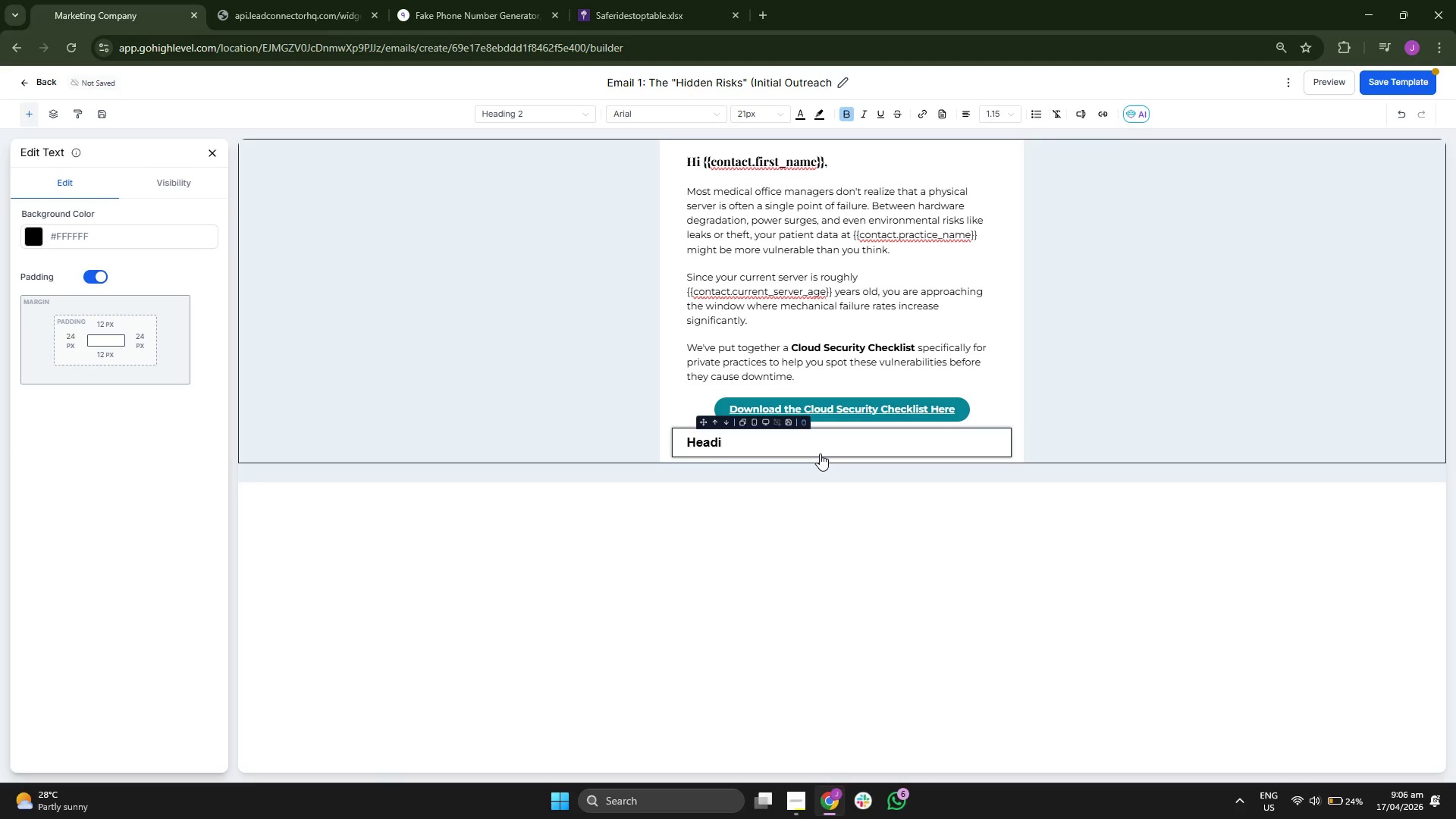 
key(Backspace)
 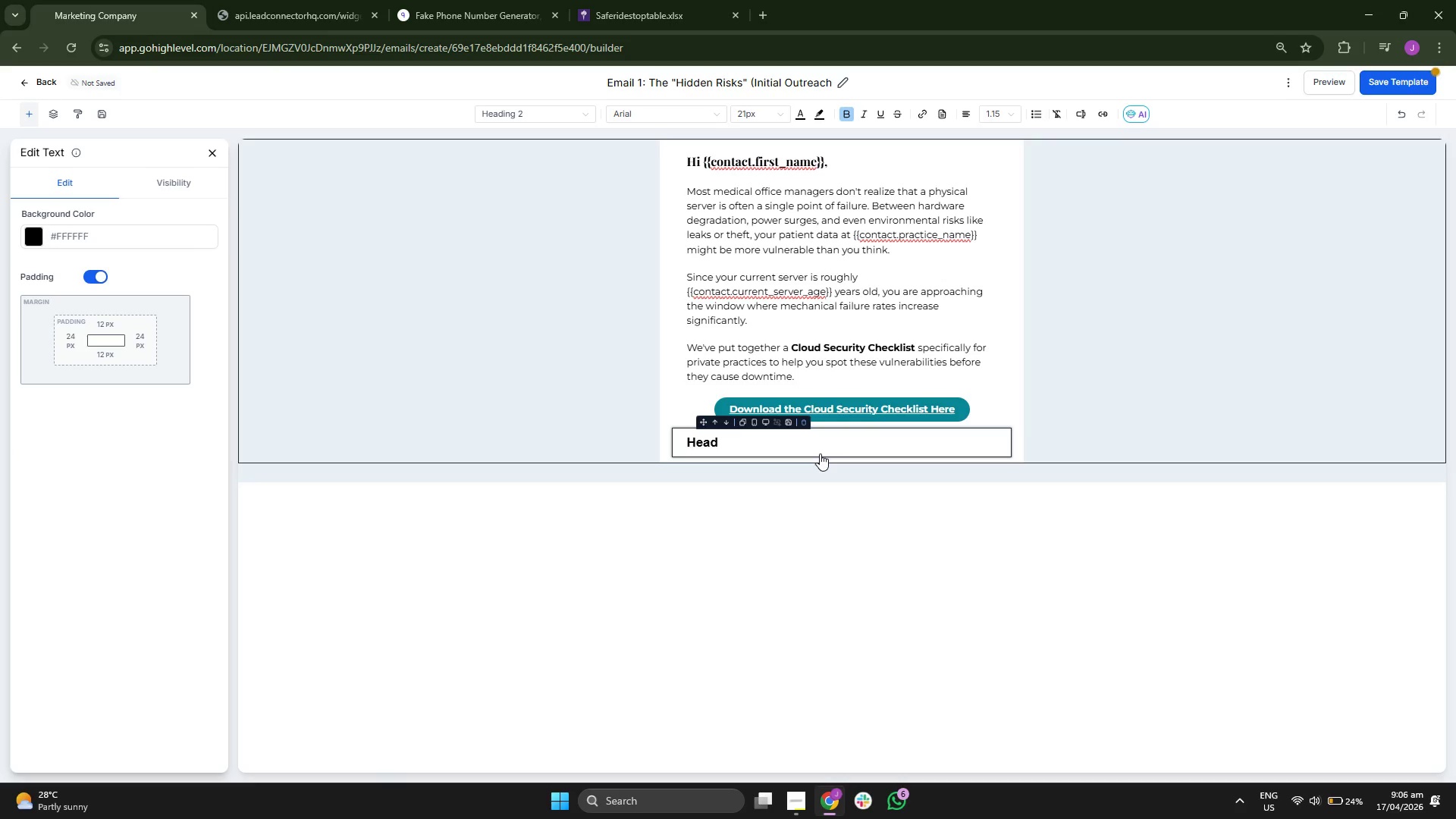 
key(Backspace)
 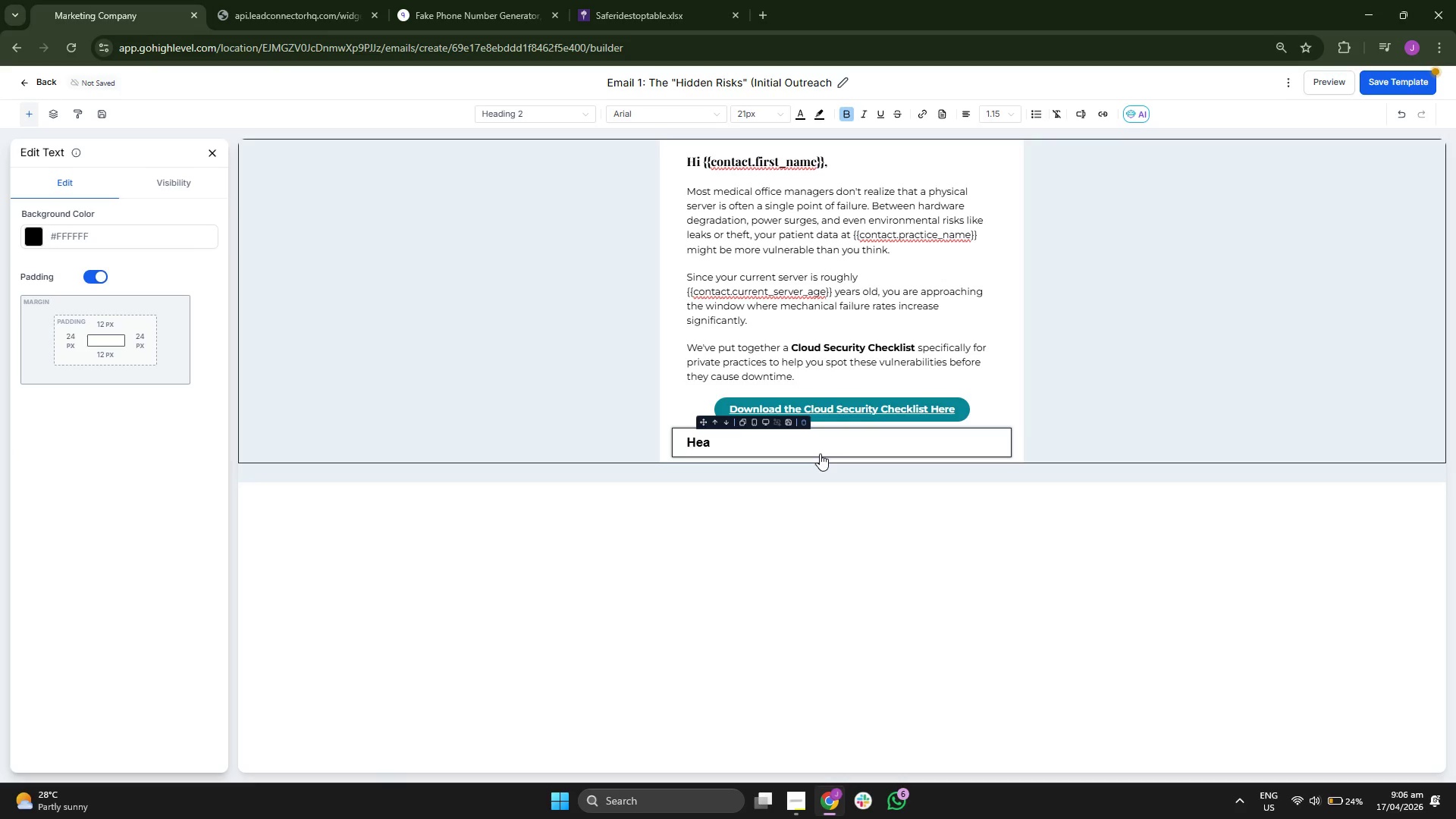 
key(Backspace)
 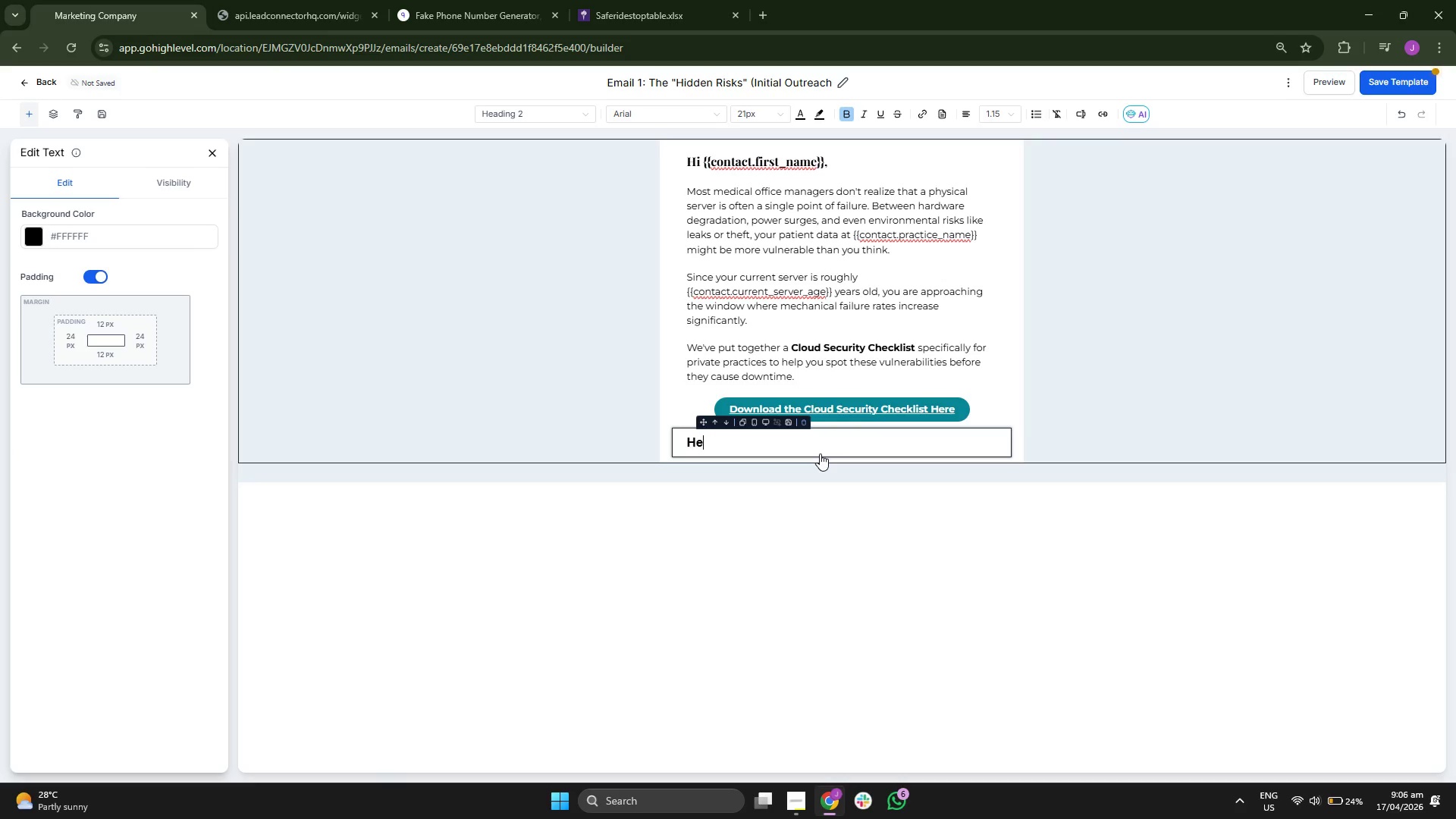 
key(Backspace)
 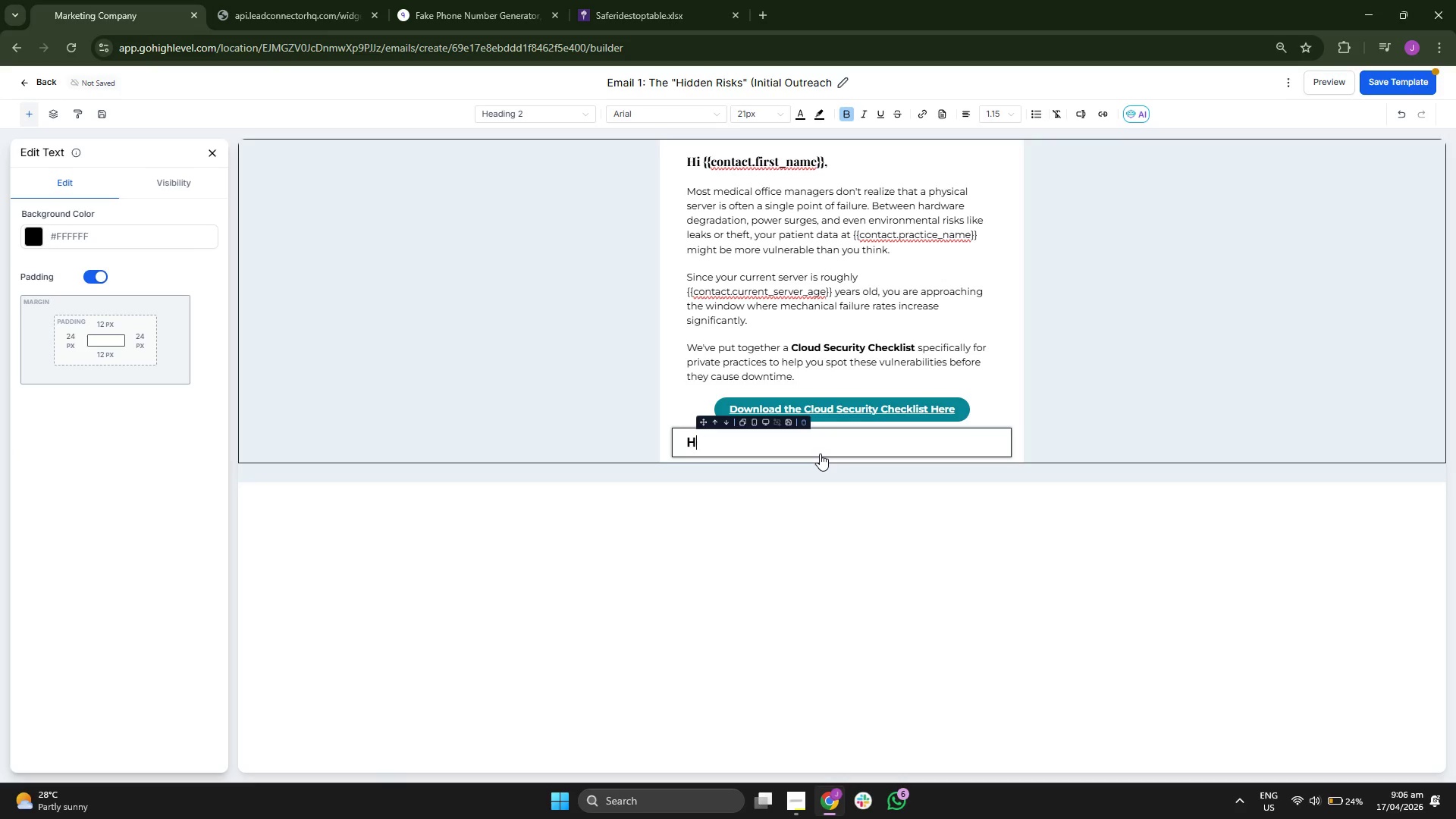 
key(Backspace)
 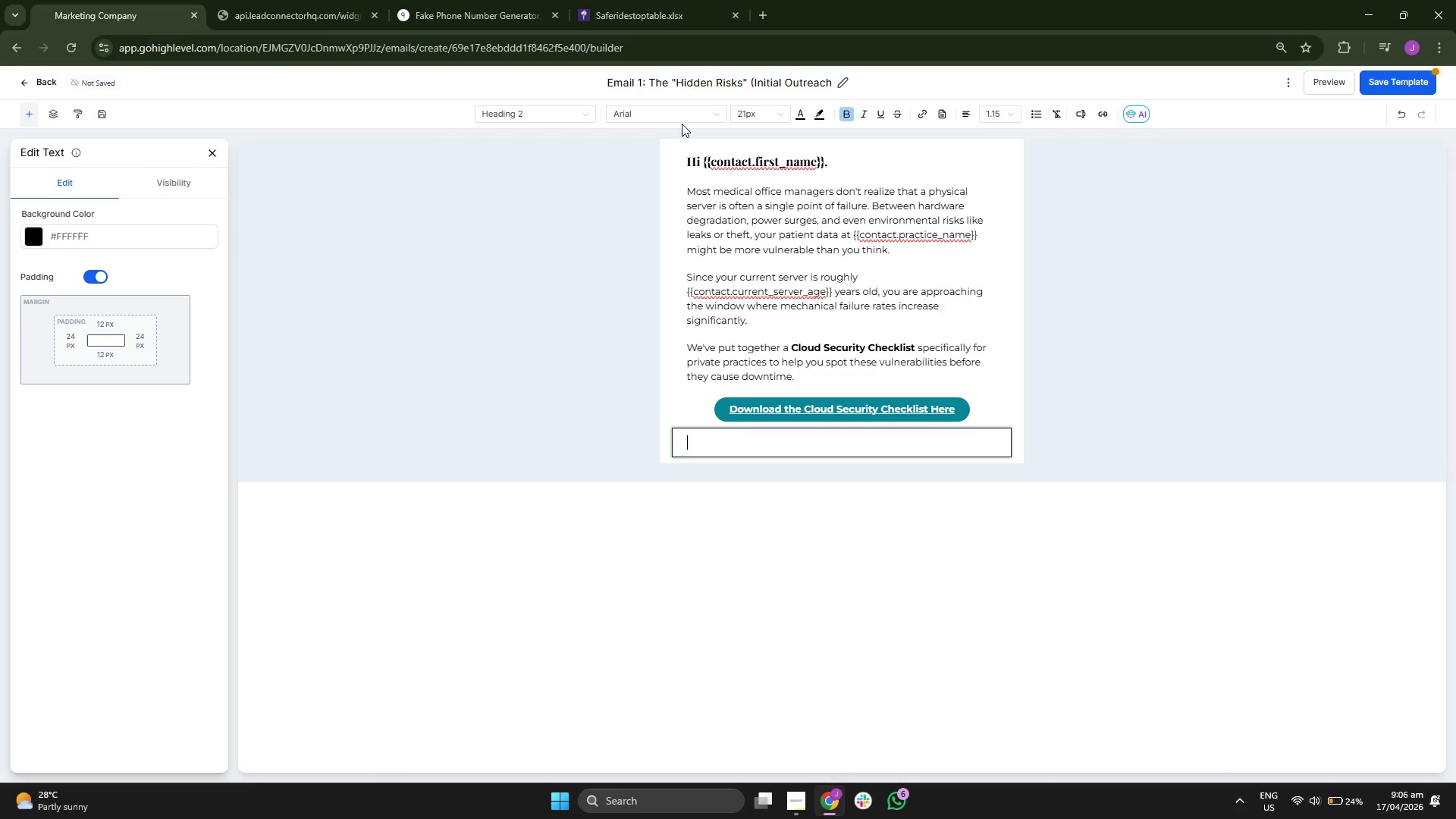 
left_click([1001, 112])
 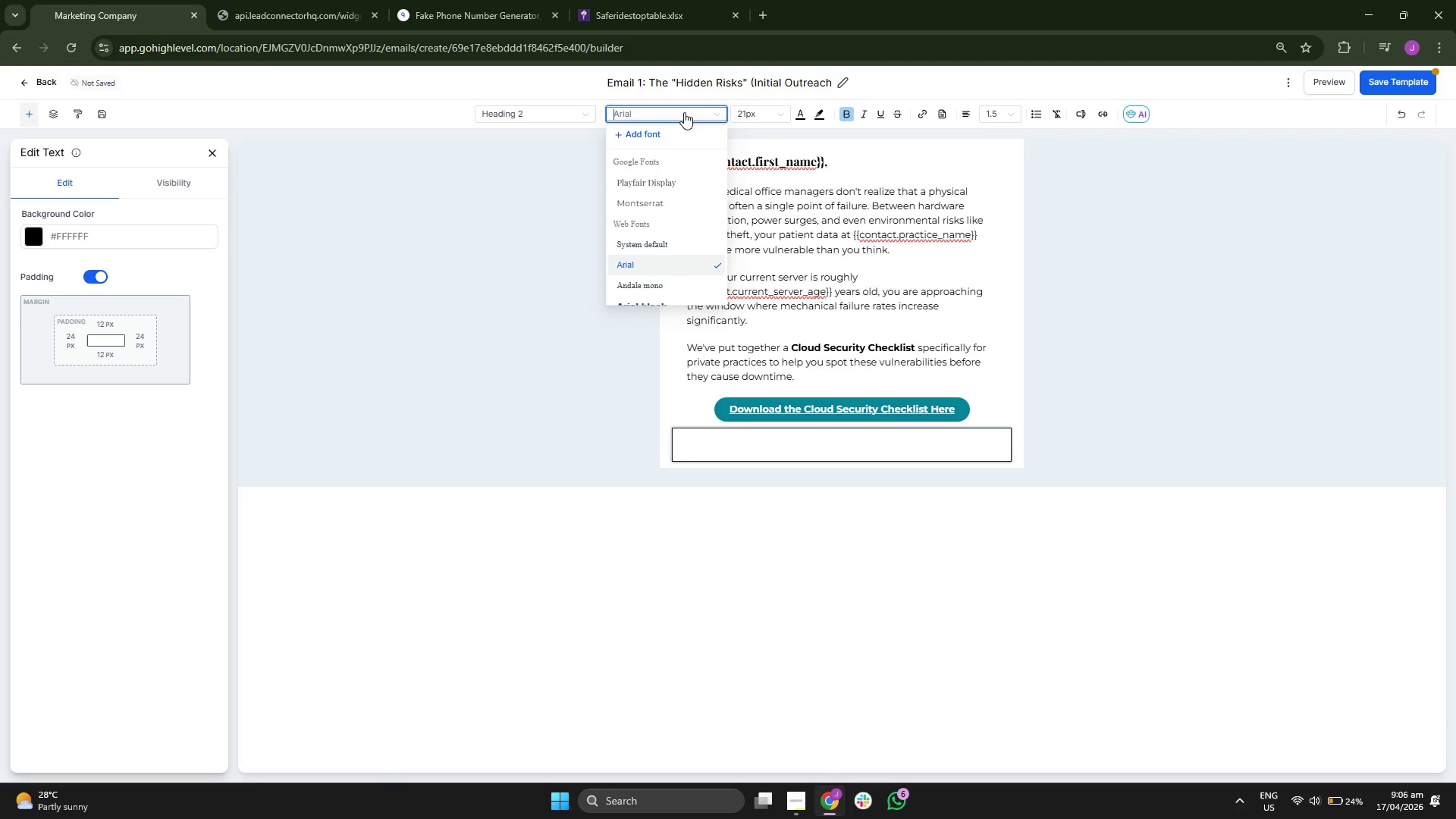 
double_click([749, 108])
 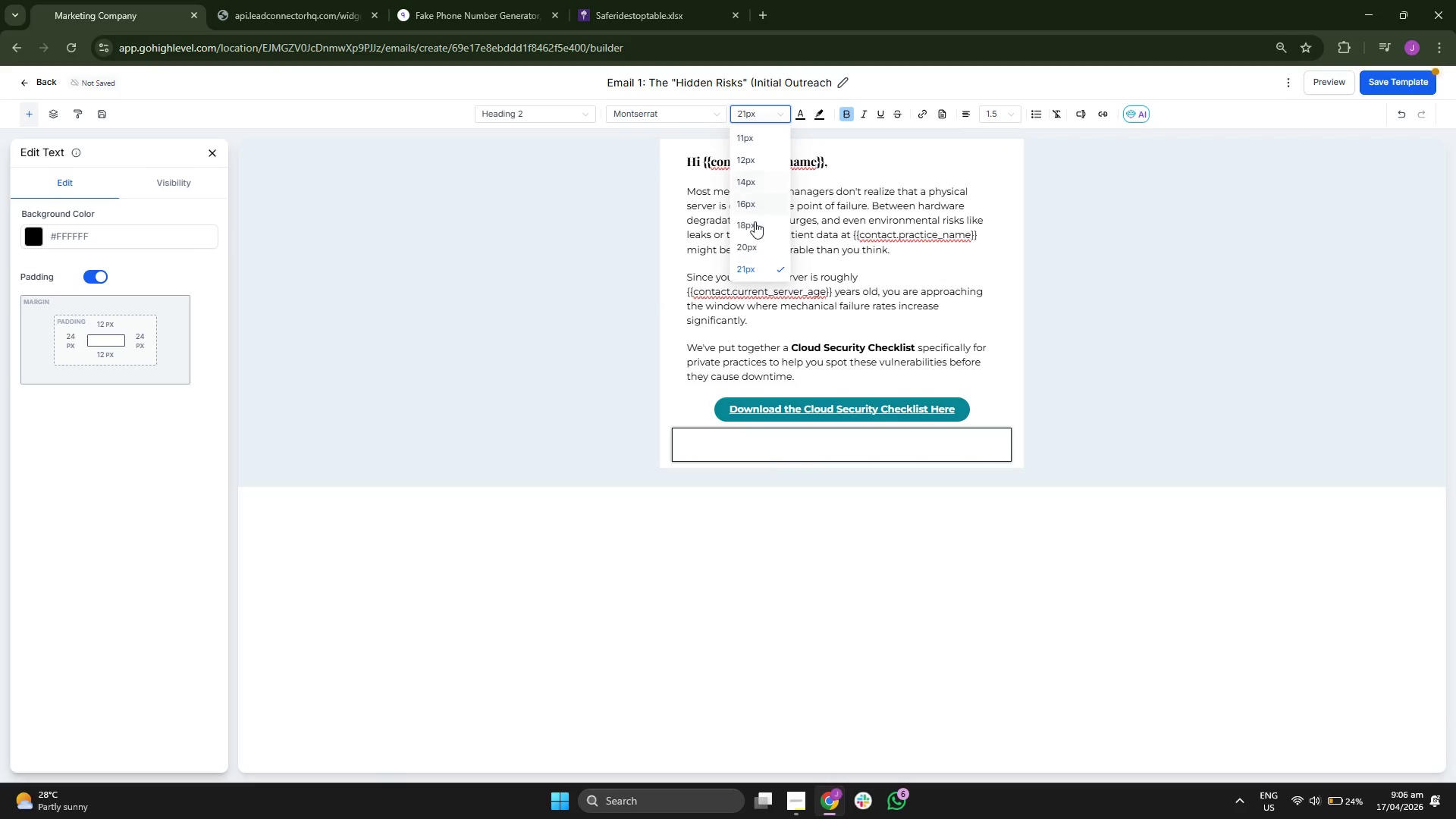 
left_click([756, 243])
 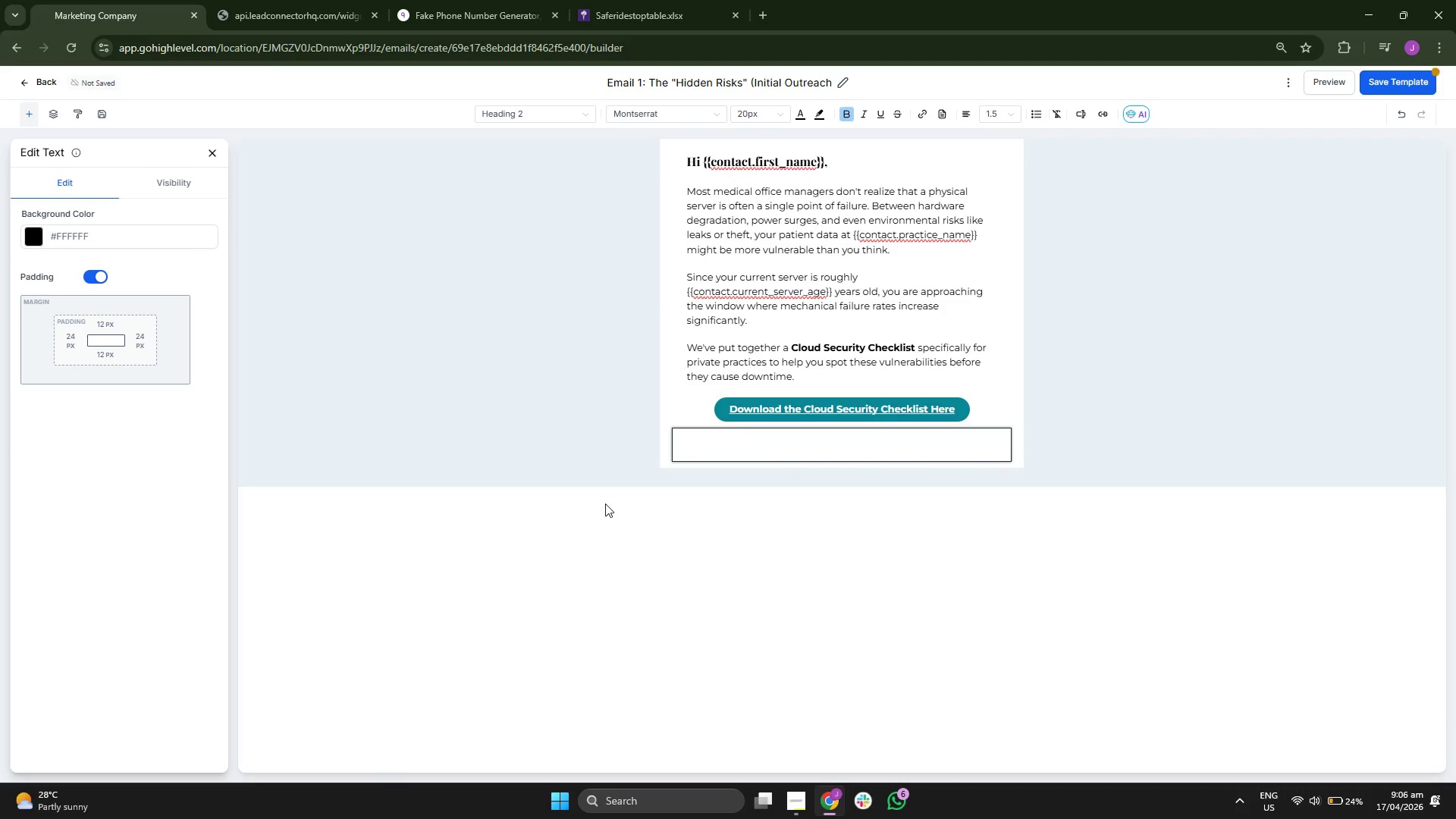 
key(CapsLock)
 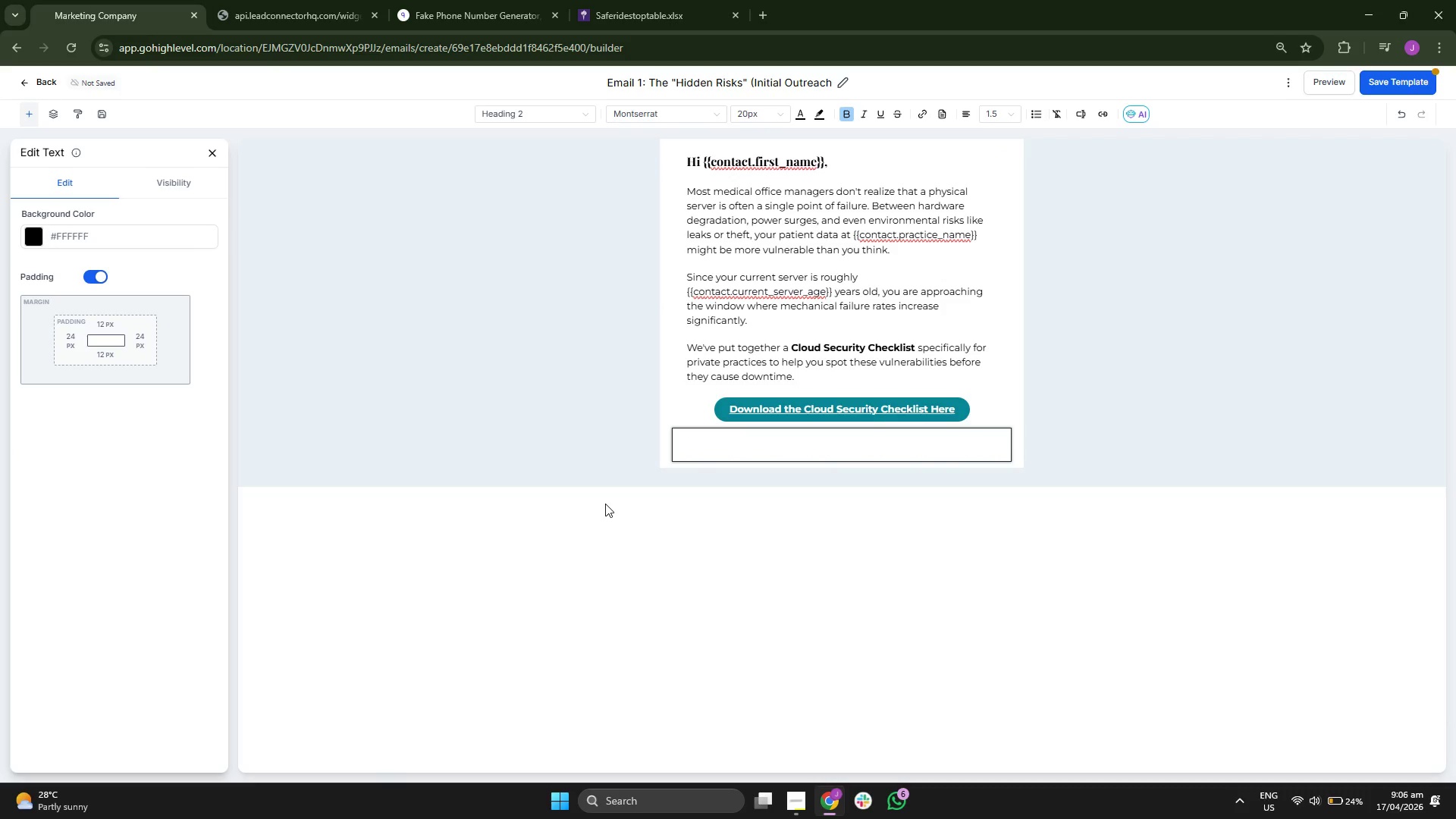 
key(B)
 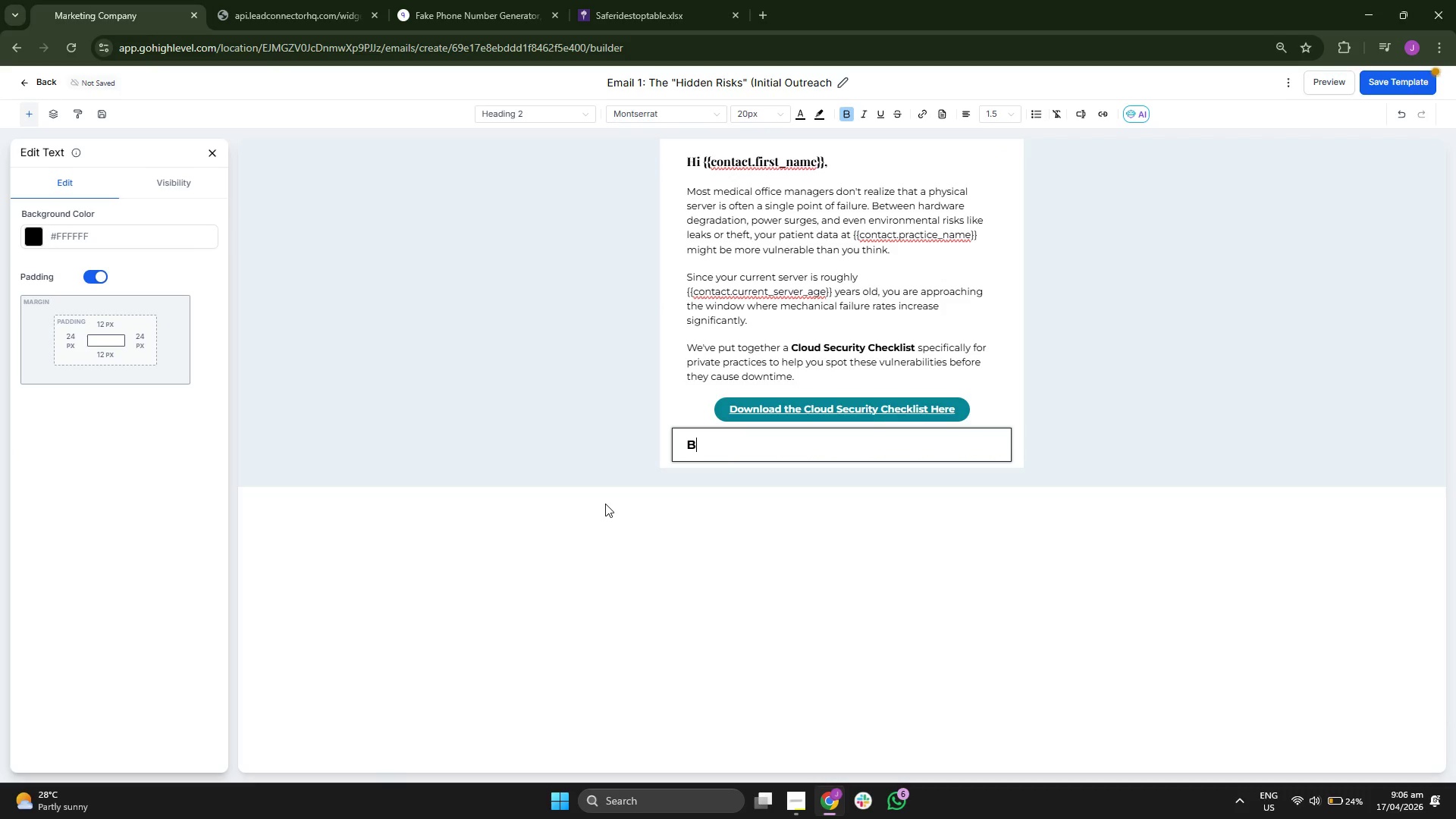 
key(CapsLock)
 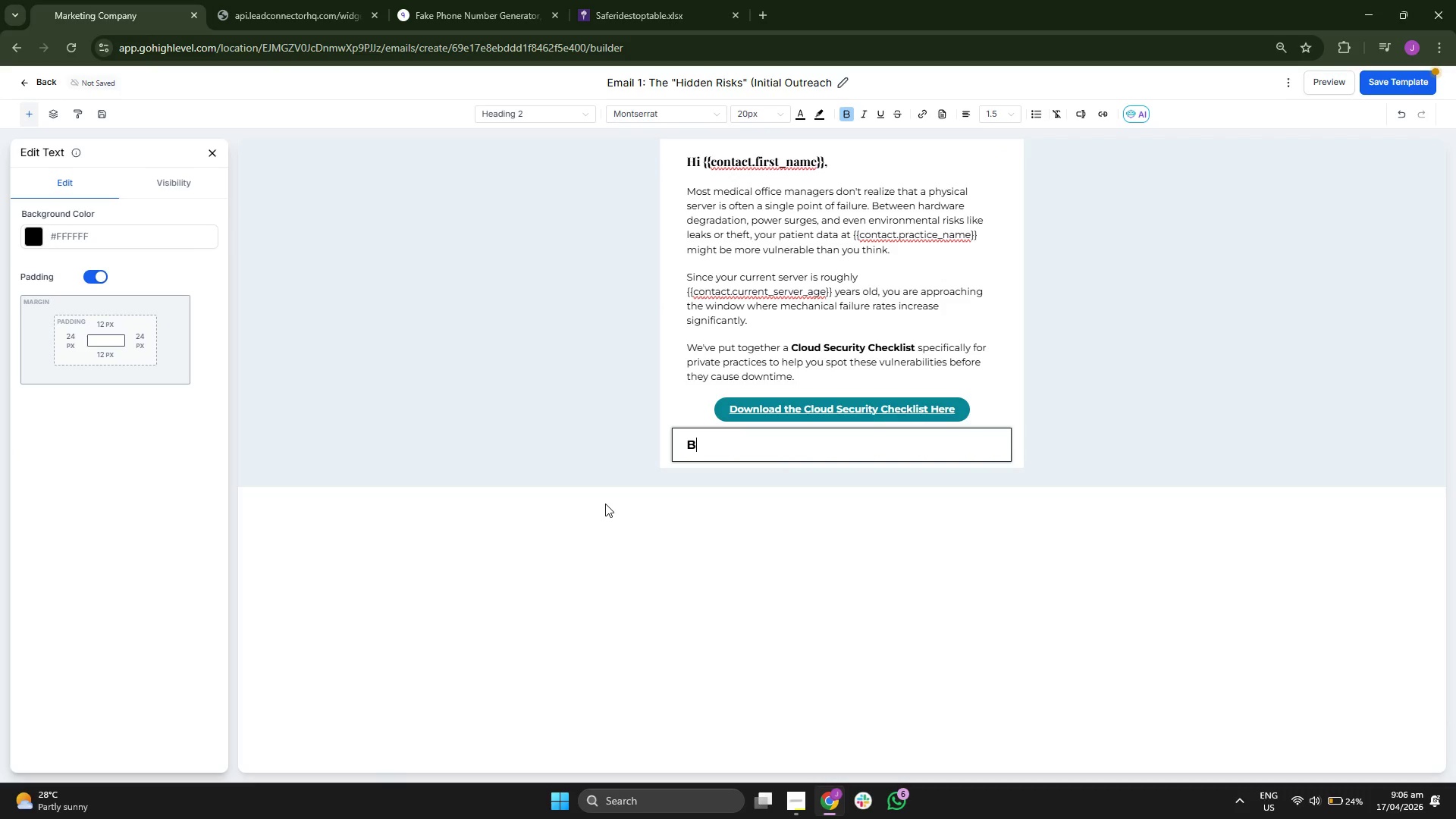 
key(Backspace)
 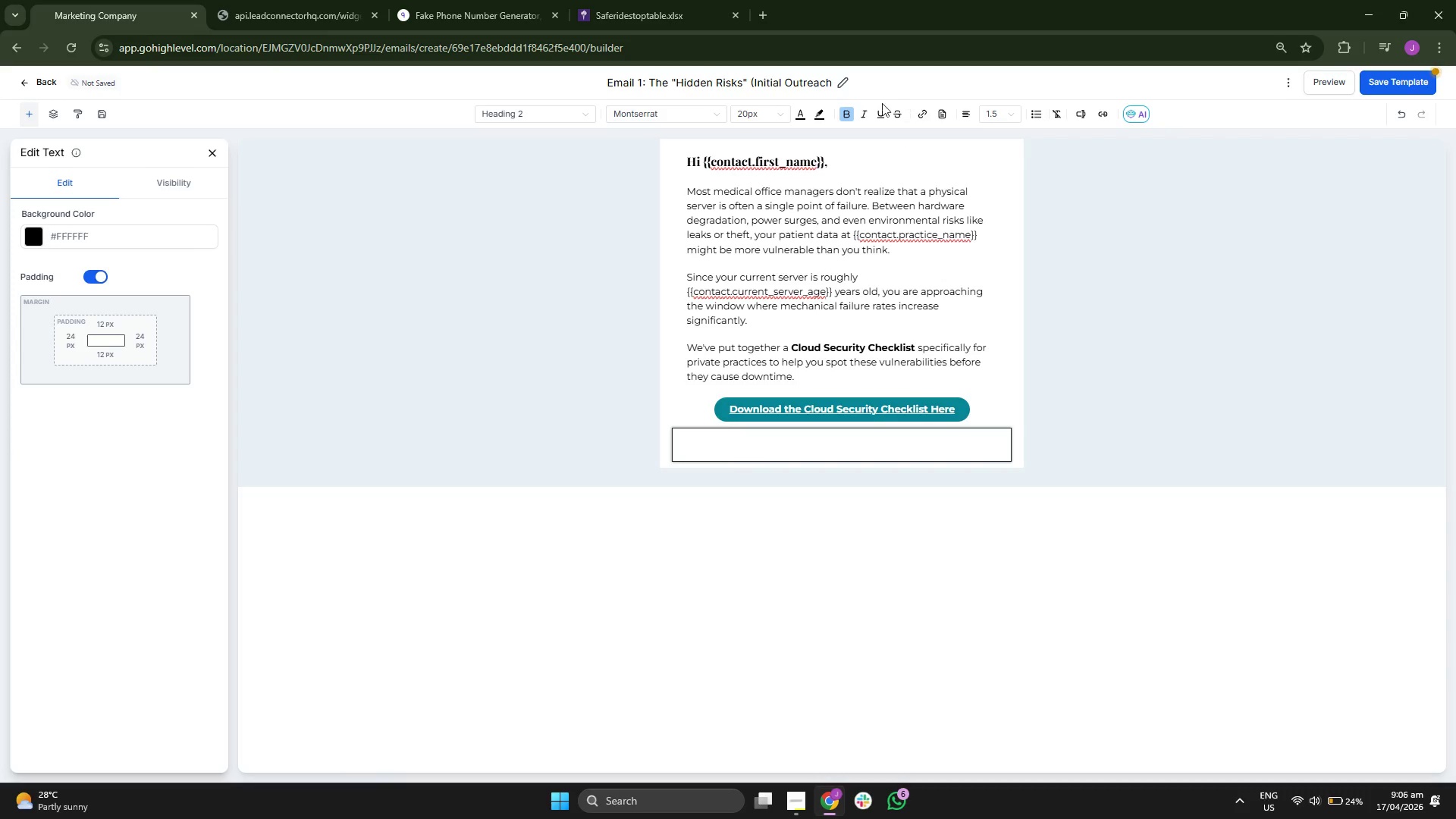 
left_click([843, 113])
 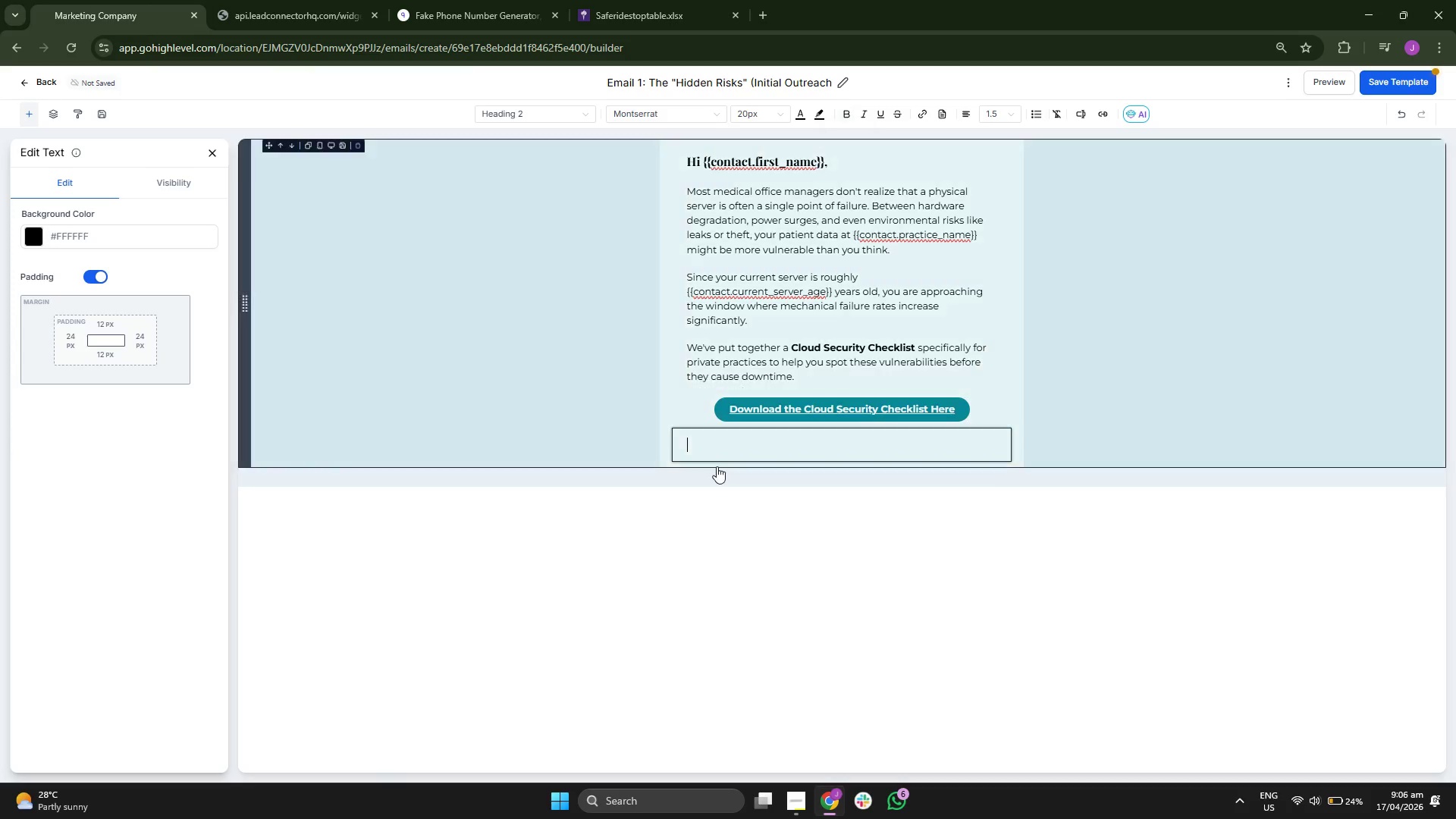 
key(CapsLock)
 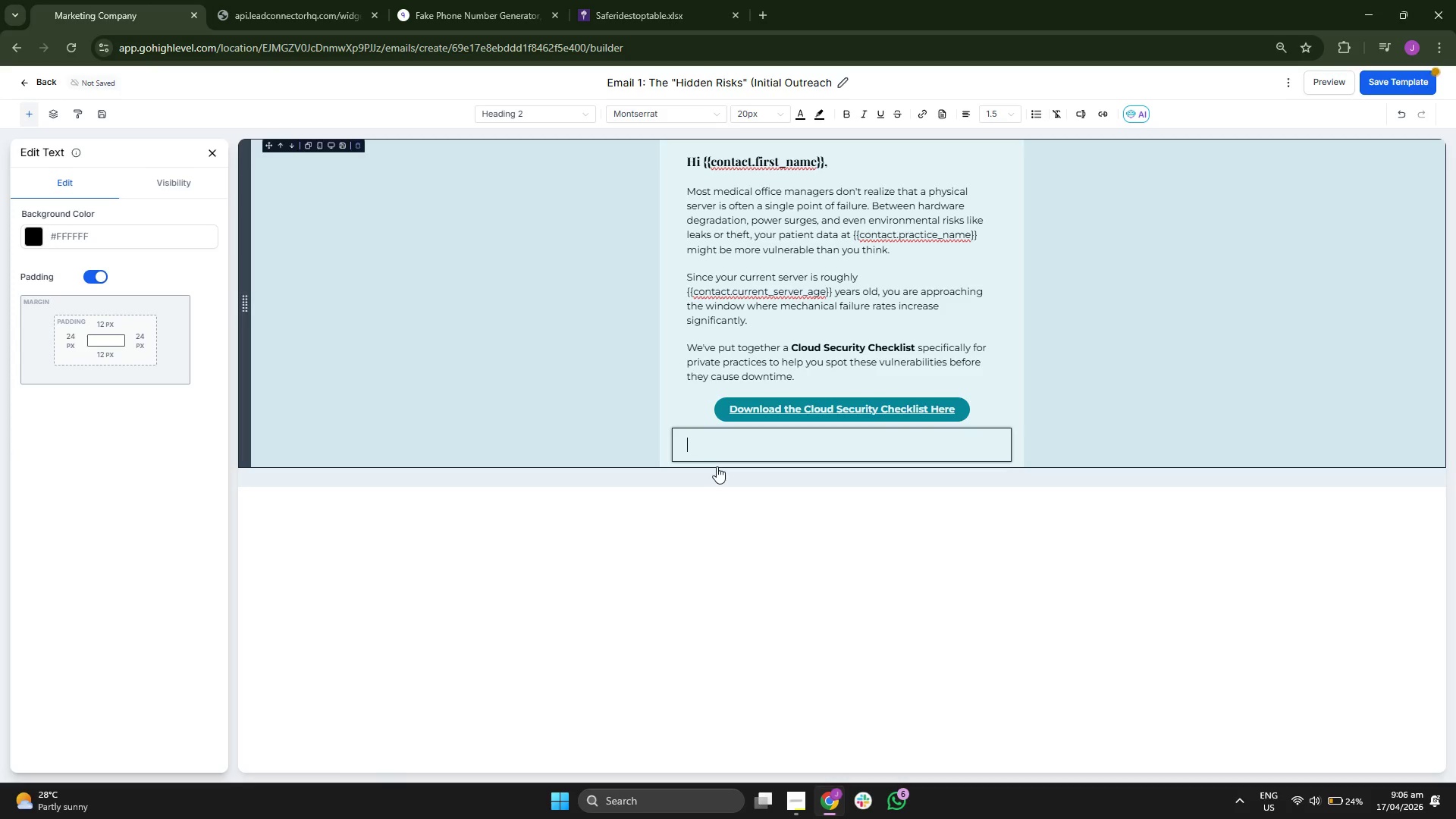 
key(B)
 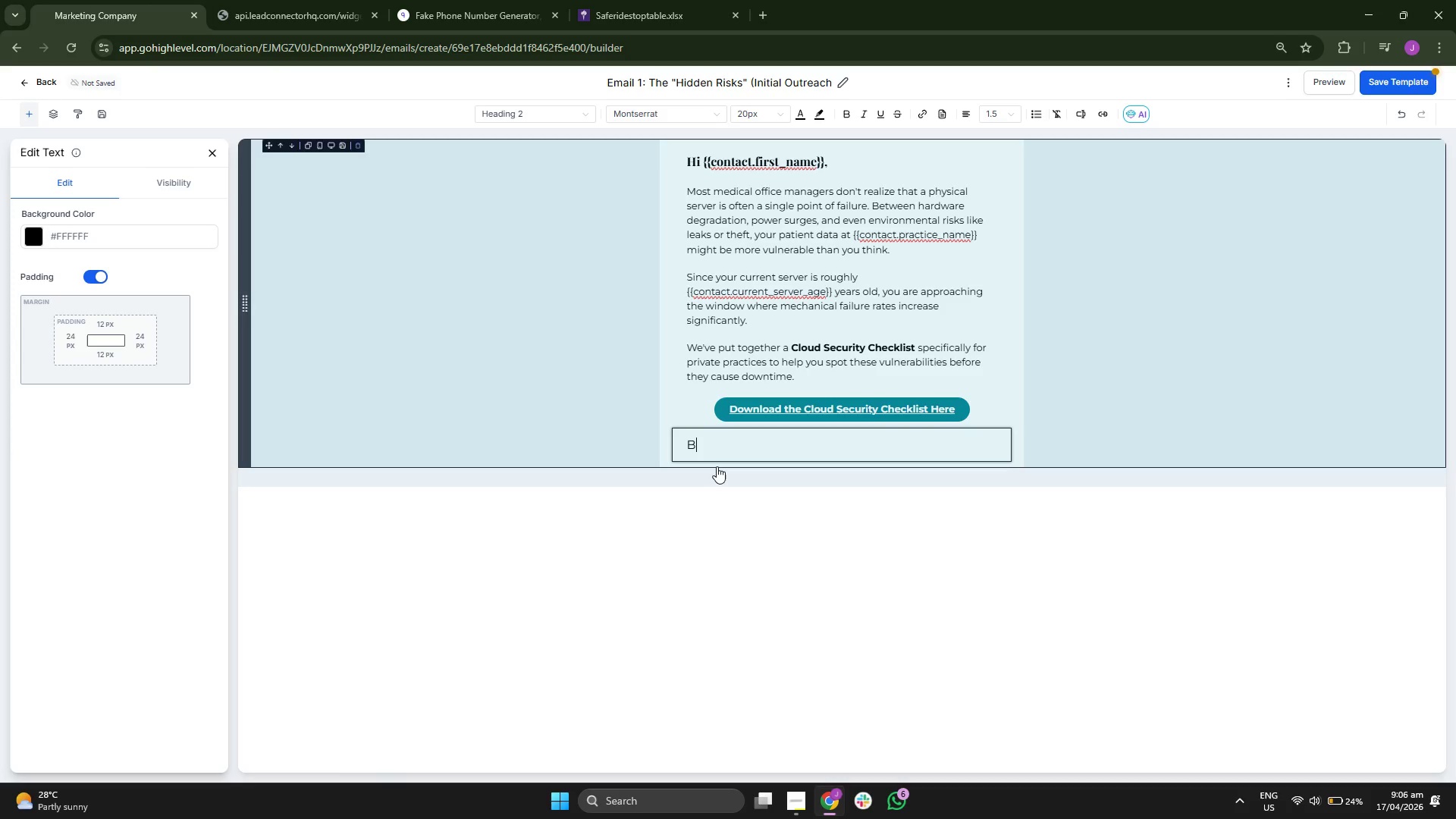 
key(CapsLock)
 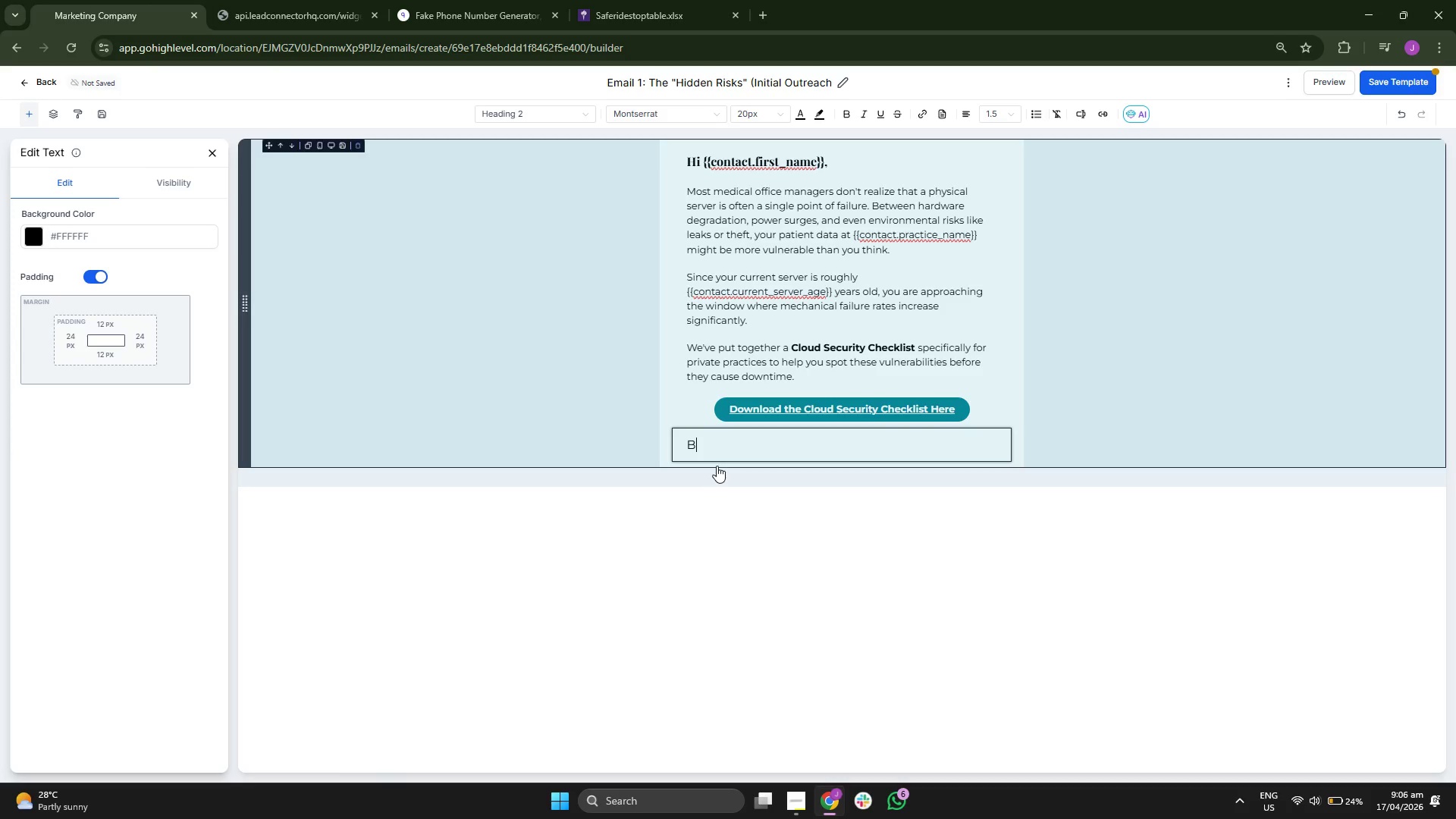 
key(E)
 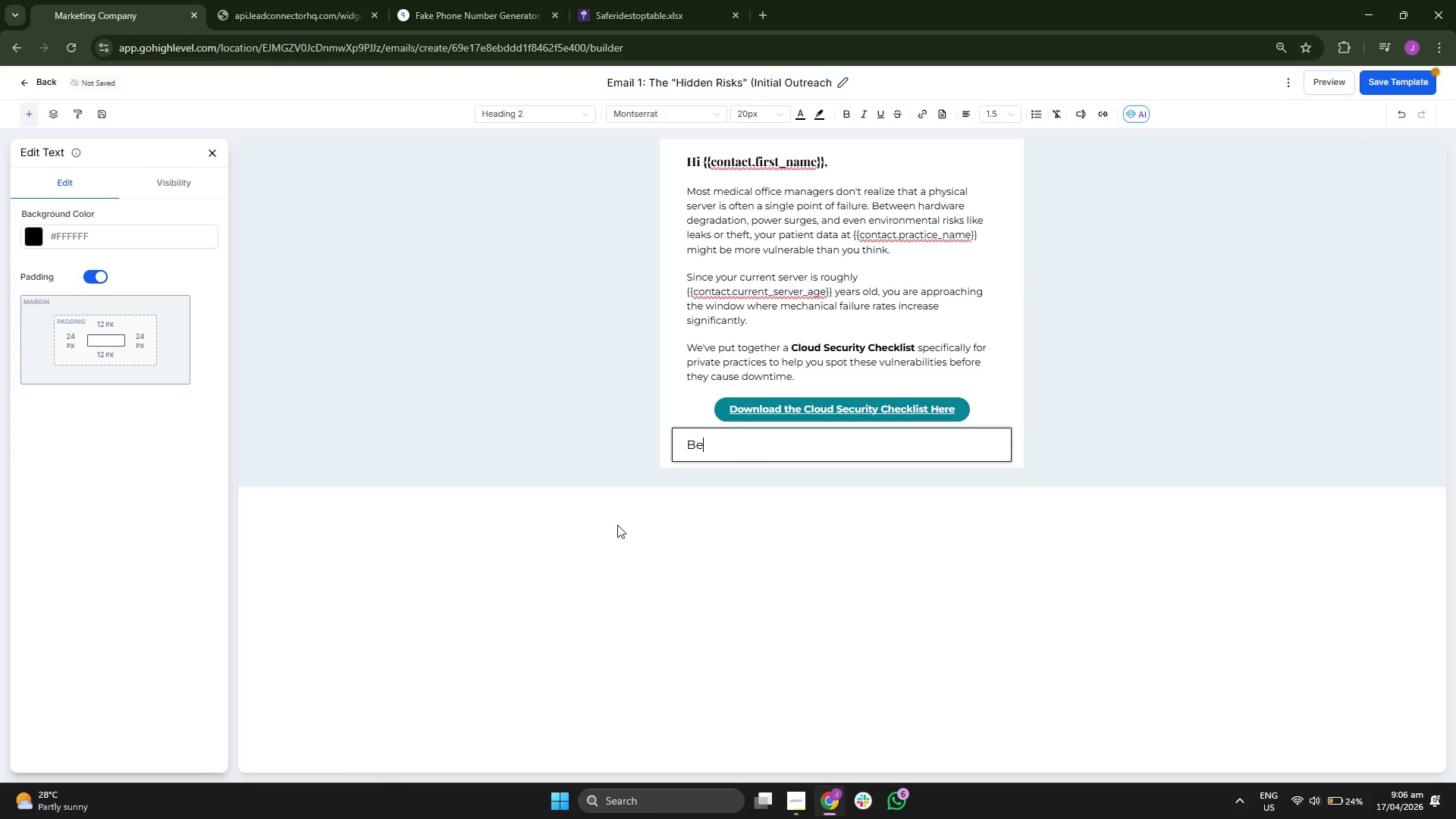 
type(st)
key(Backspace)
key(Backspace)
key(Backspace)
key(Backspace)
 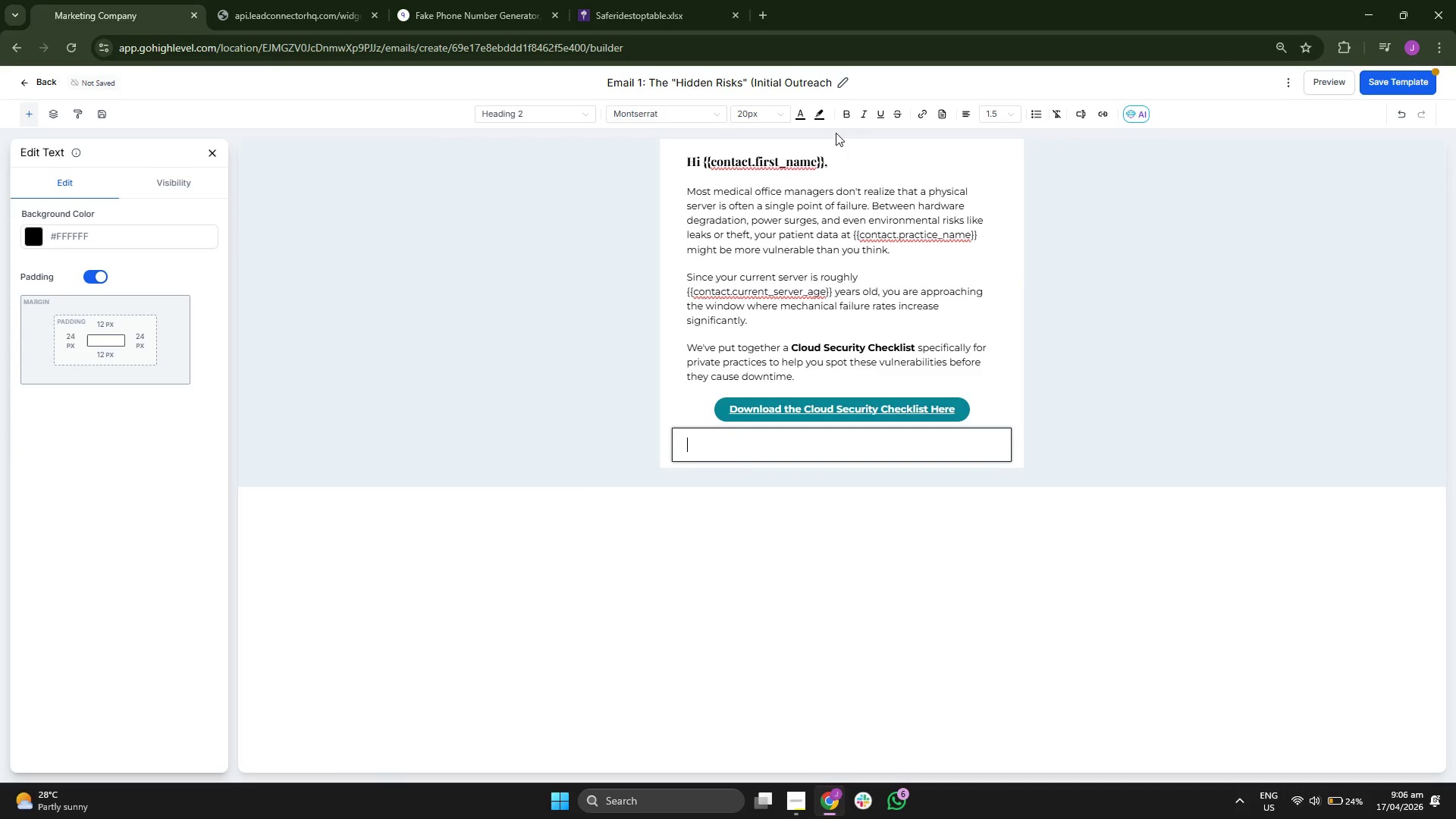 
left_click([768, 119])
 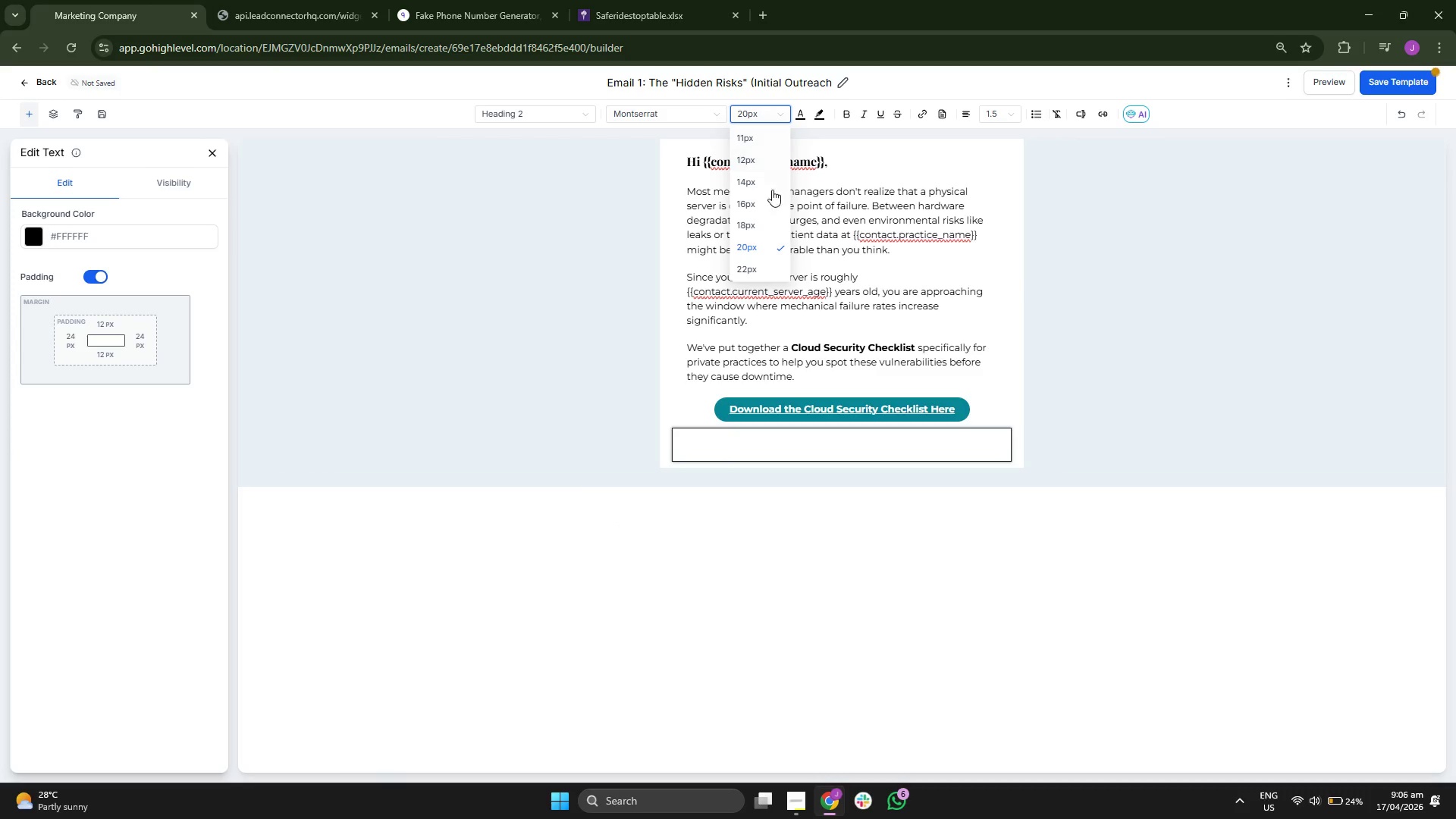 
left_click([765, 203])
 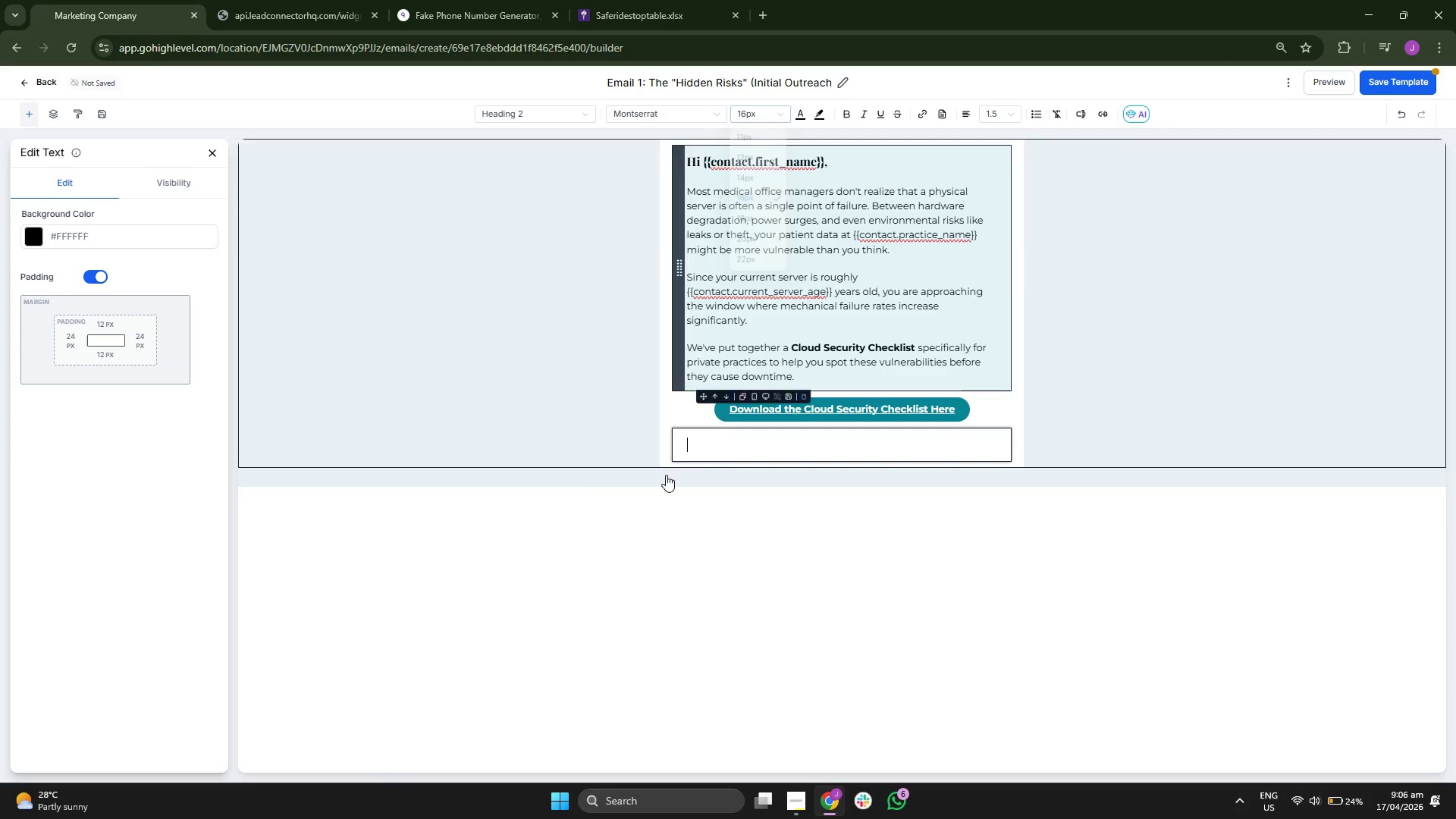 
type(Best,)
 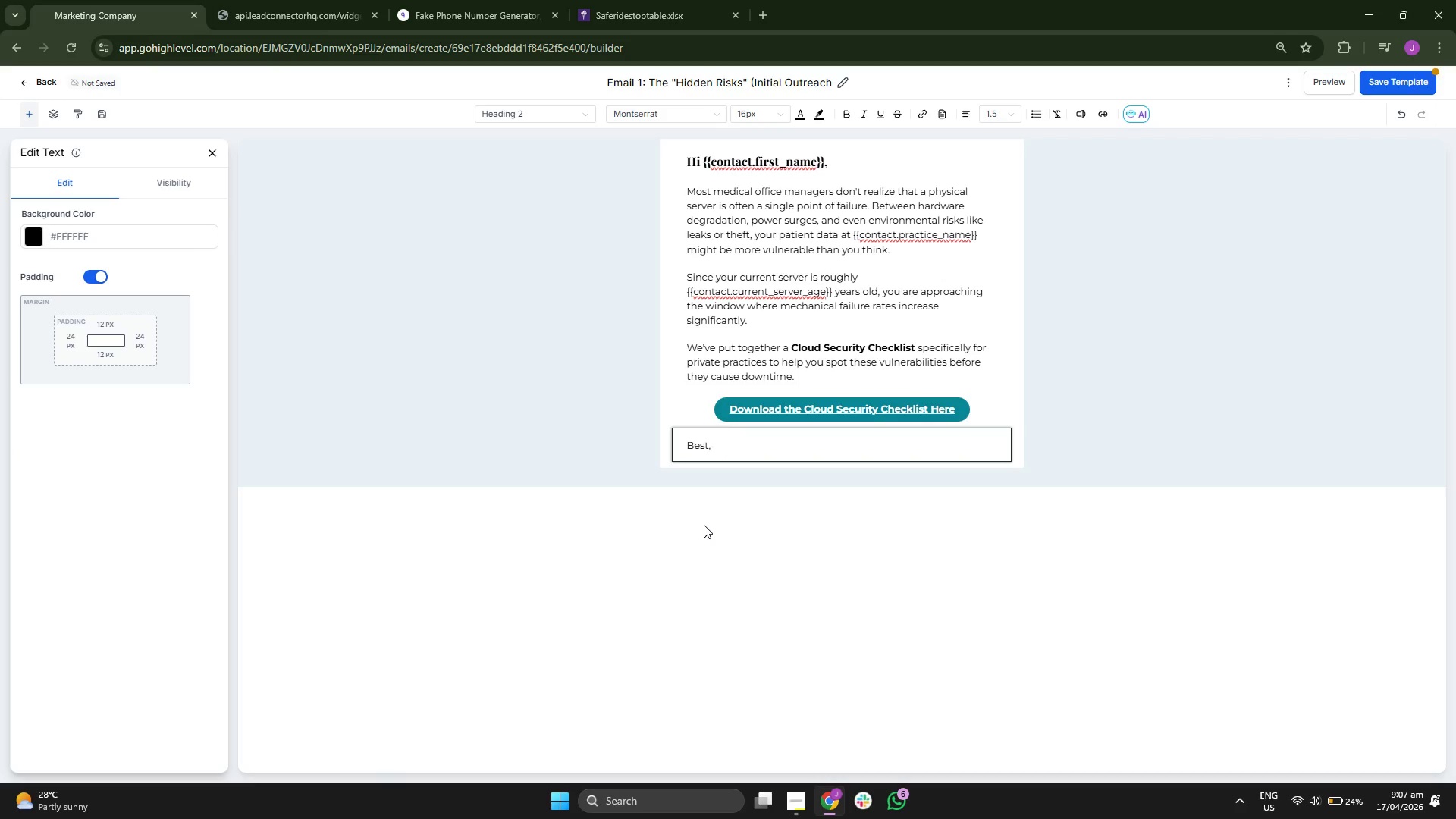 
key(Enter)
 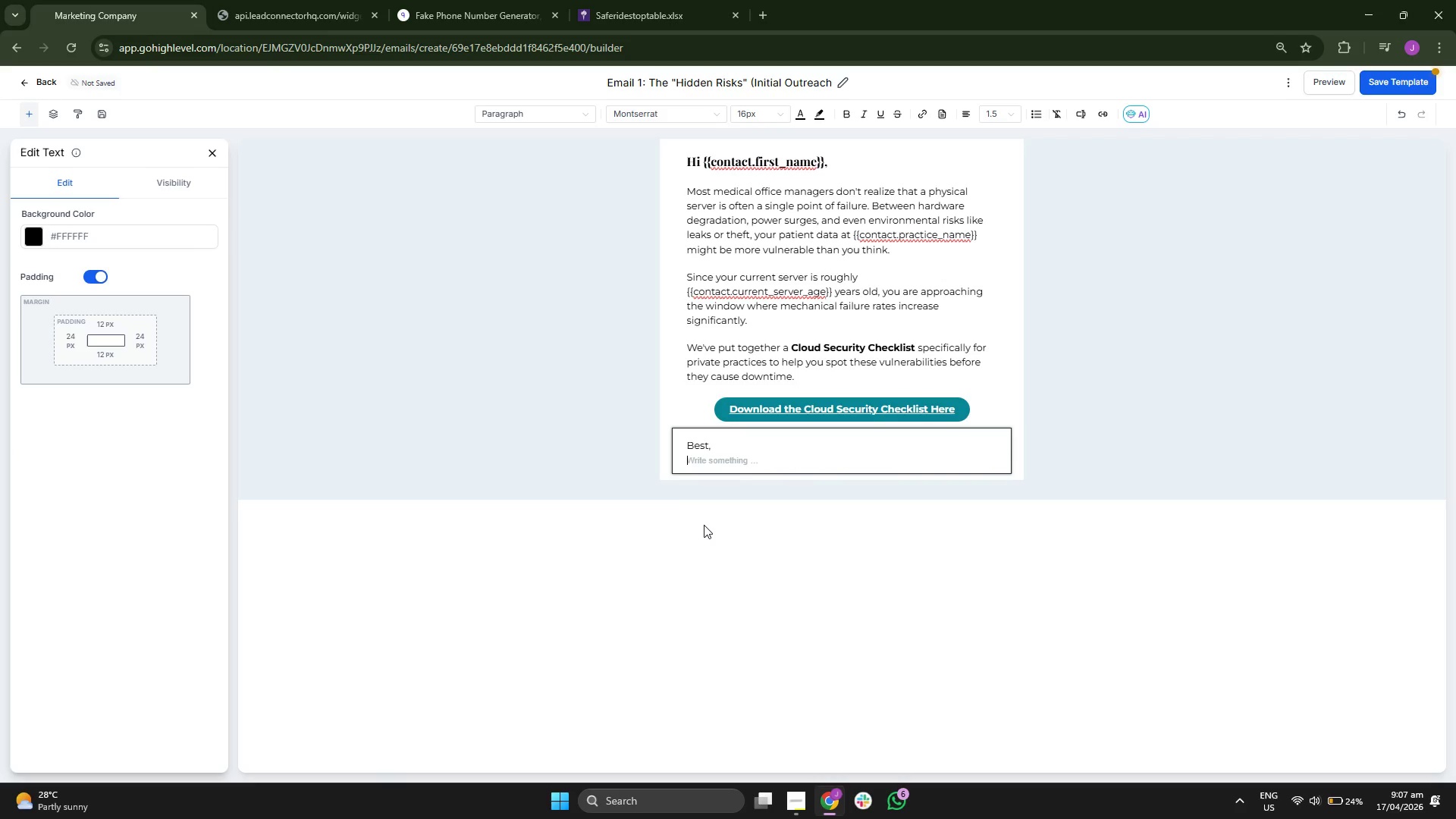 
type(Apex Managed Tech)
 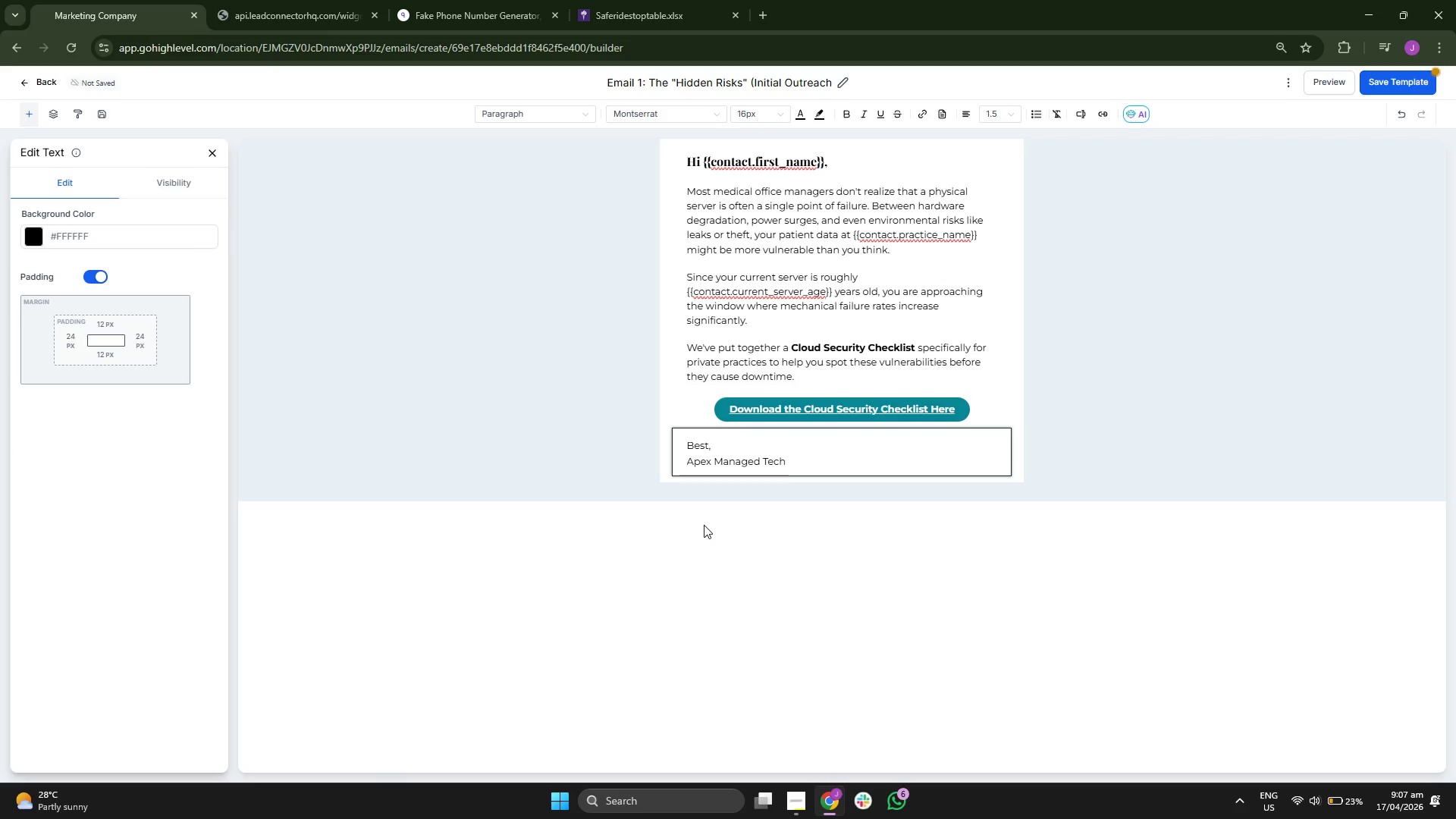 
left_click([704, 525])
 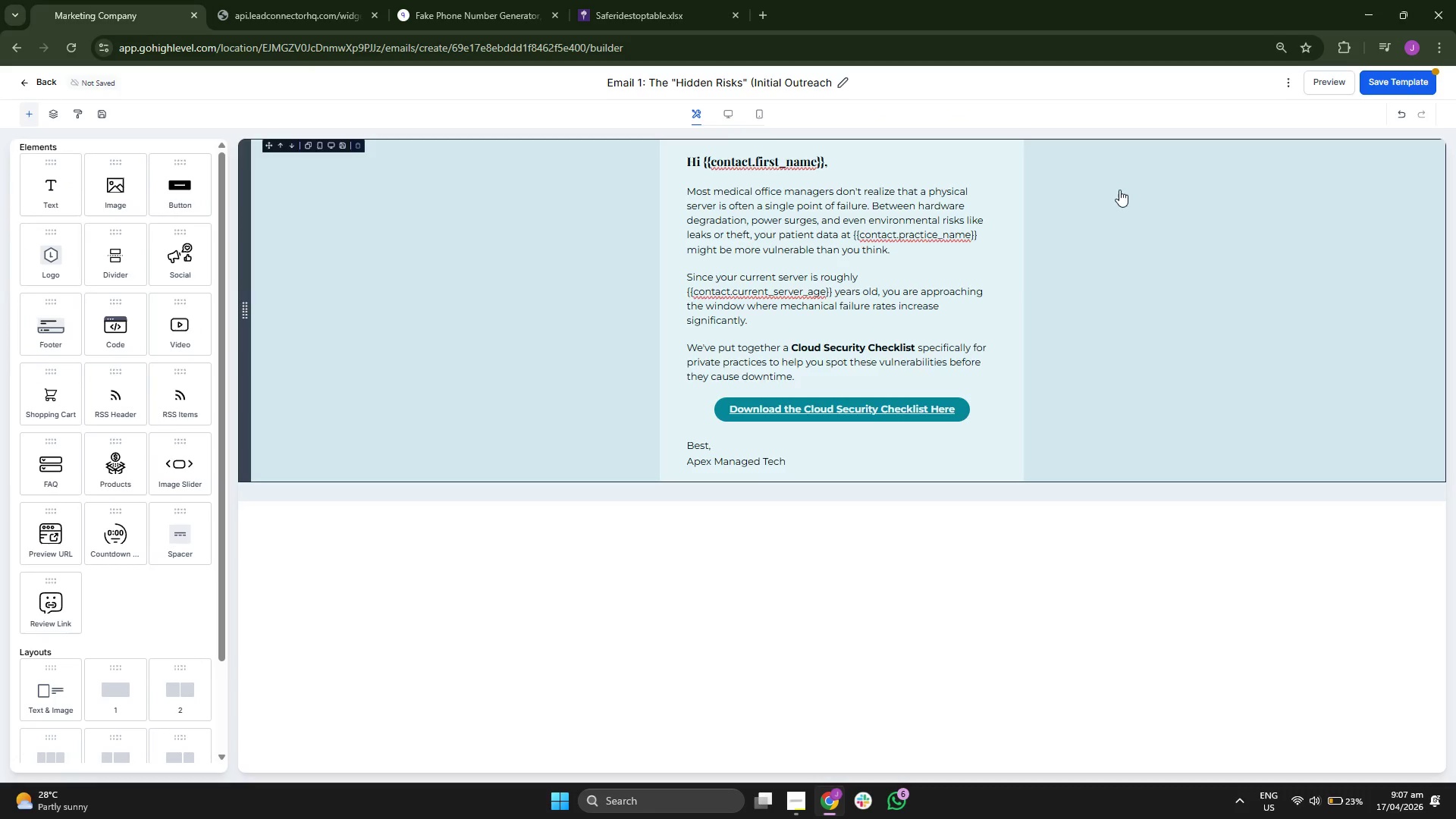 
left_click([1390, 89])
 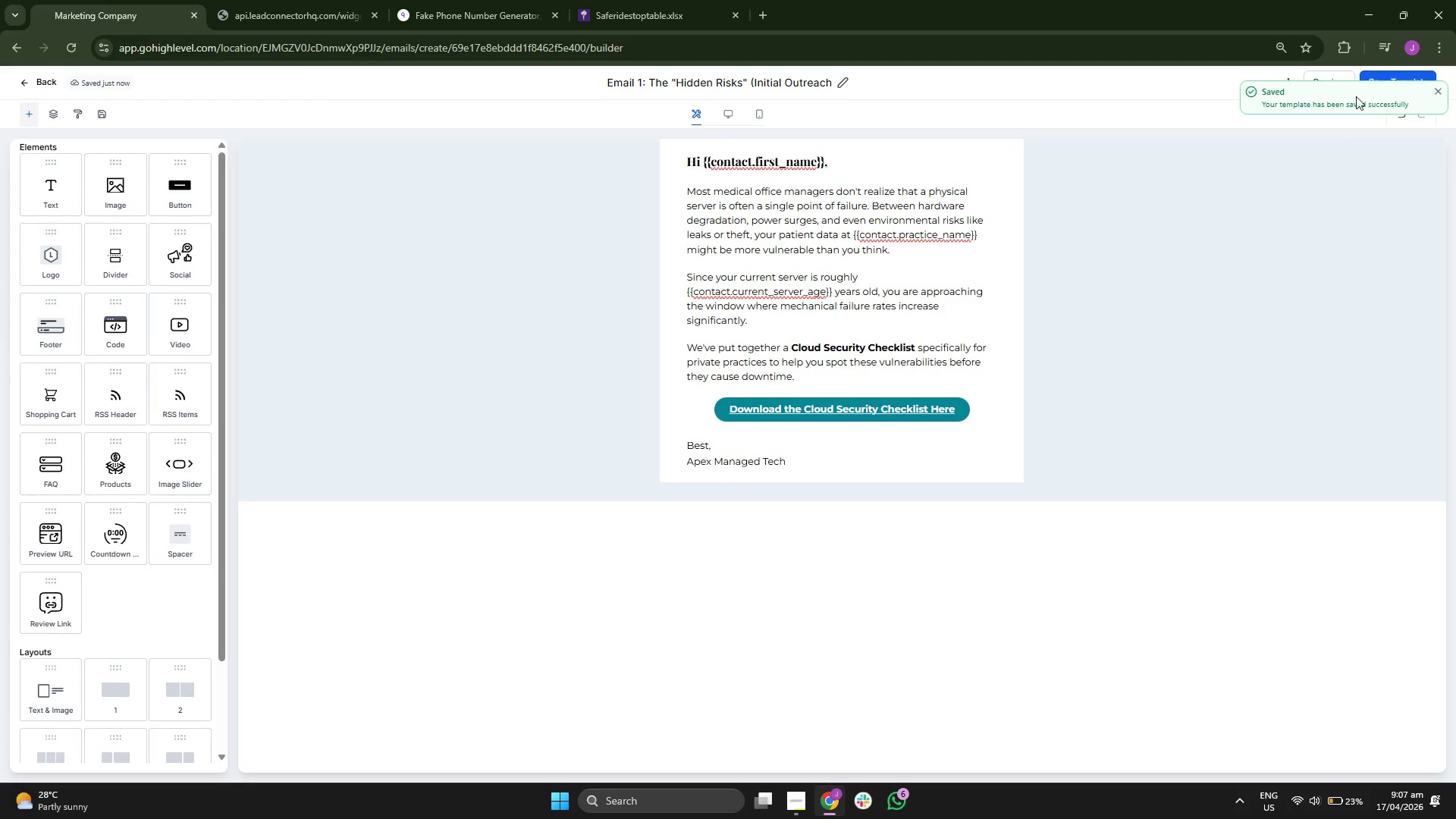 
left_click([1445, 86])
 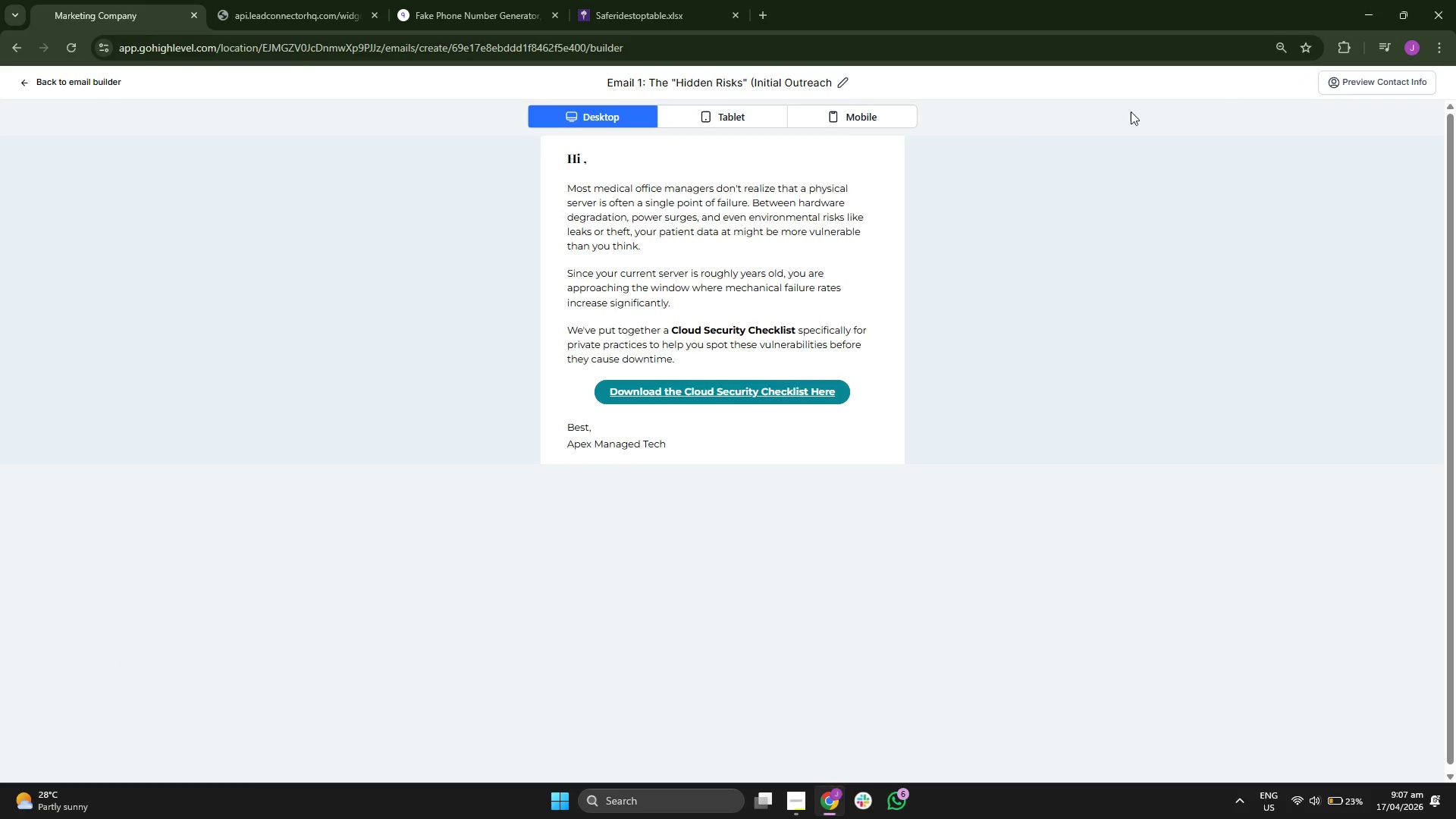 
left_click([701, 110])
 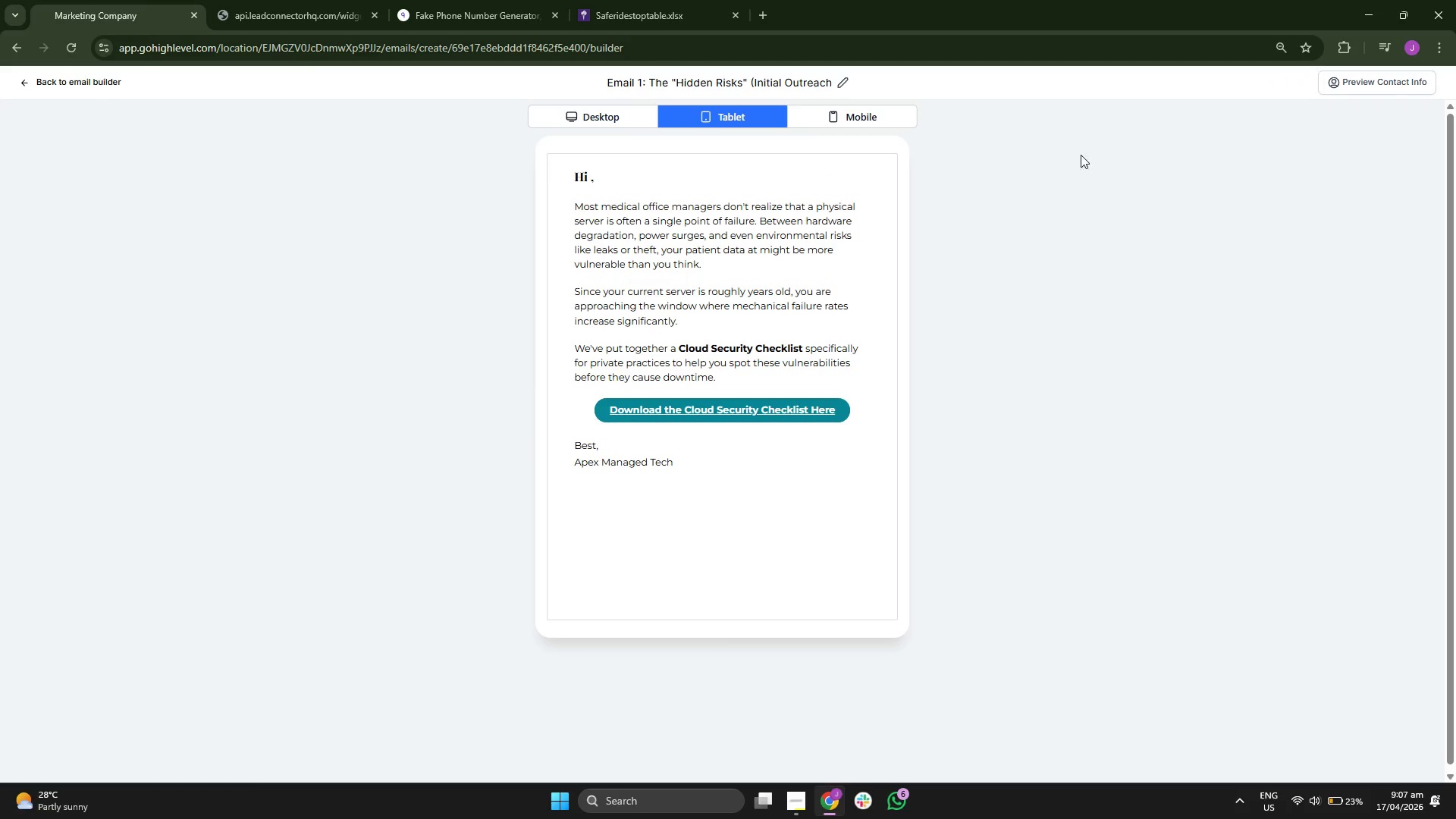 
left_click([866, 117])
 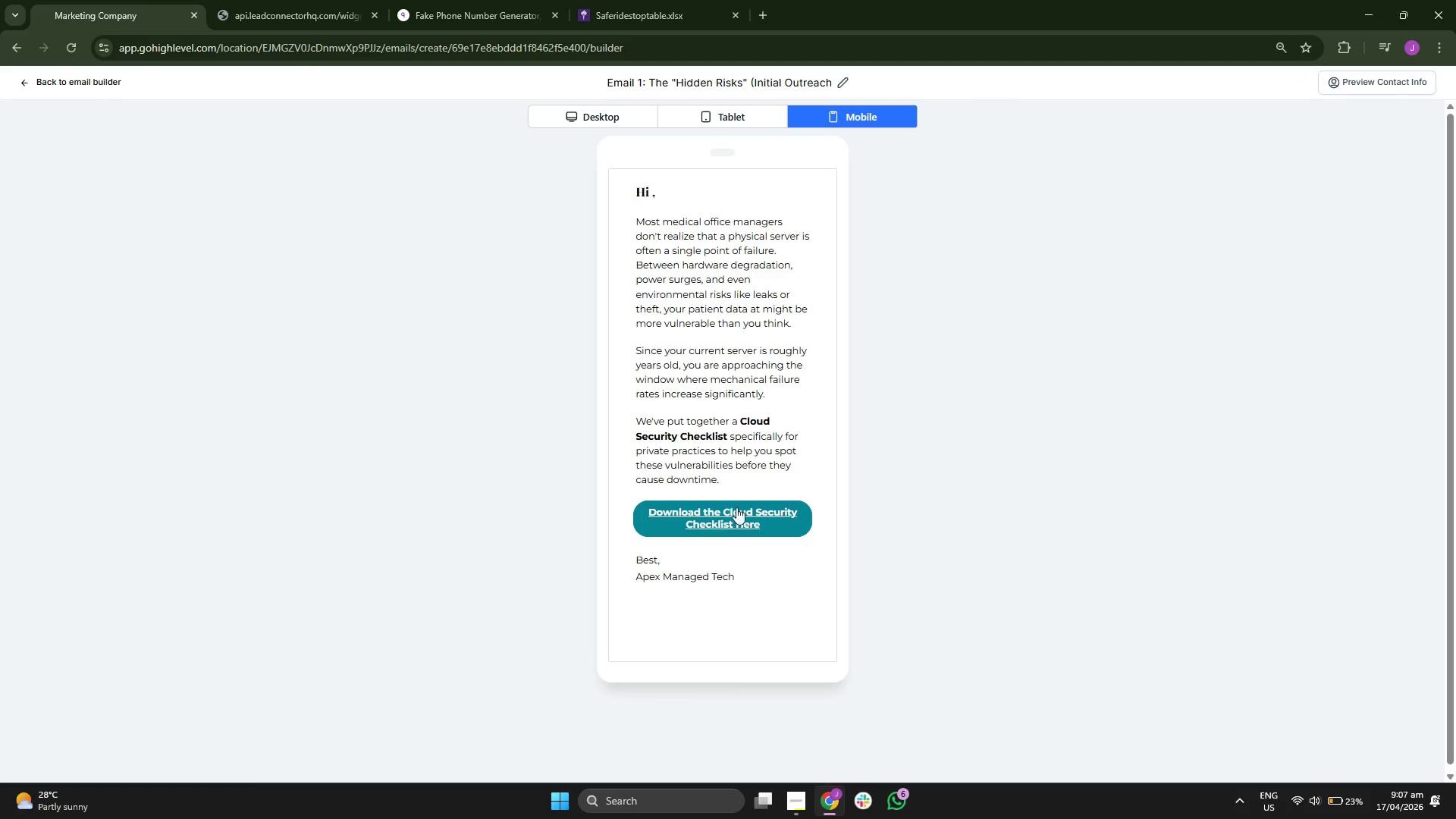 
left_click([736, 511])
 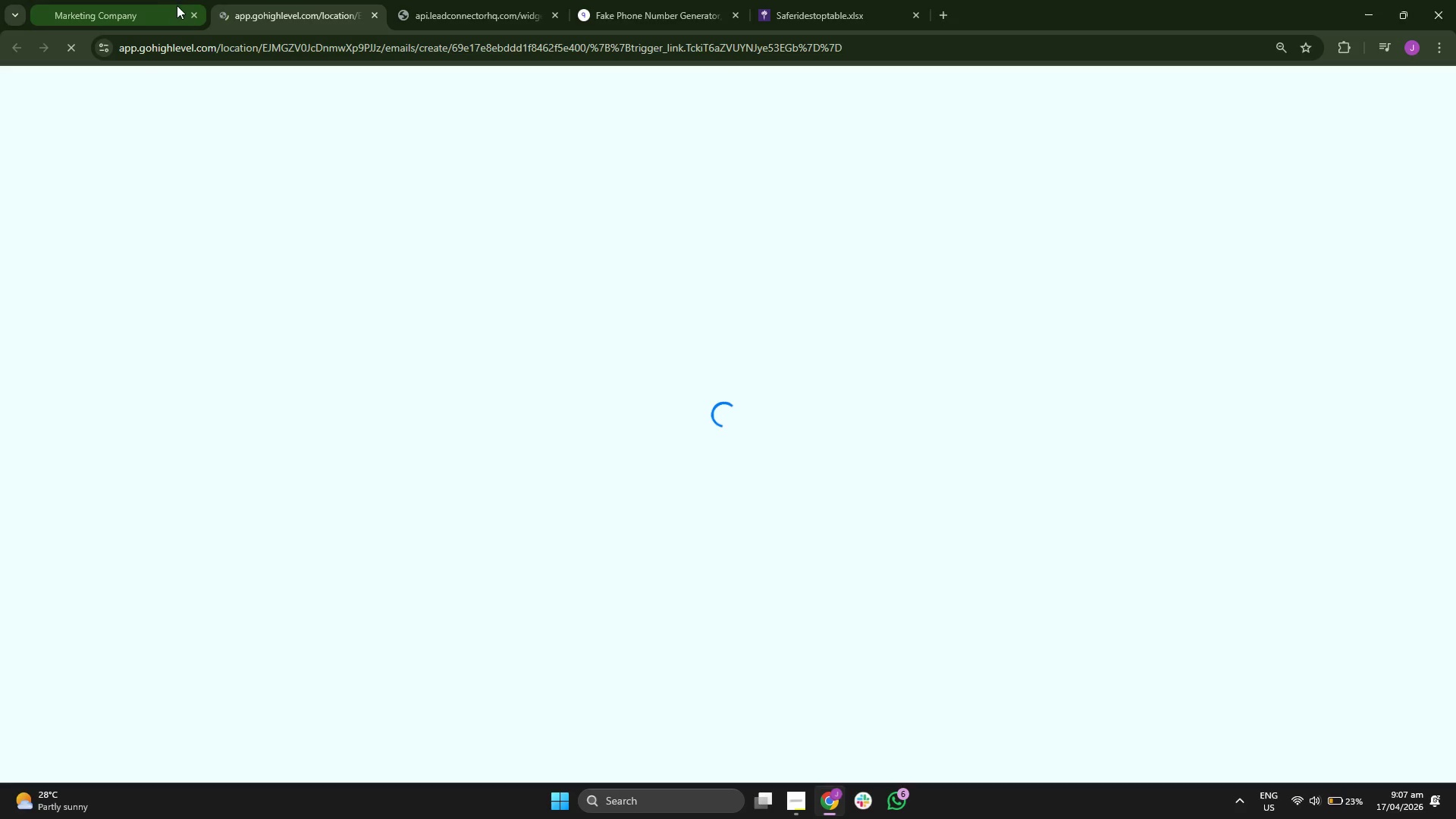 
left_click([167, 0])
 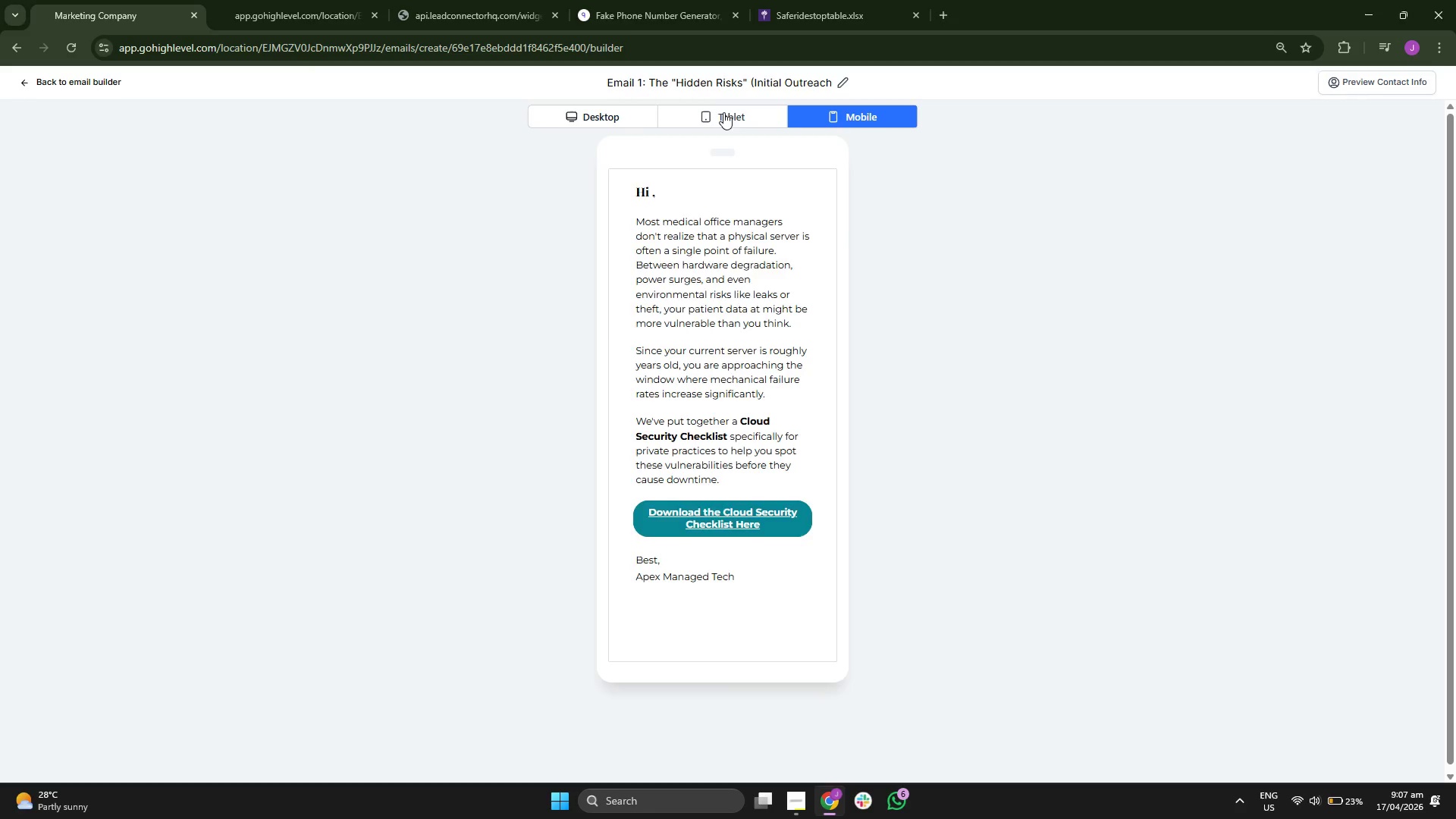 
double_click([595, 118])
 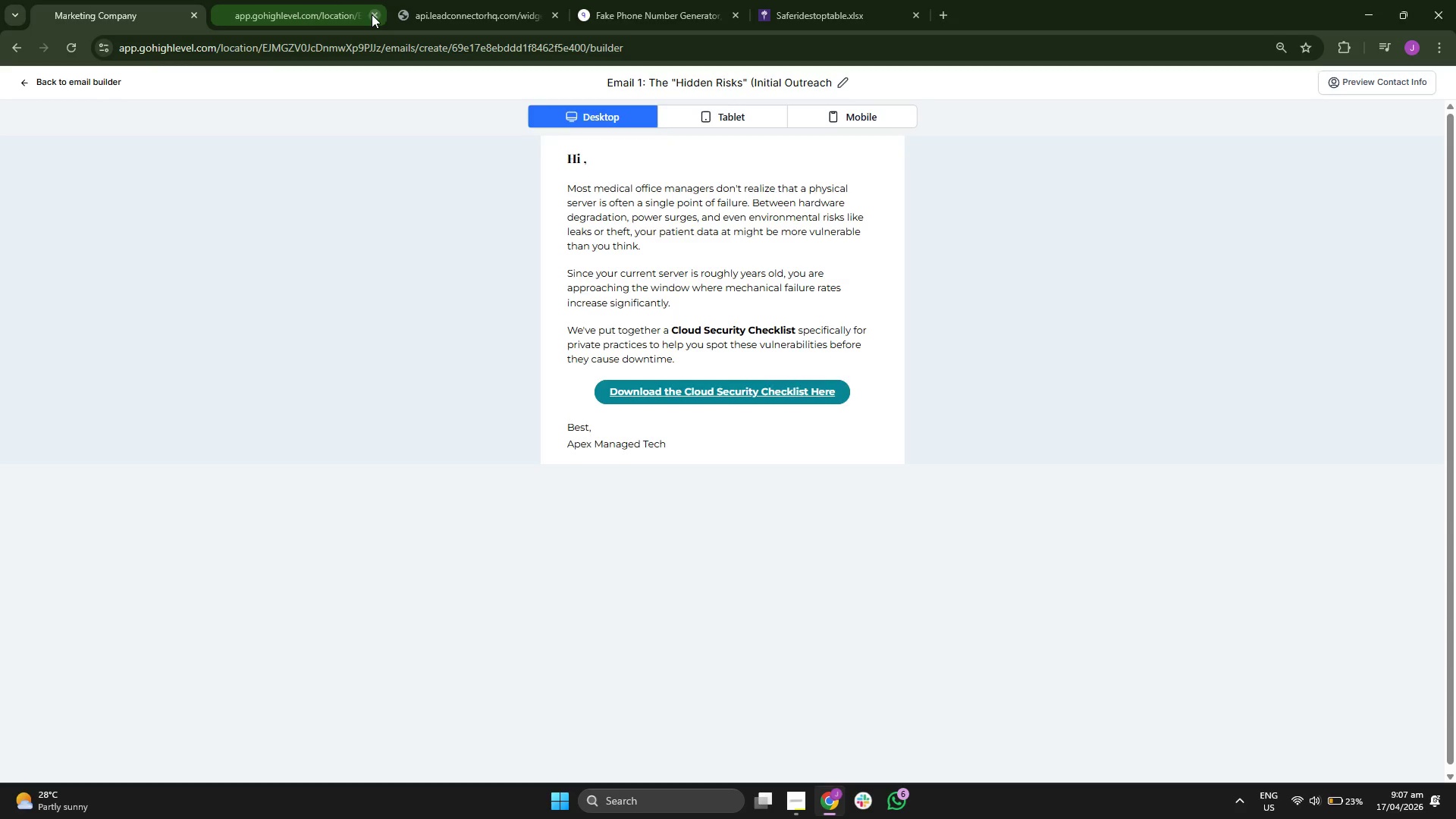 
left_click([372, 14])
 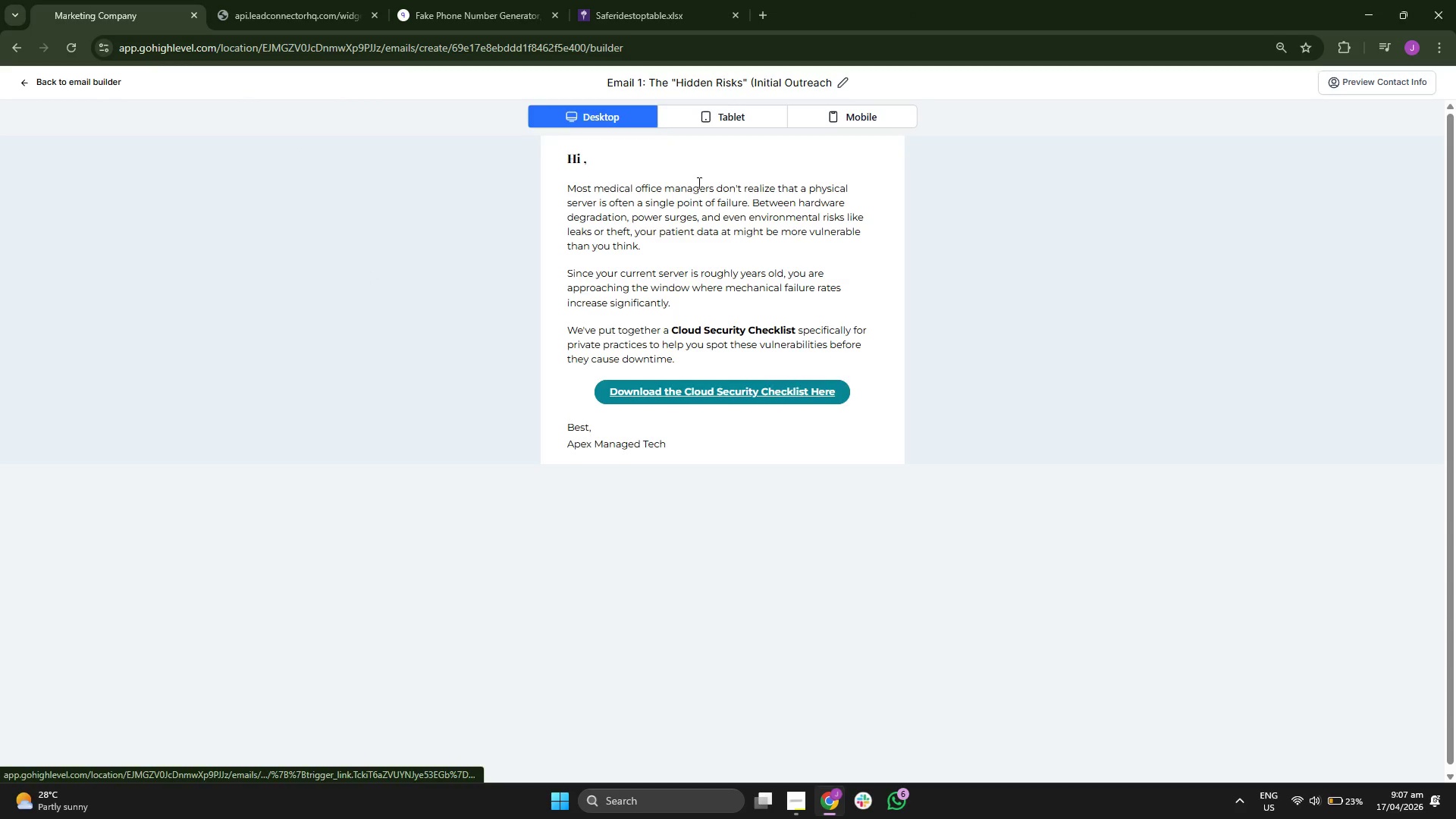 
left_click([613, 113])
 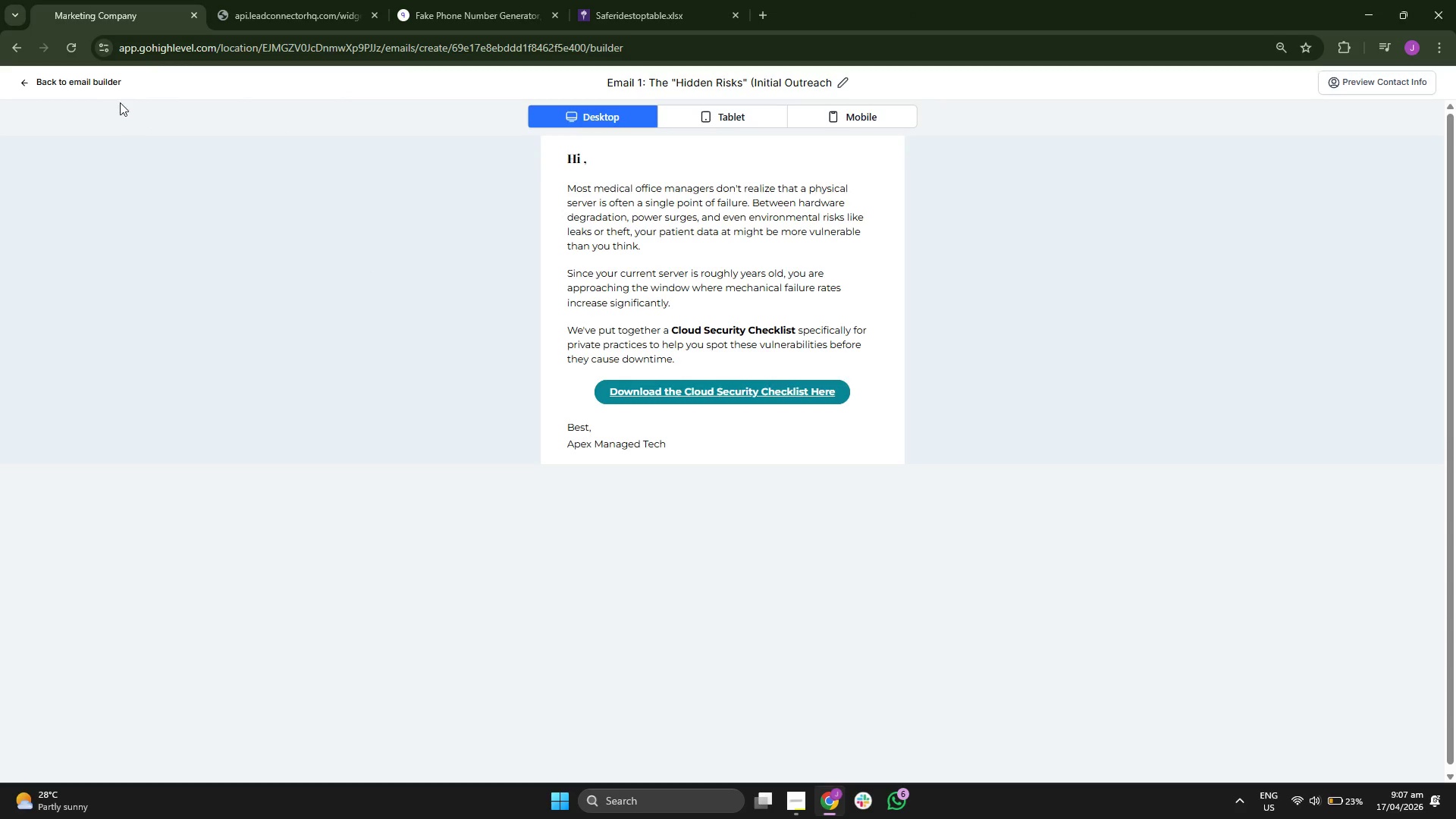 
left_click([92, 81])
 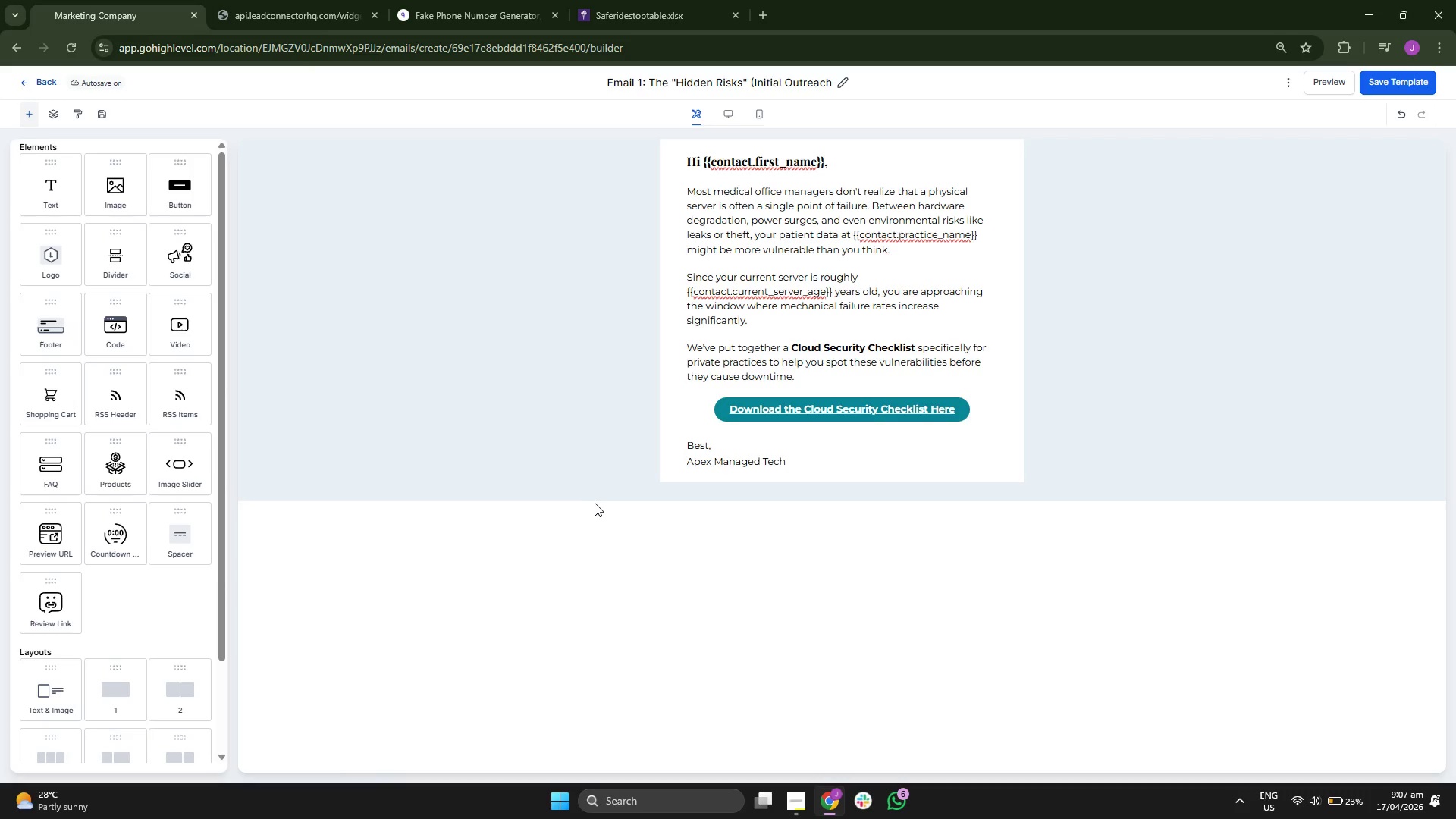 
wait(7.61)
 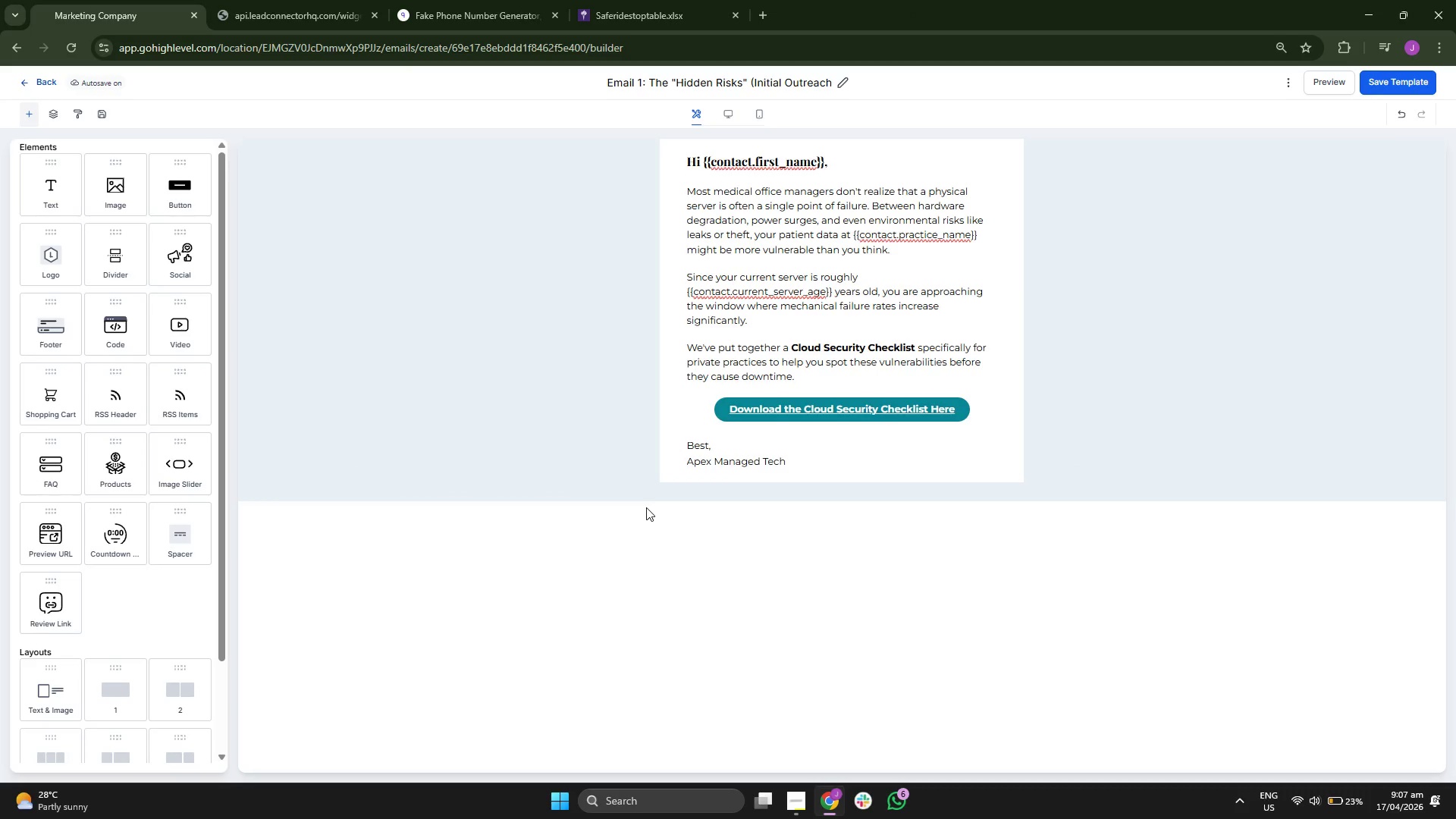 
left_click([726, 112])
 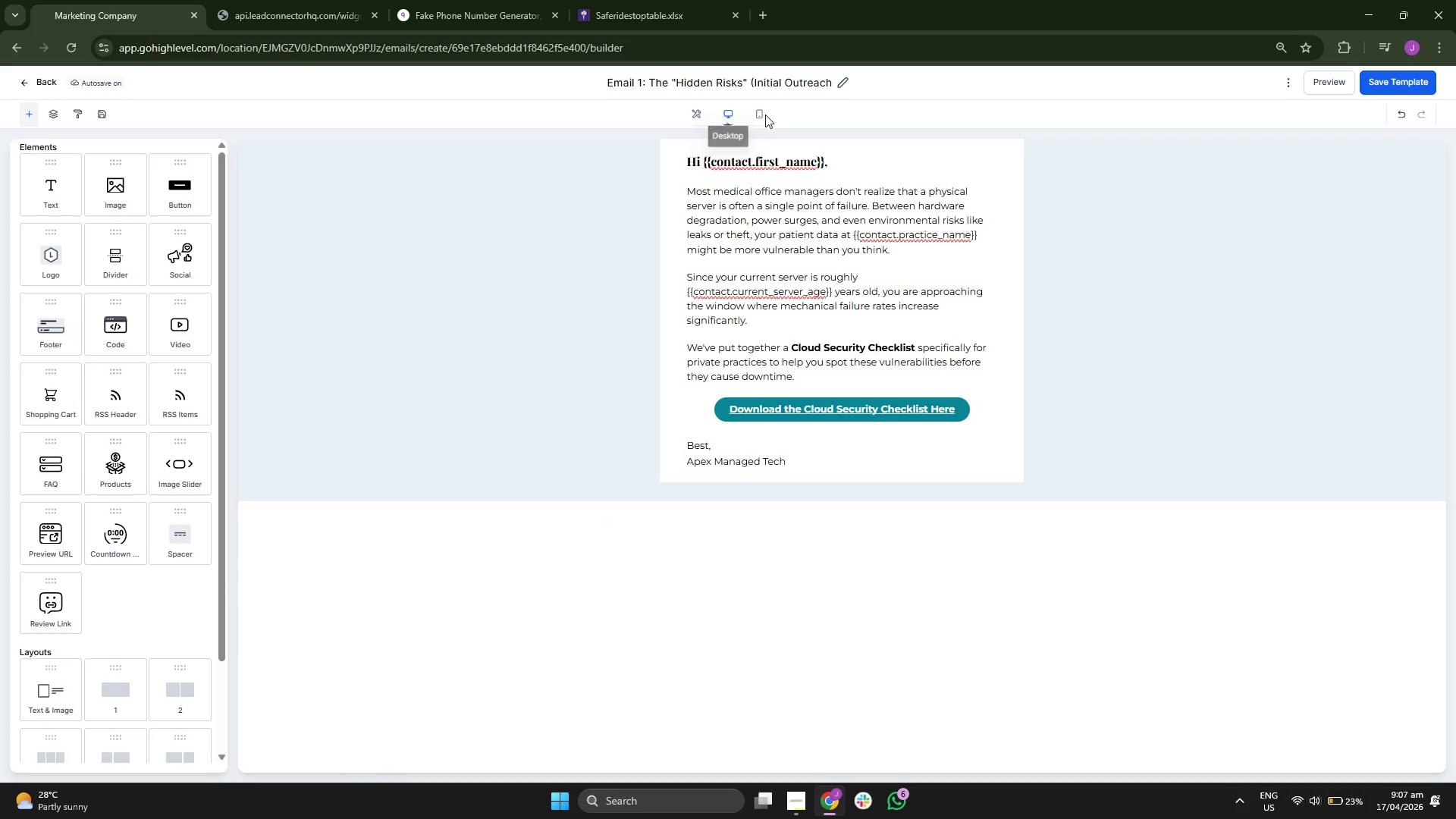 
left_click([763, 115])
 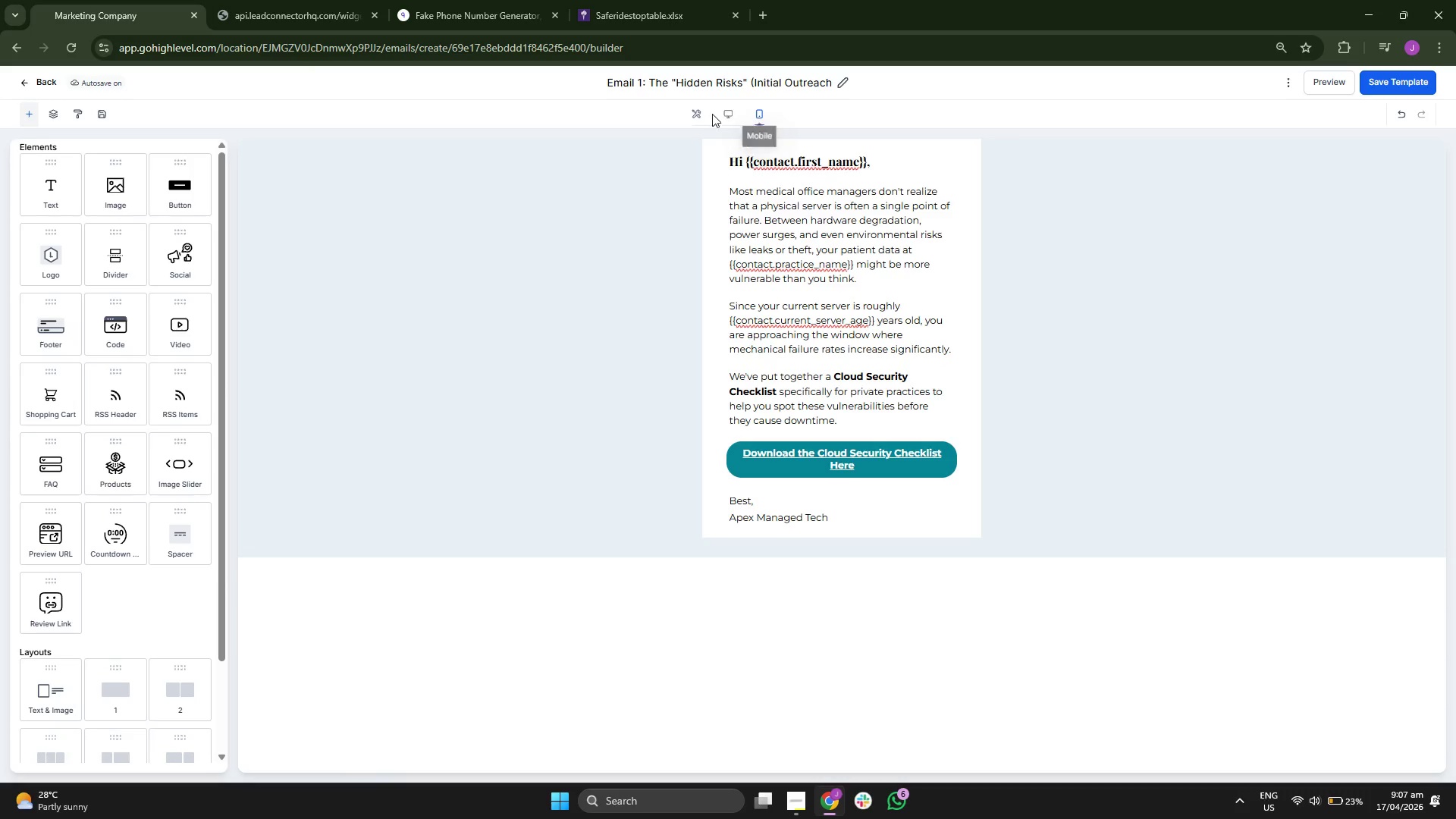 
left_click([700, 113])
 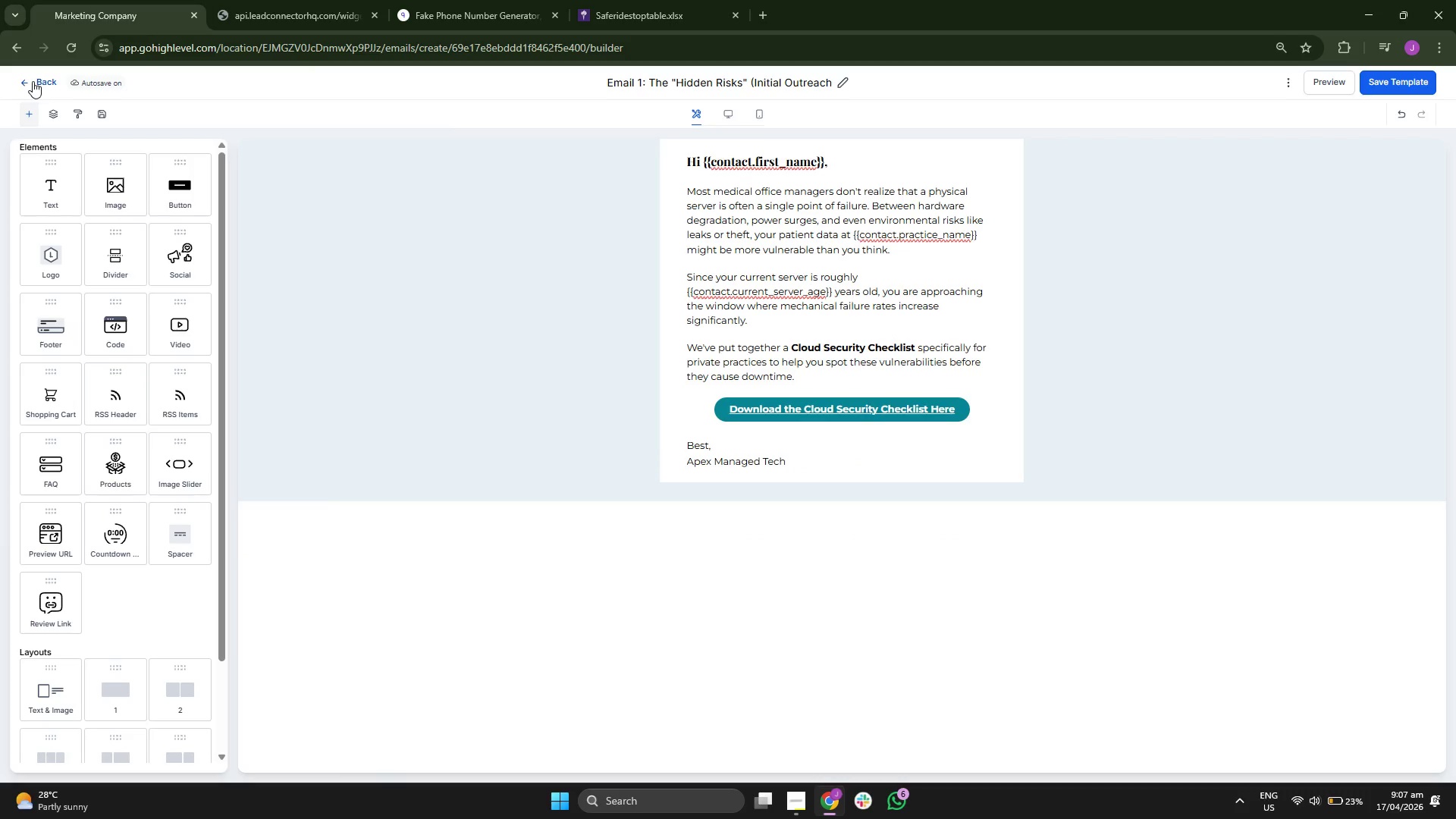 
left_click([33, 81])
 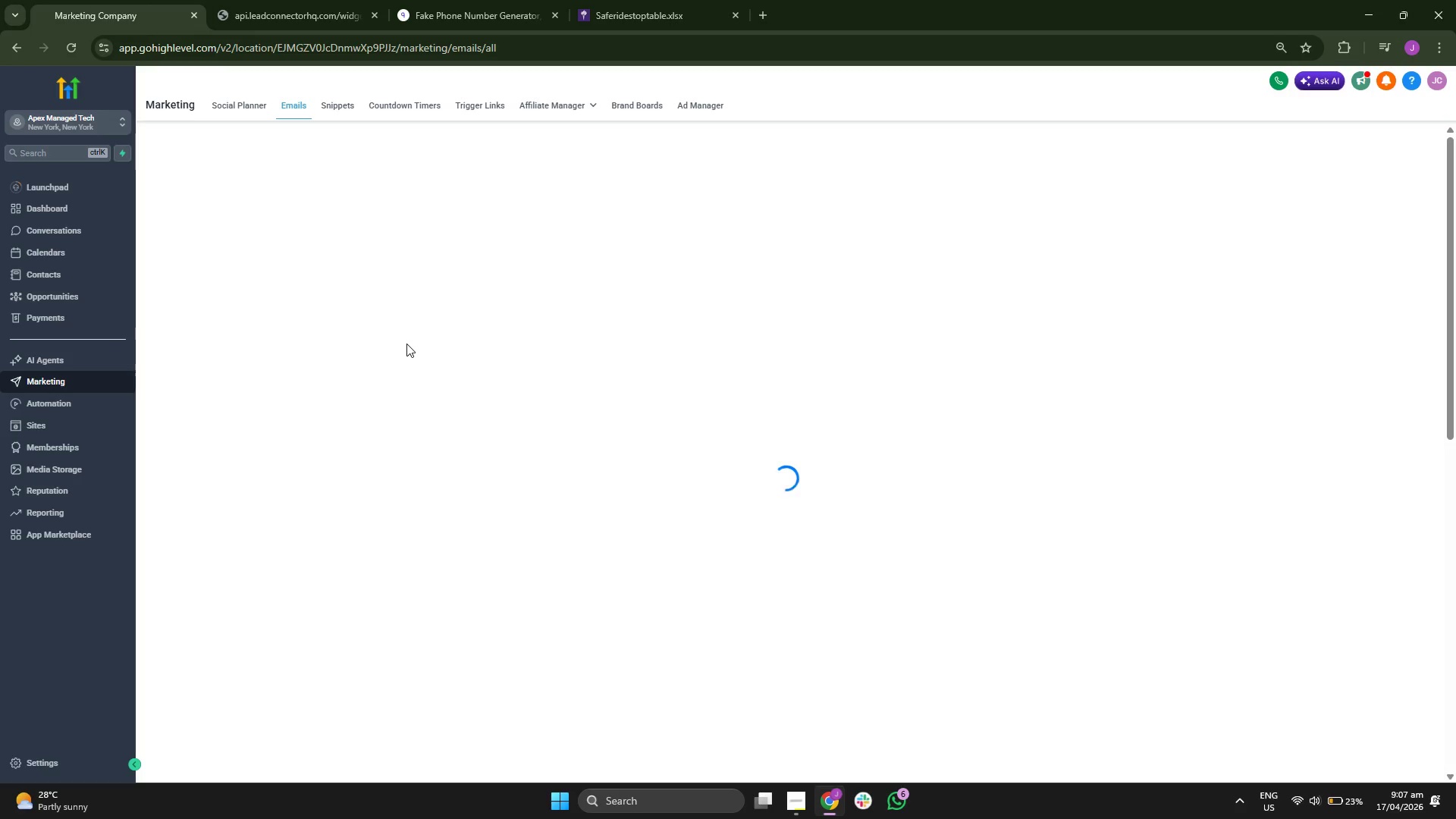 
wait(8.05)
 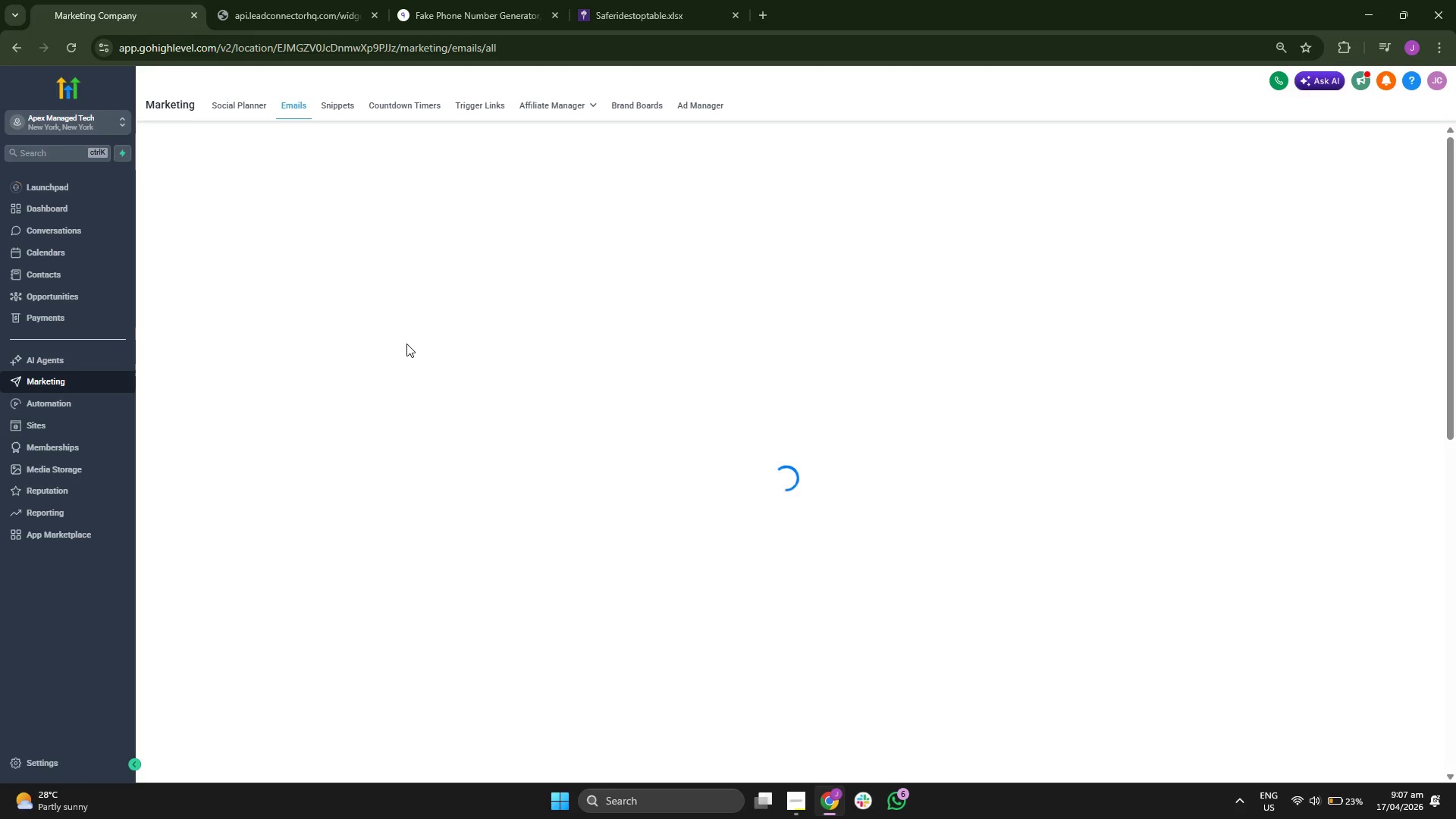 
left_click([1150, 246])
 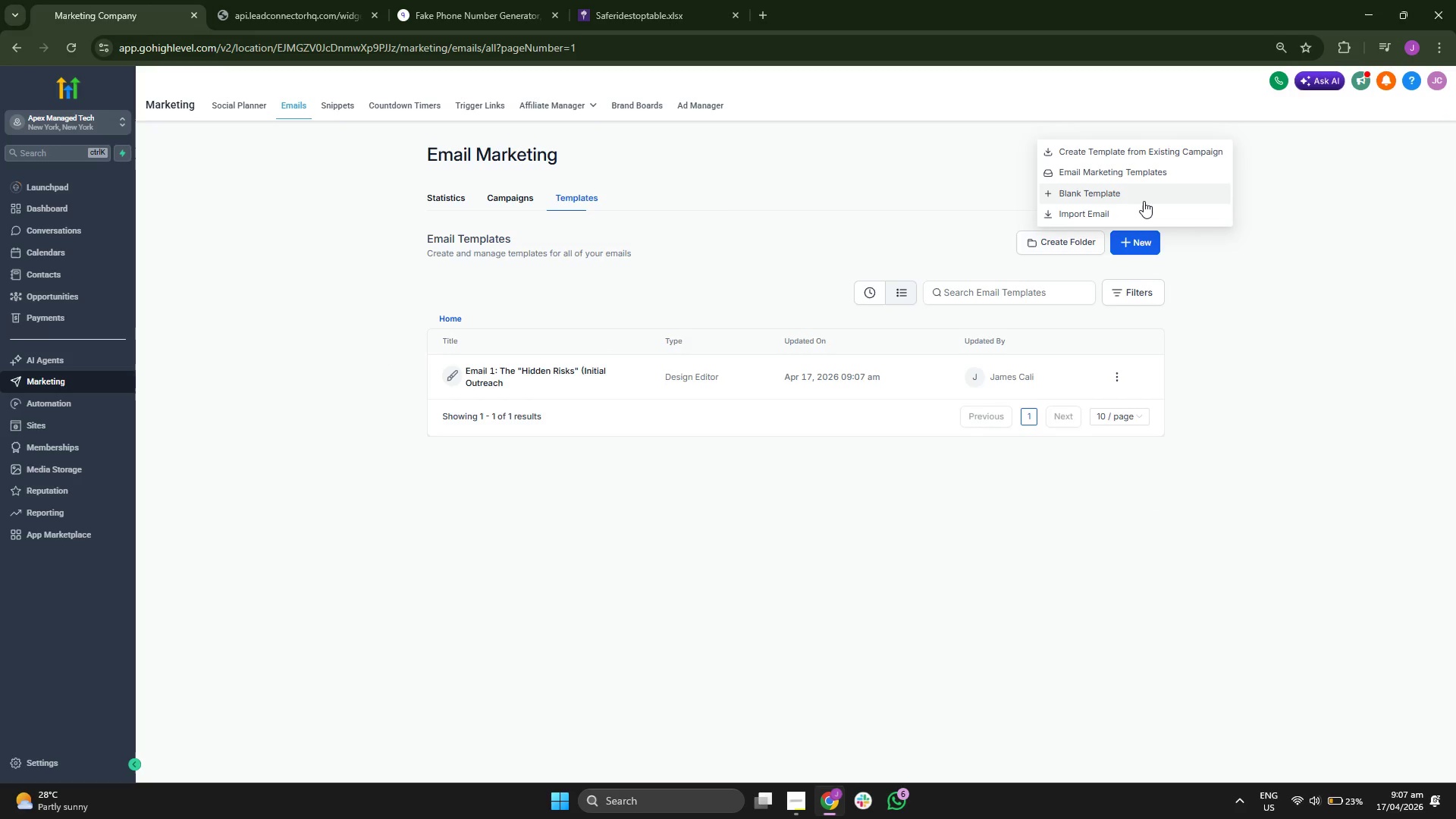 
left_click([1144, 201])
 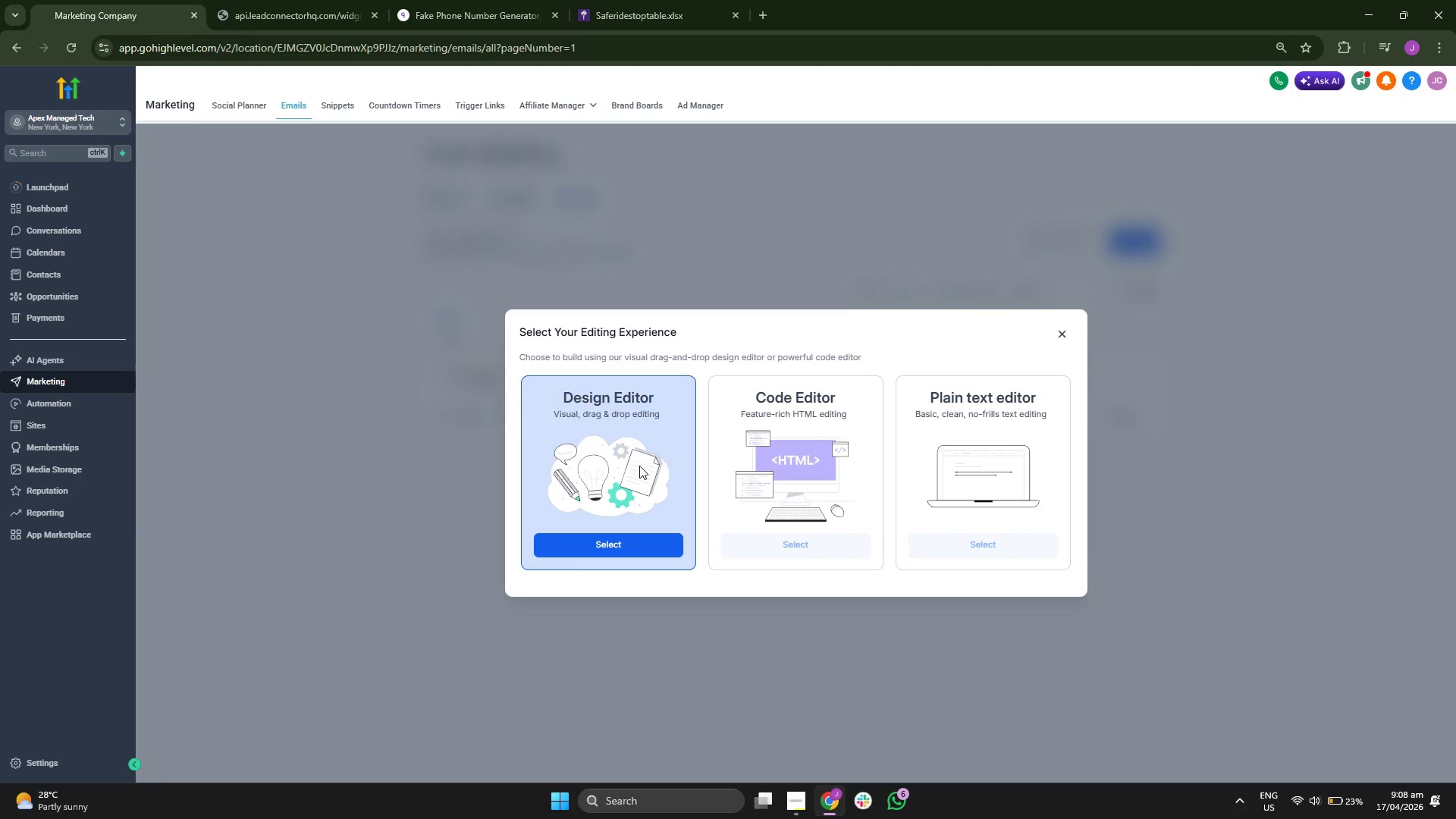 
left_click([596, 540])
 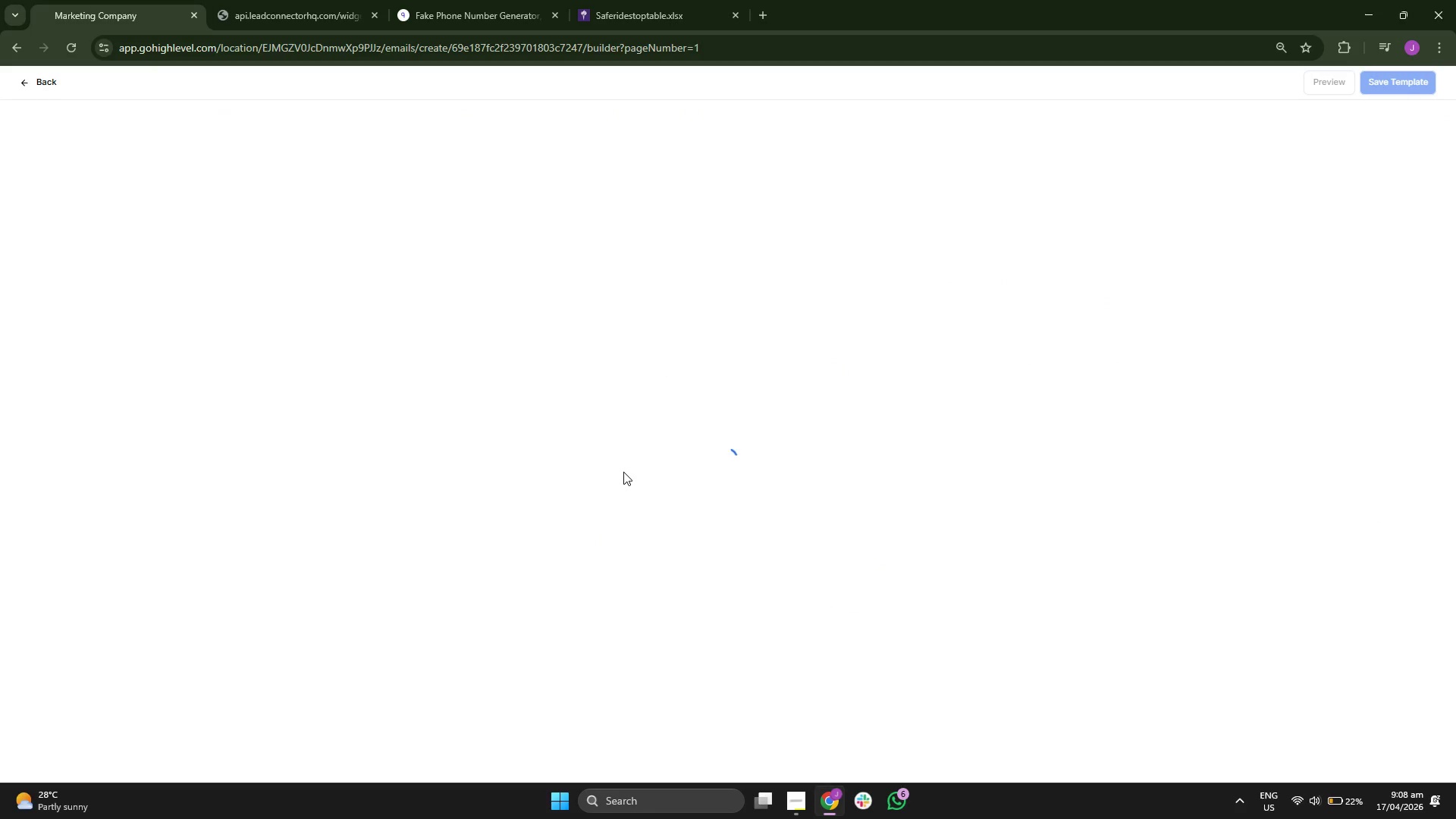 
wait(9.48)
 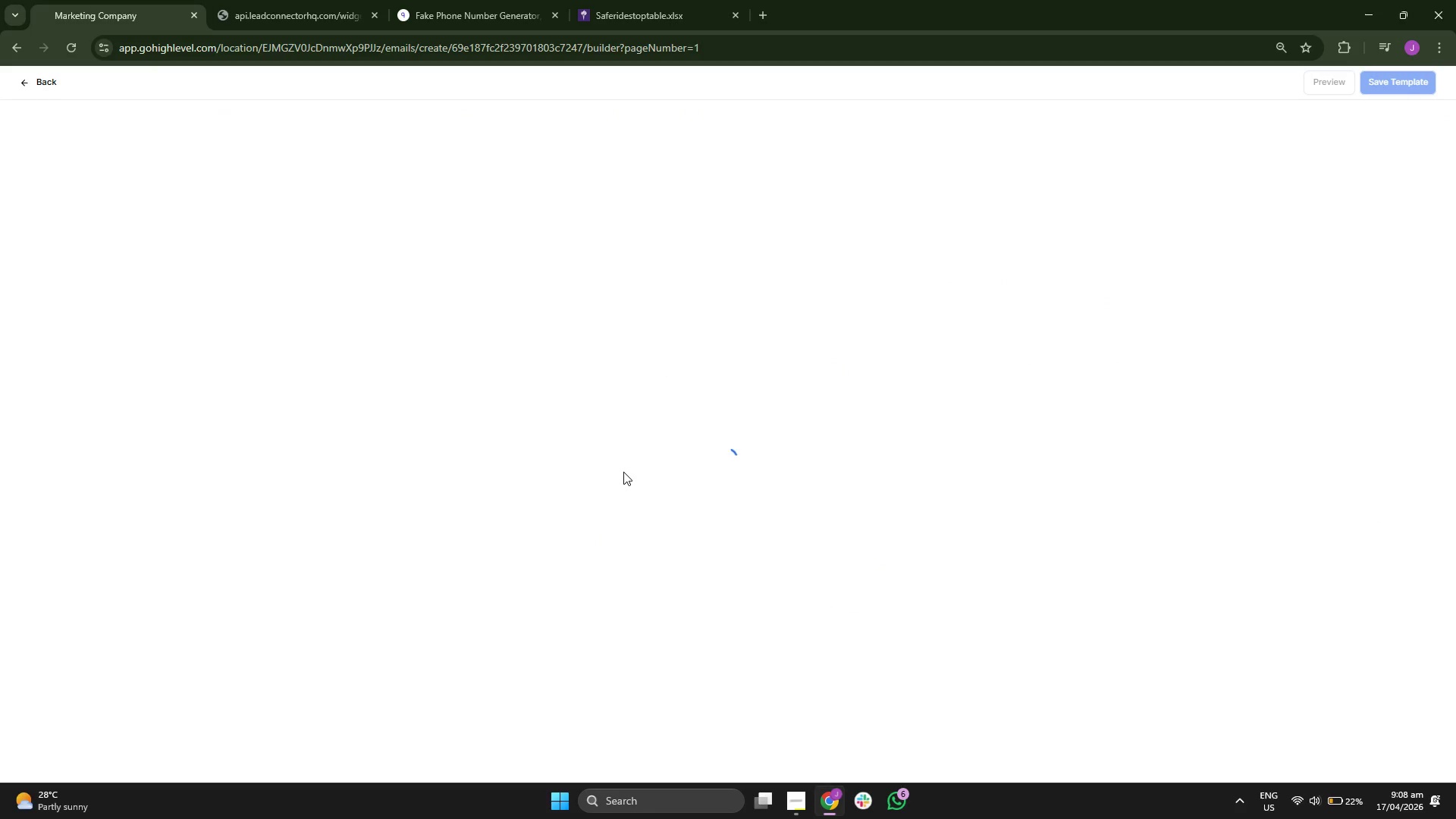 
left_click([802, 165])
 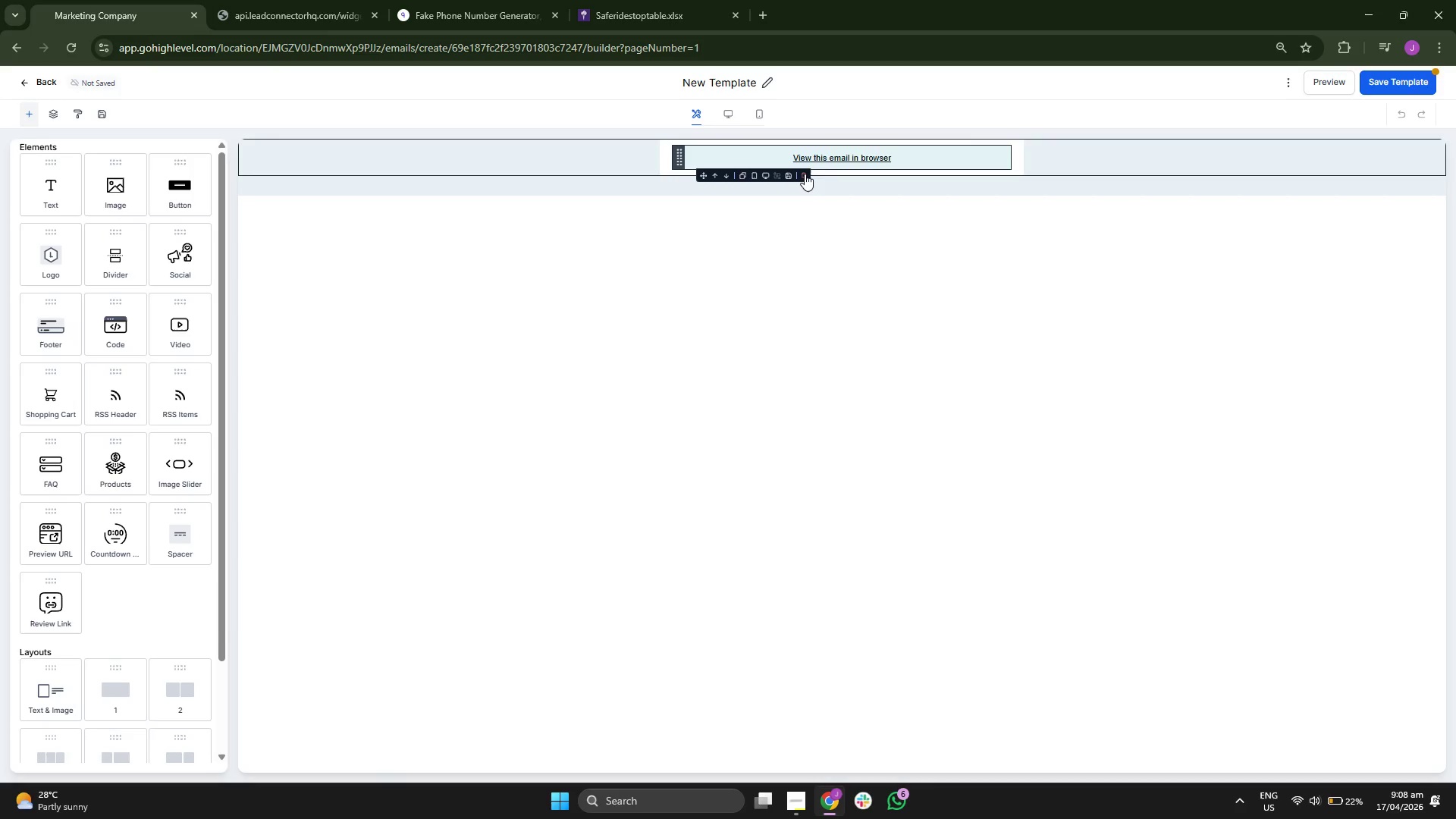 
left_click([806, 174])
 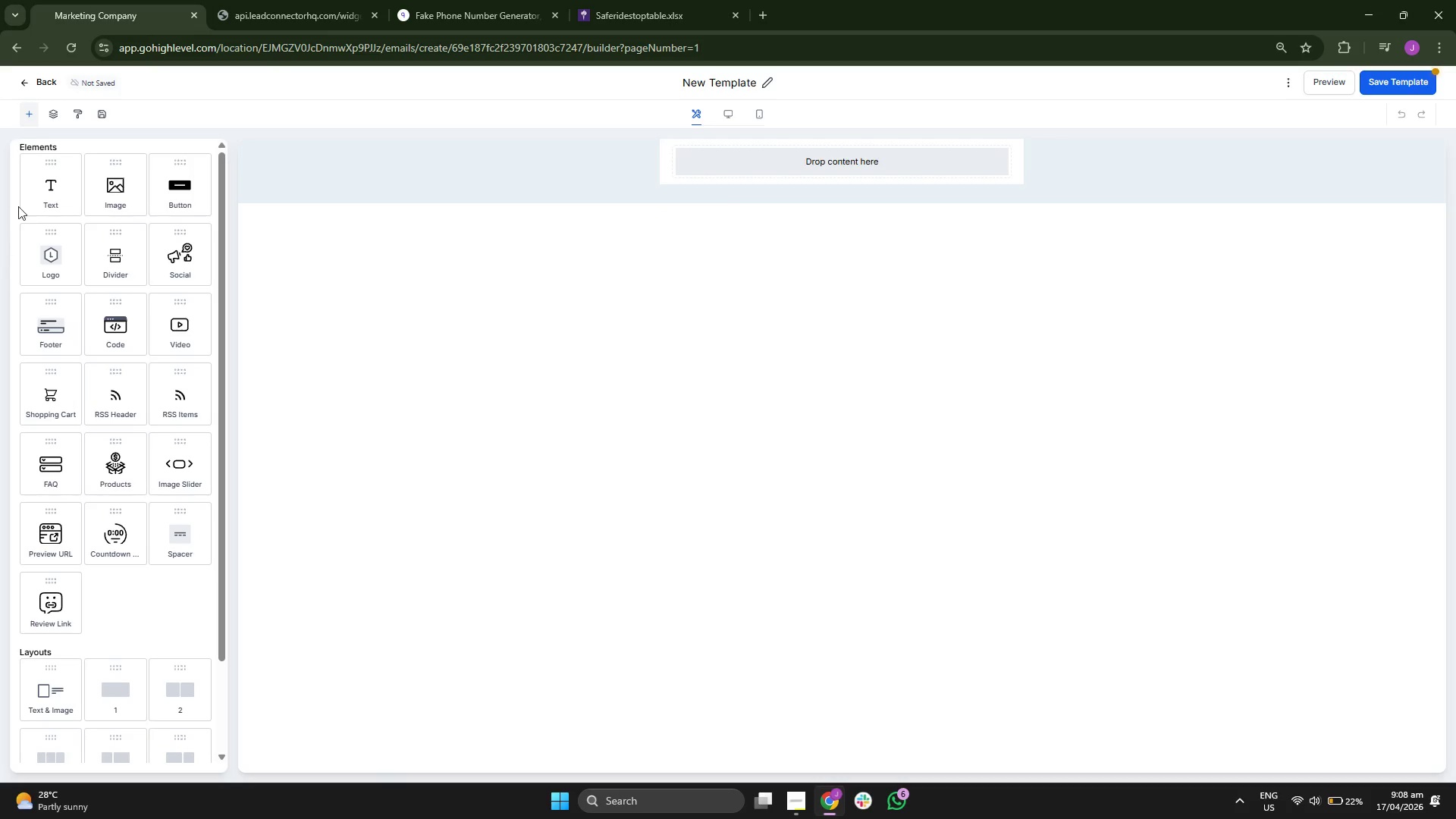 
left_click_drag(start_coordinate=[36, 199], to_coordinate=[741, 177])
 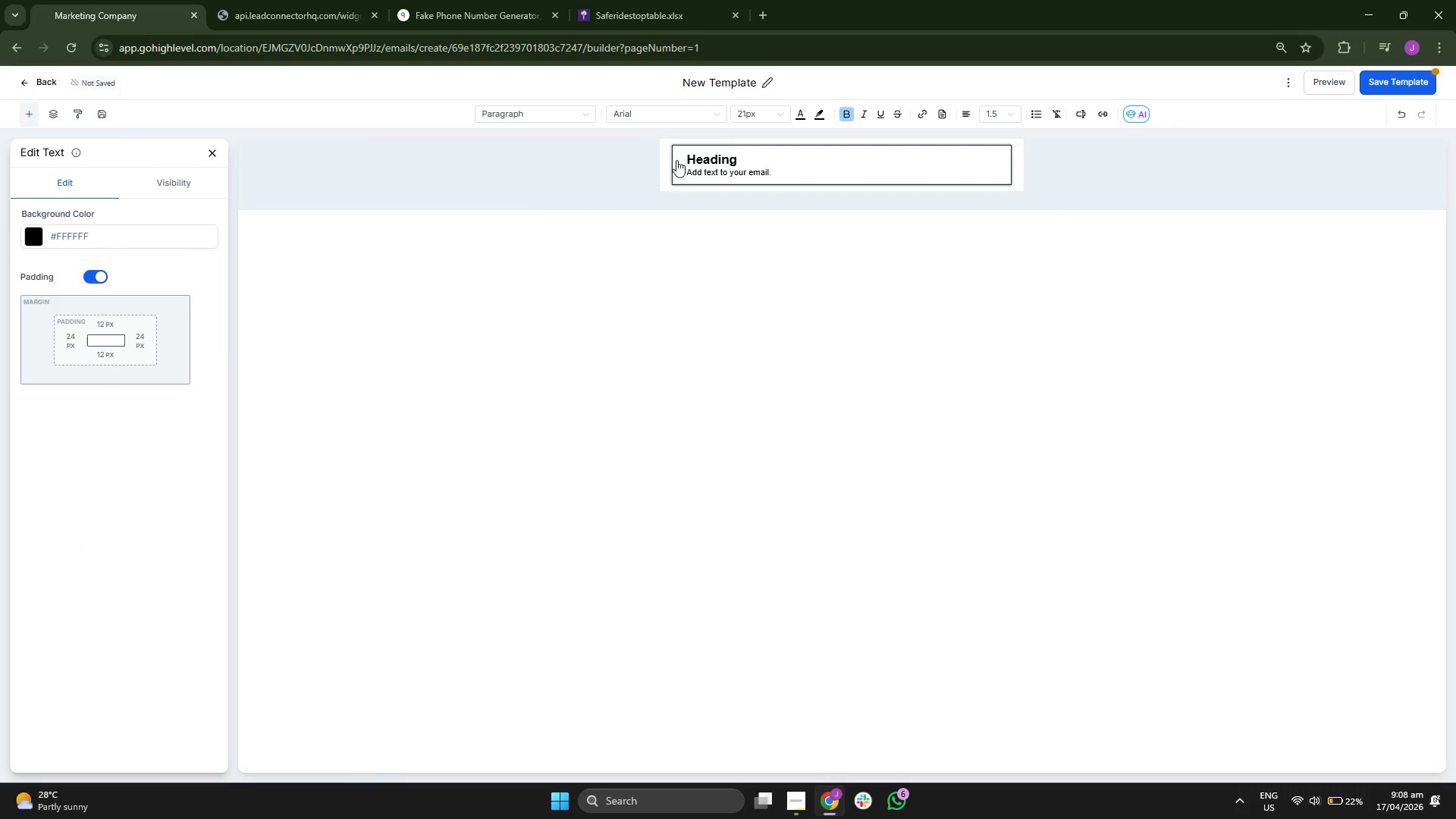 
left_click([738, 83])
 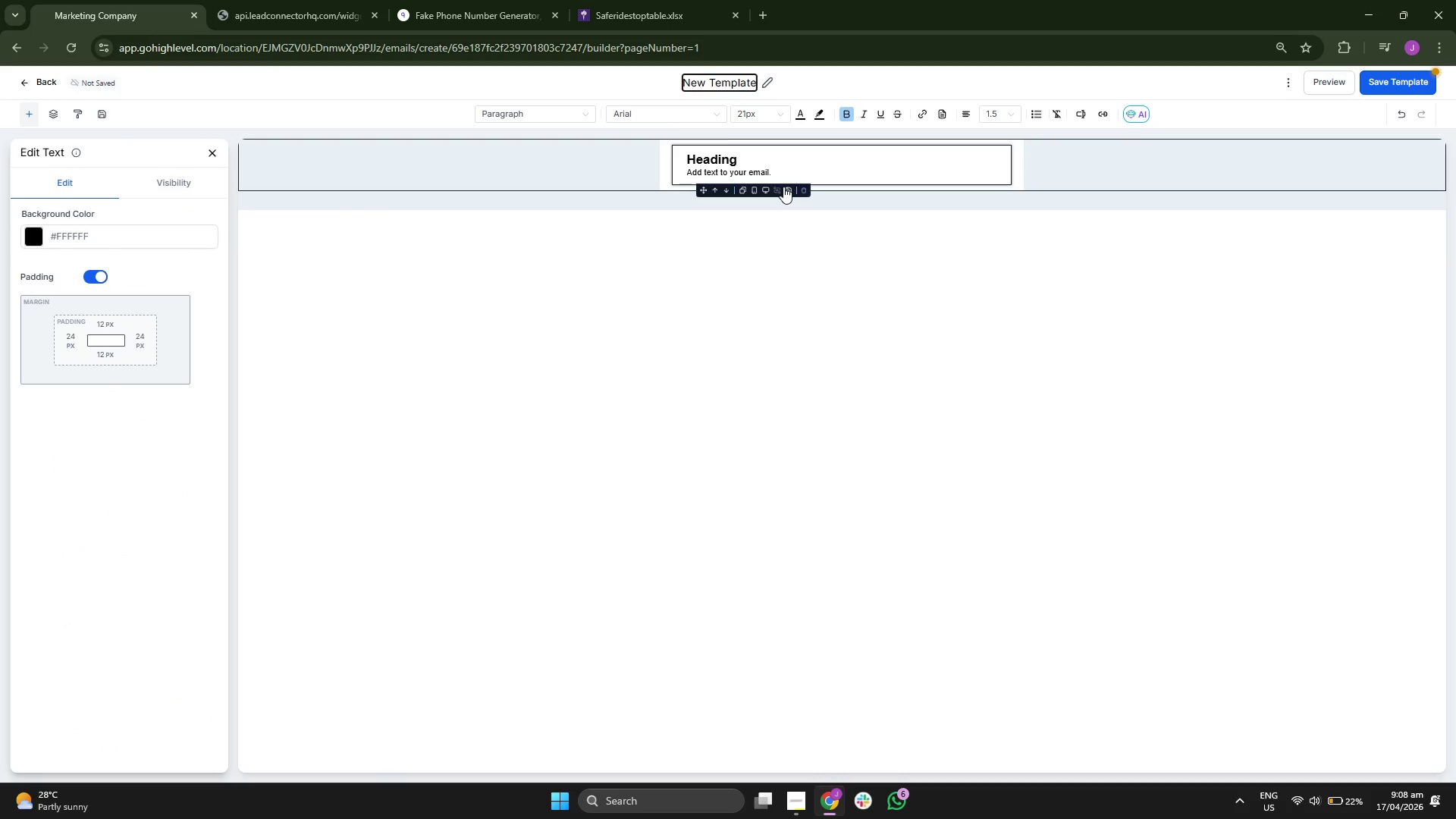 
key(ArrowRight)
 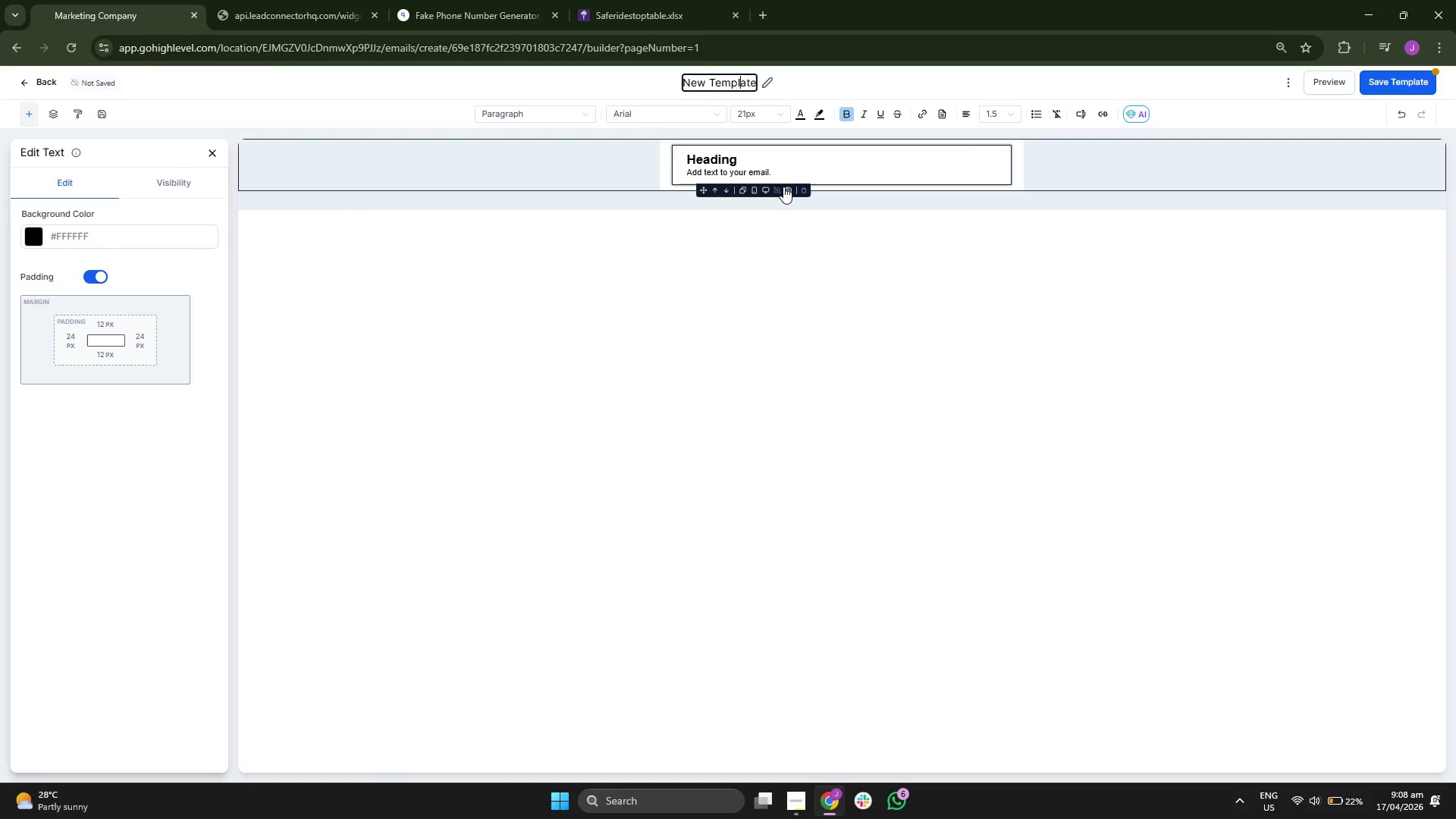 
key(ArrowRight)
 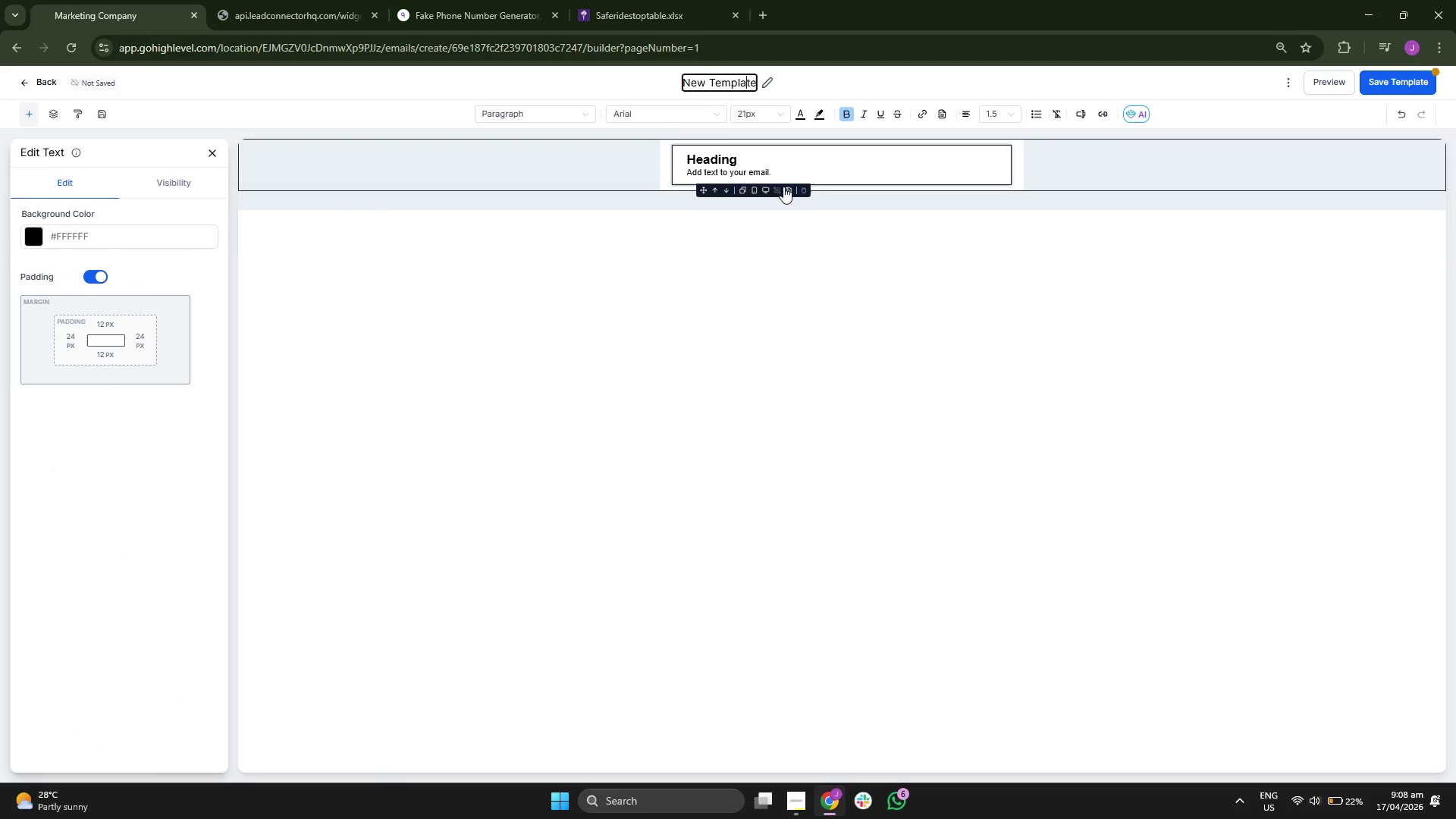 
key(ArrowRight)
 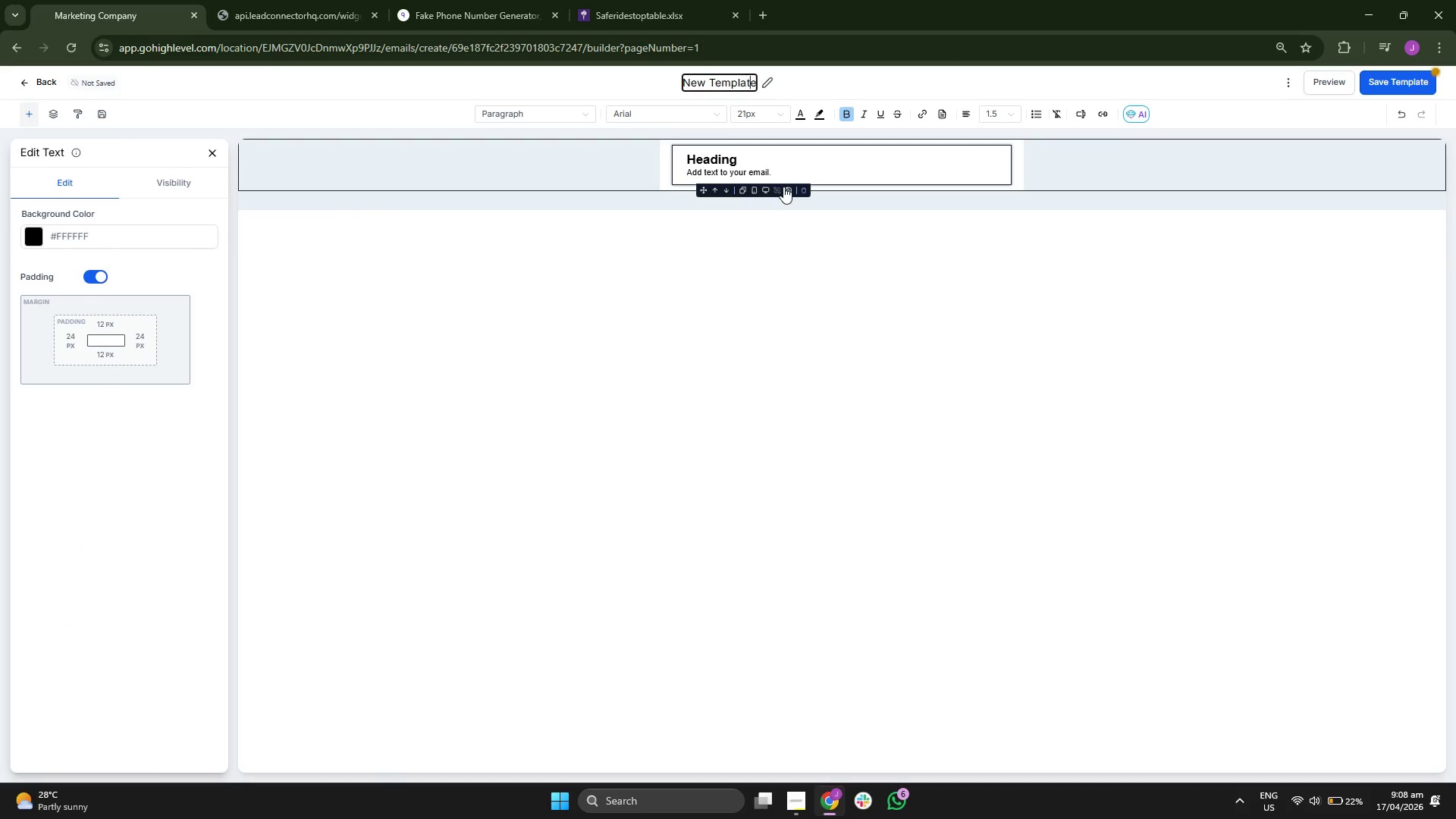 
key(ArrowRight)
 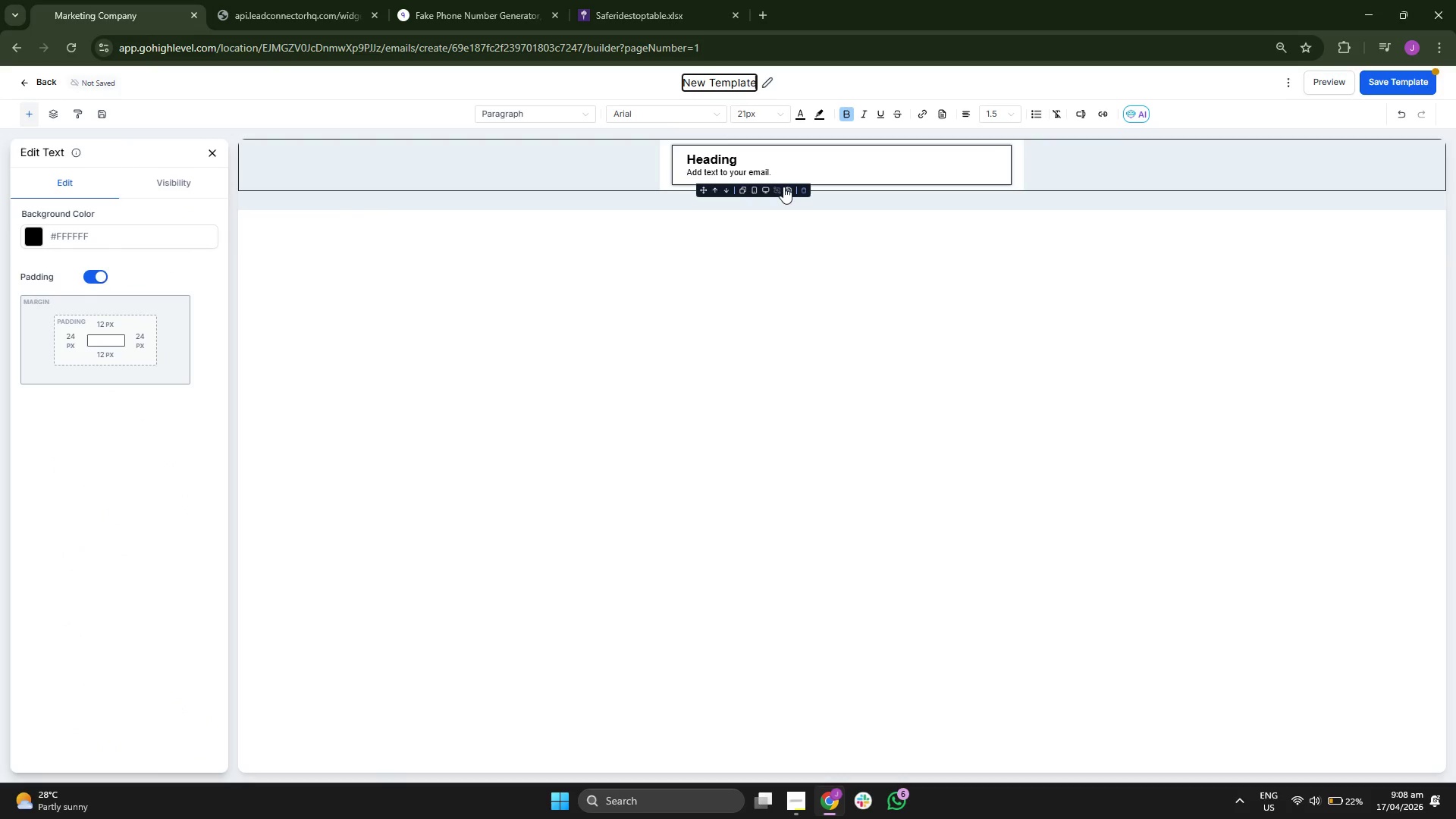 
key(Backspace)
key(Backspace)
key(Backspace)
key(Backspace)
key(Backspace)
key(Backspace)
key(Backspace)
key(Backspace)
key(Backspace)
key(Backspace)
key(Backspace)
key(Backspace)
type(Email 2: The "Higfh)
key(Backspace)
key(Backspace)
type(g)
key(Backspace)
type(h Intent" Follow-up )
key(Backspace)
 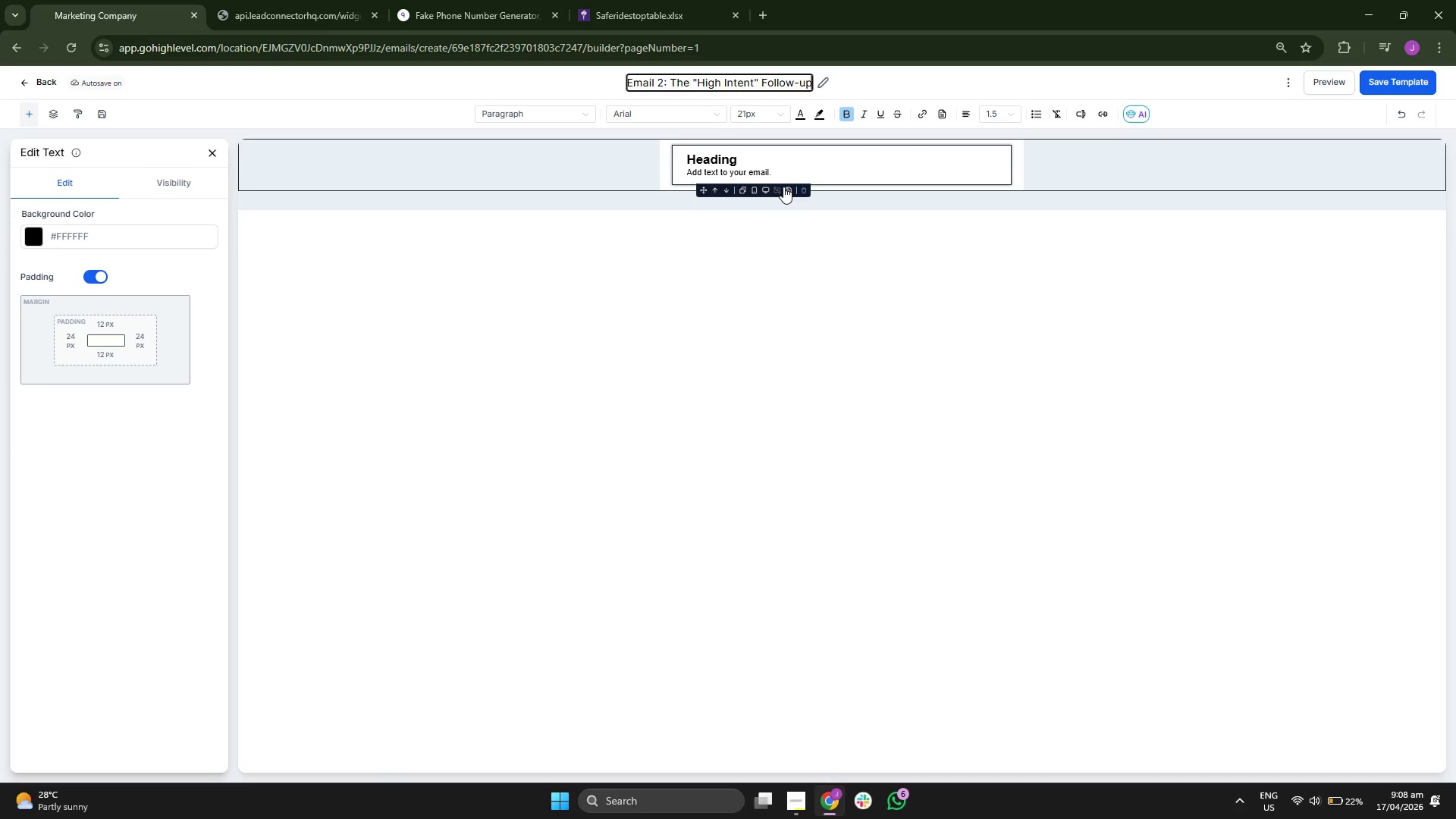 
left_click([719, 268])
 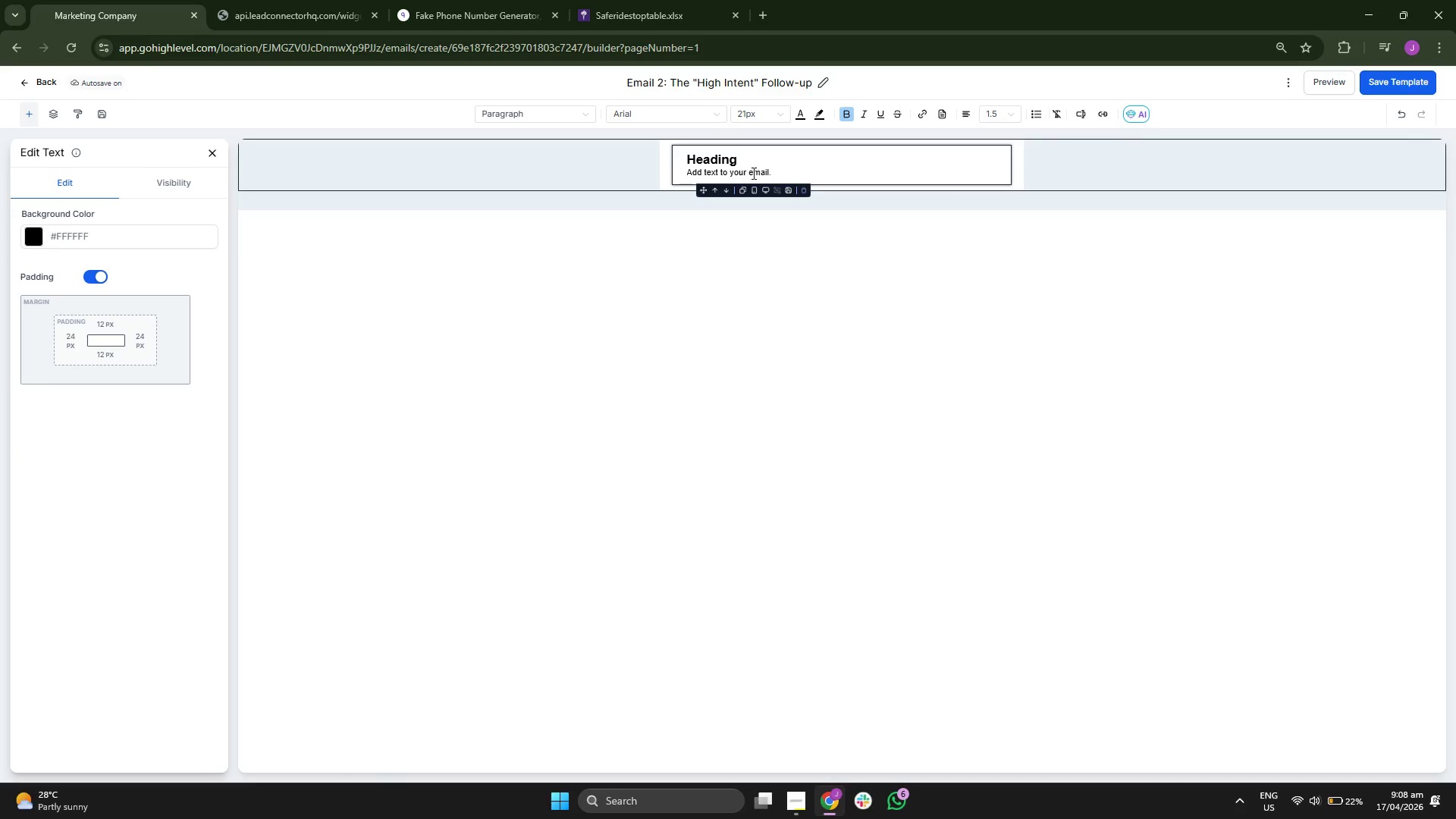 
left_click([767, 163])
 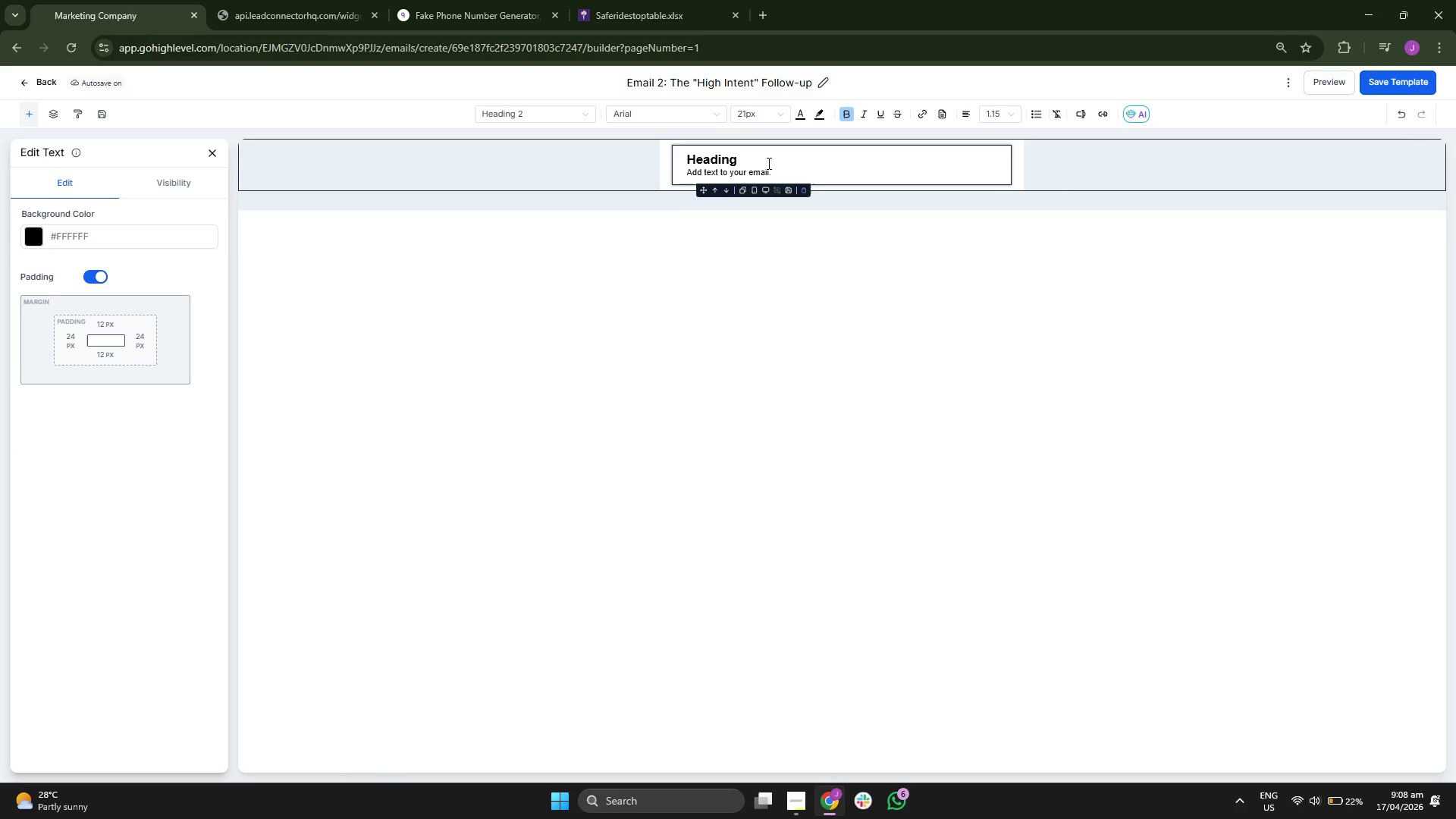 
key(Backspace)
 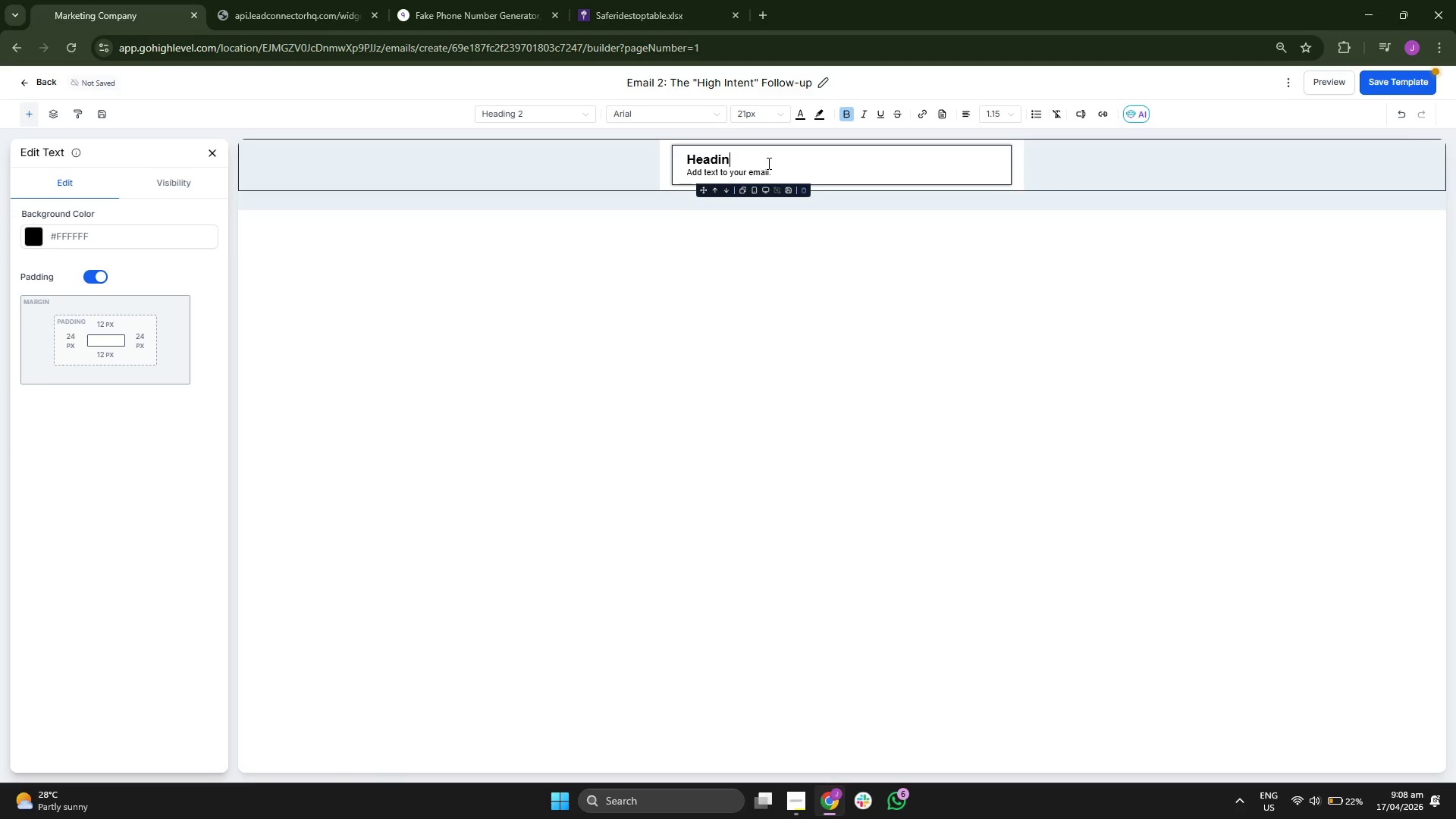 
key(Backspace)
 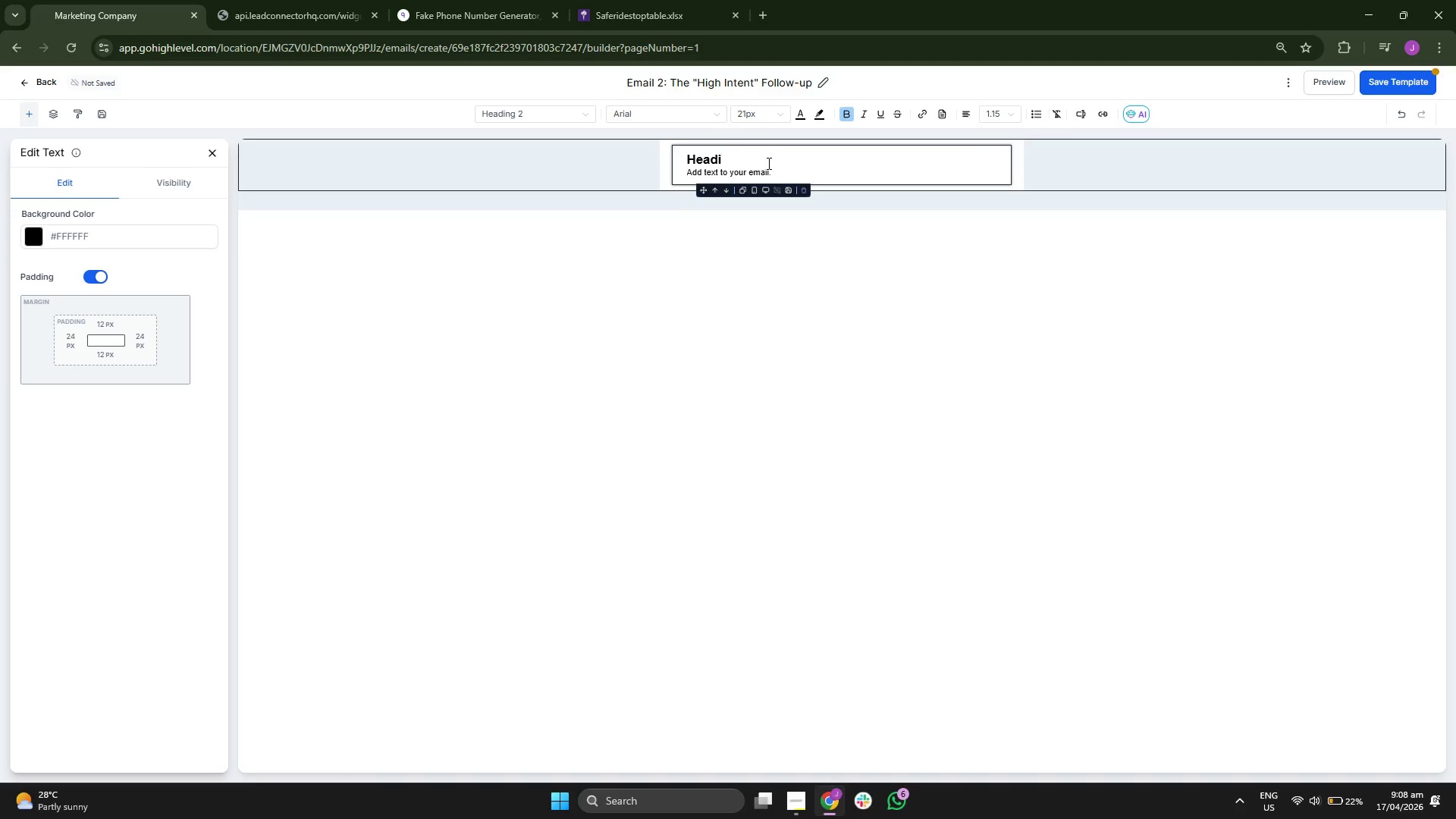 
key(Backspace)
 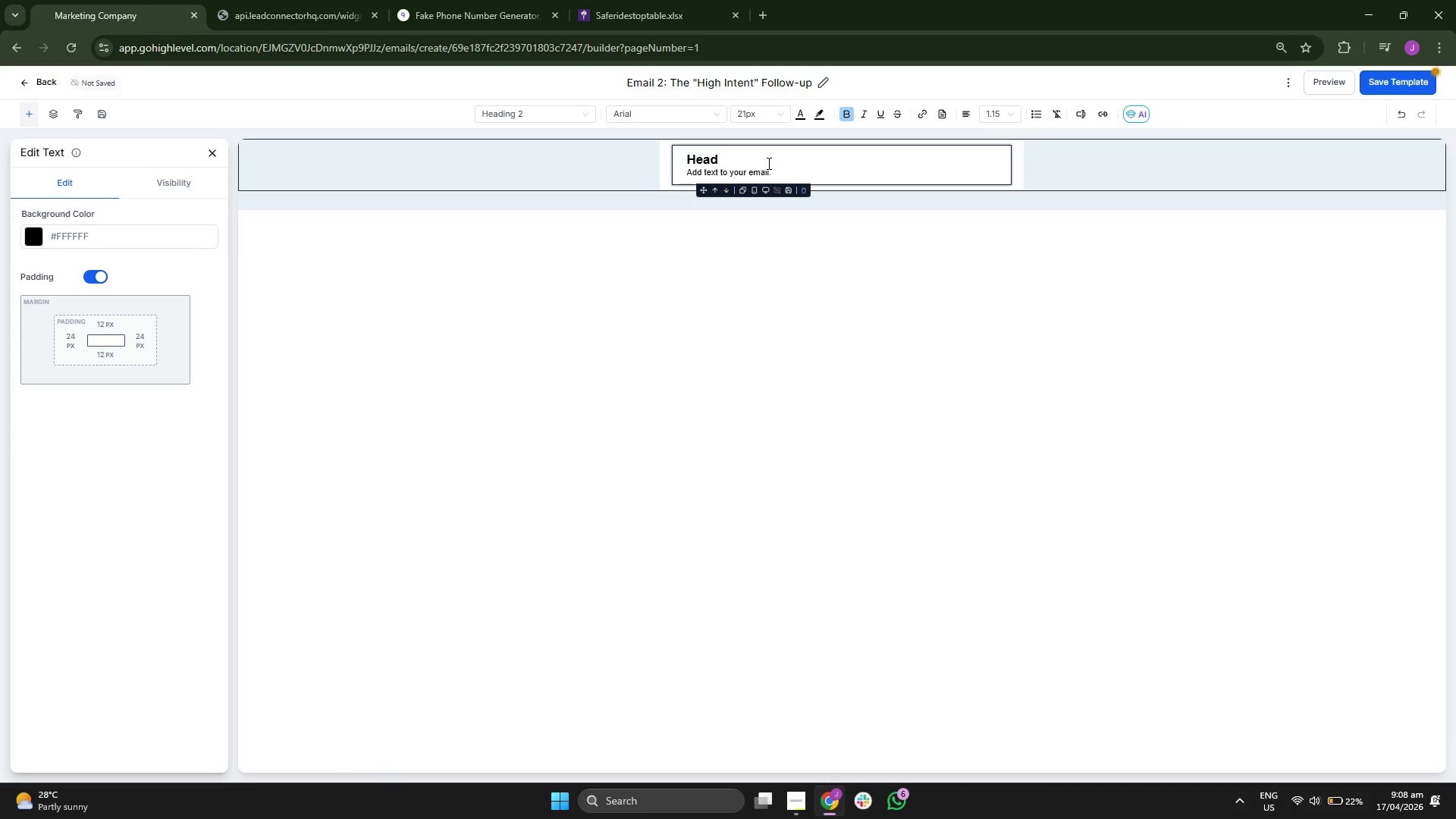 
key(Backspace)
 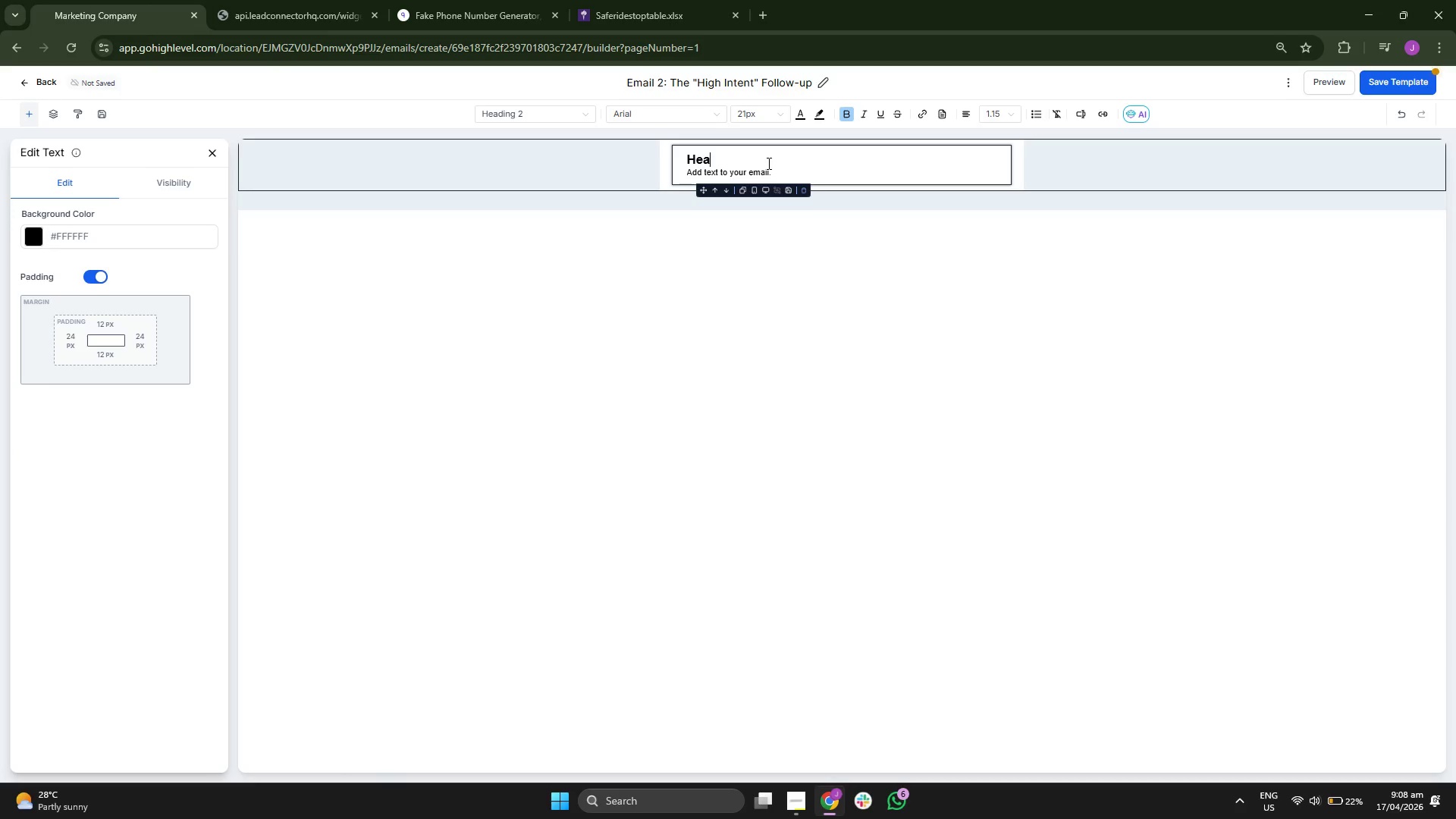 
key(Backspace)
 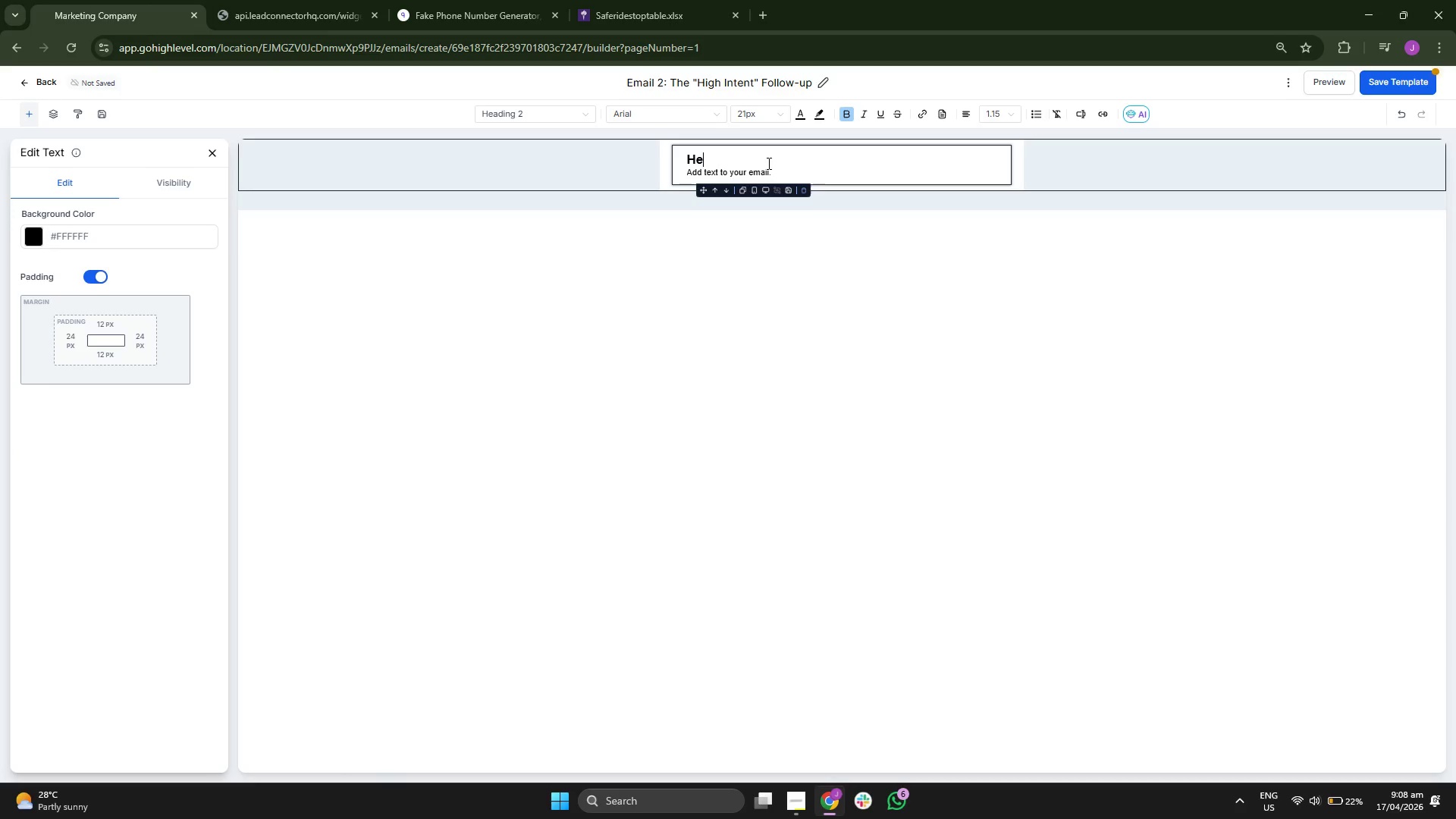 
key(Backspace)
 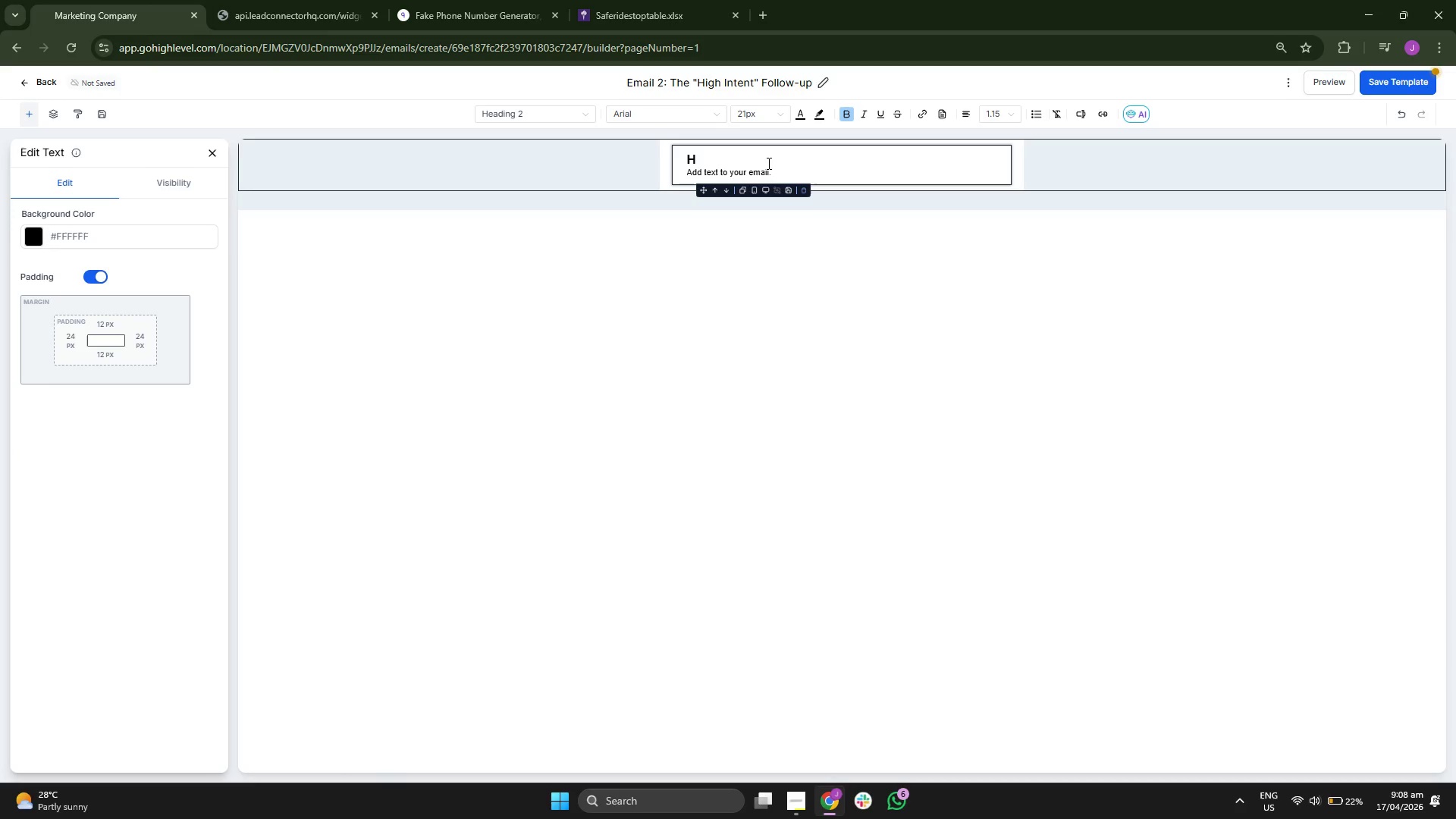 
key(Backspace)
 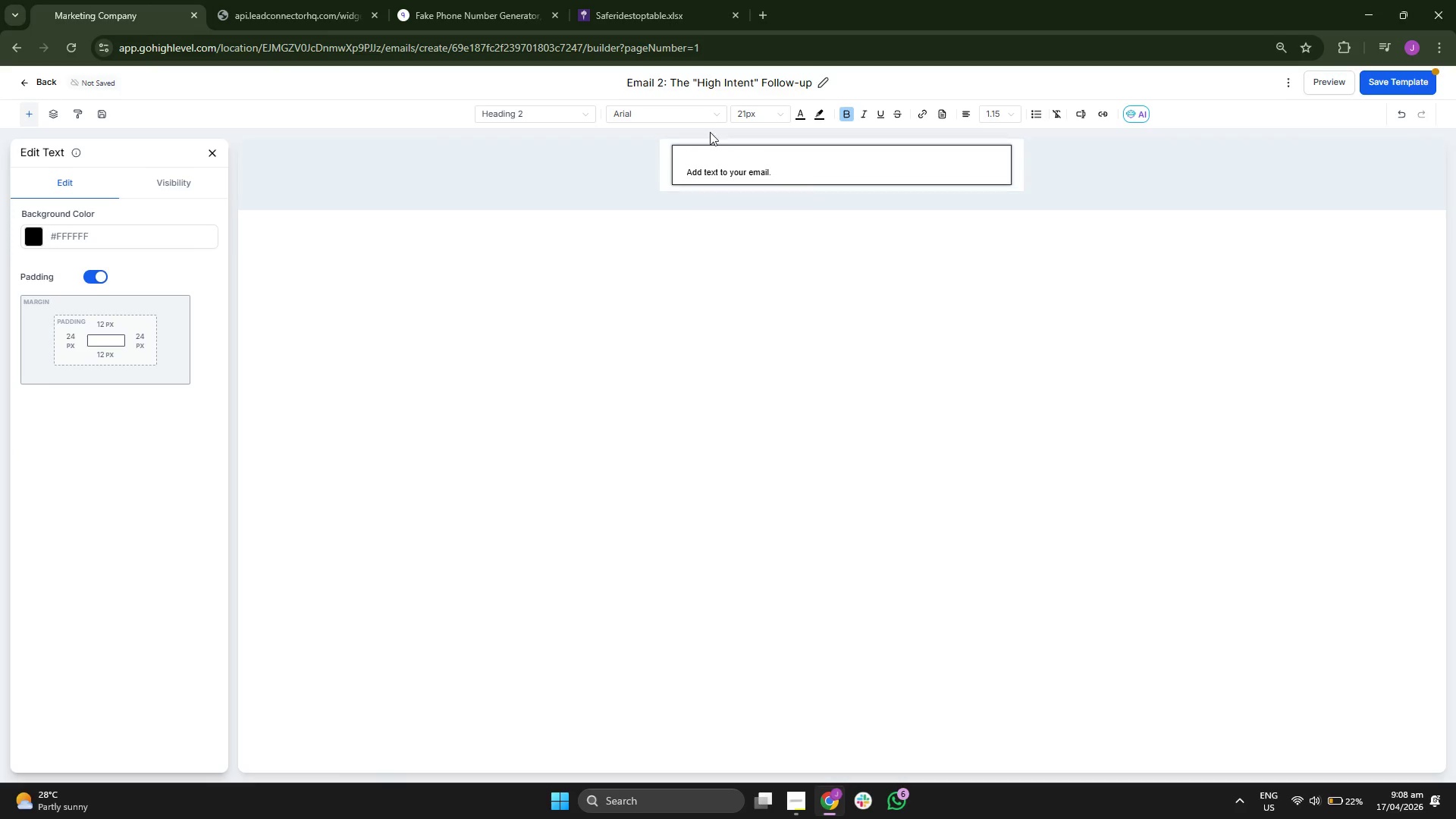 
left_click([689, 119])
 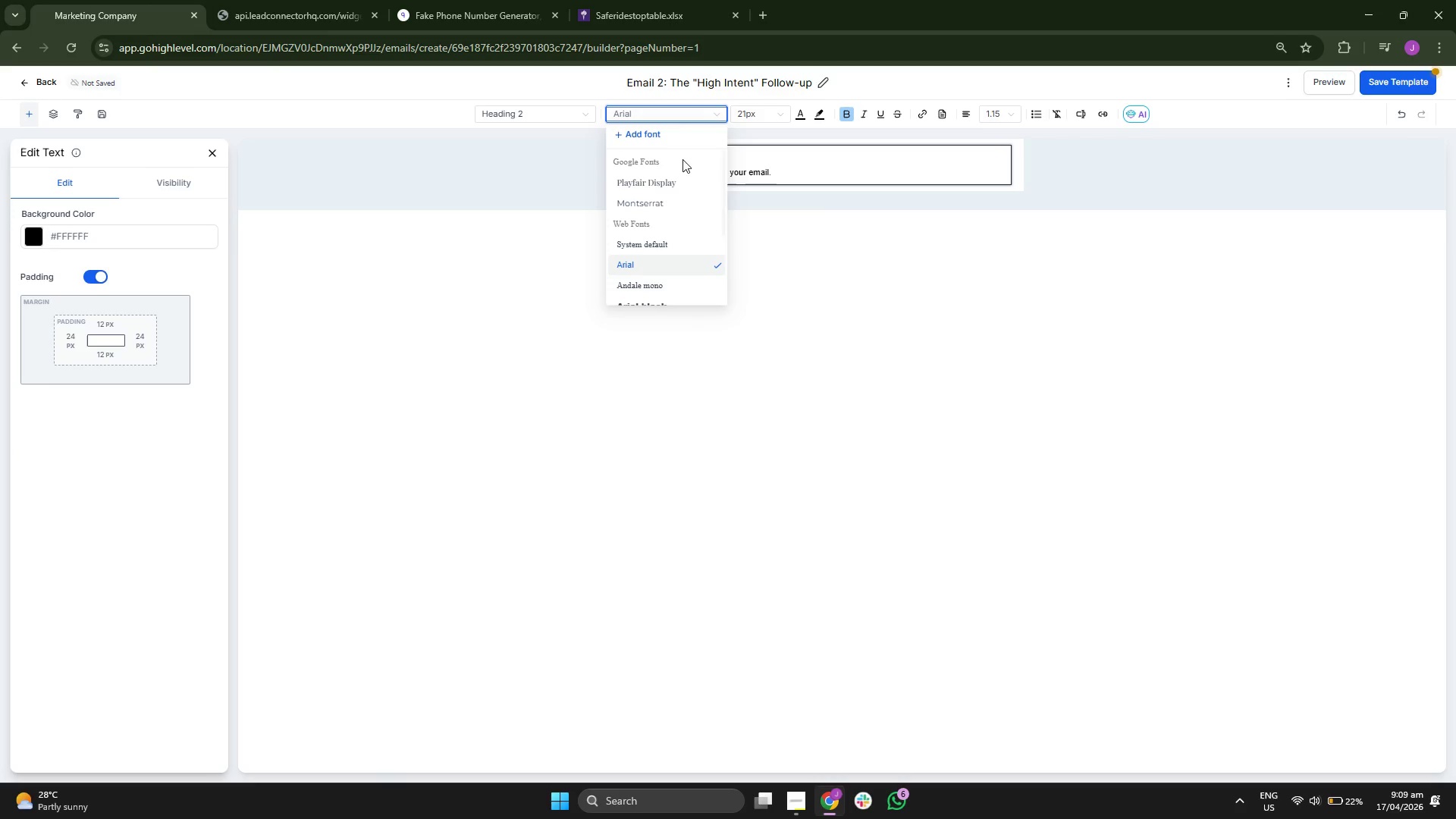 
left_click([672, 184])
 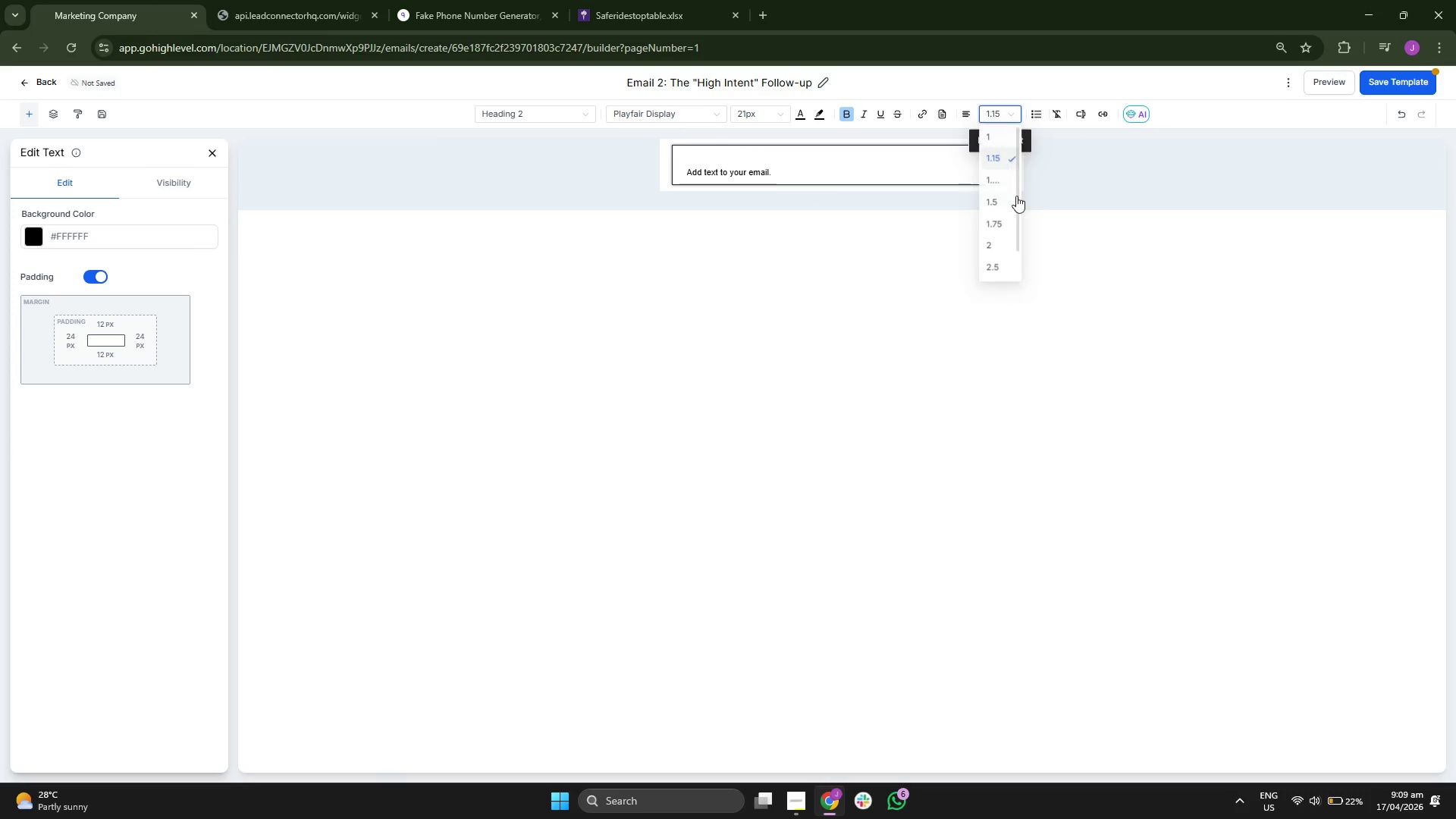 
left_click([996, 202])
 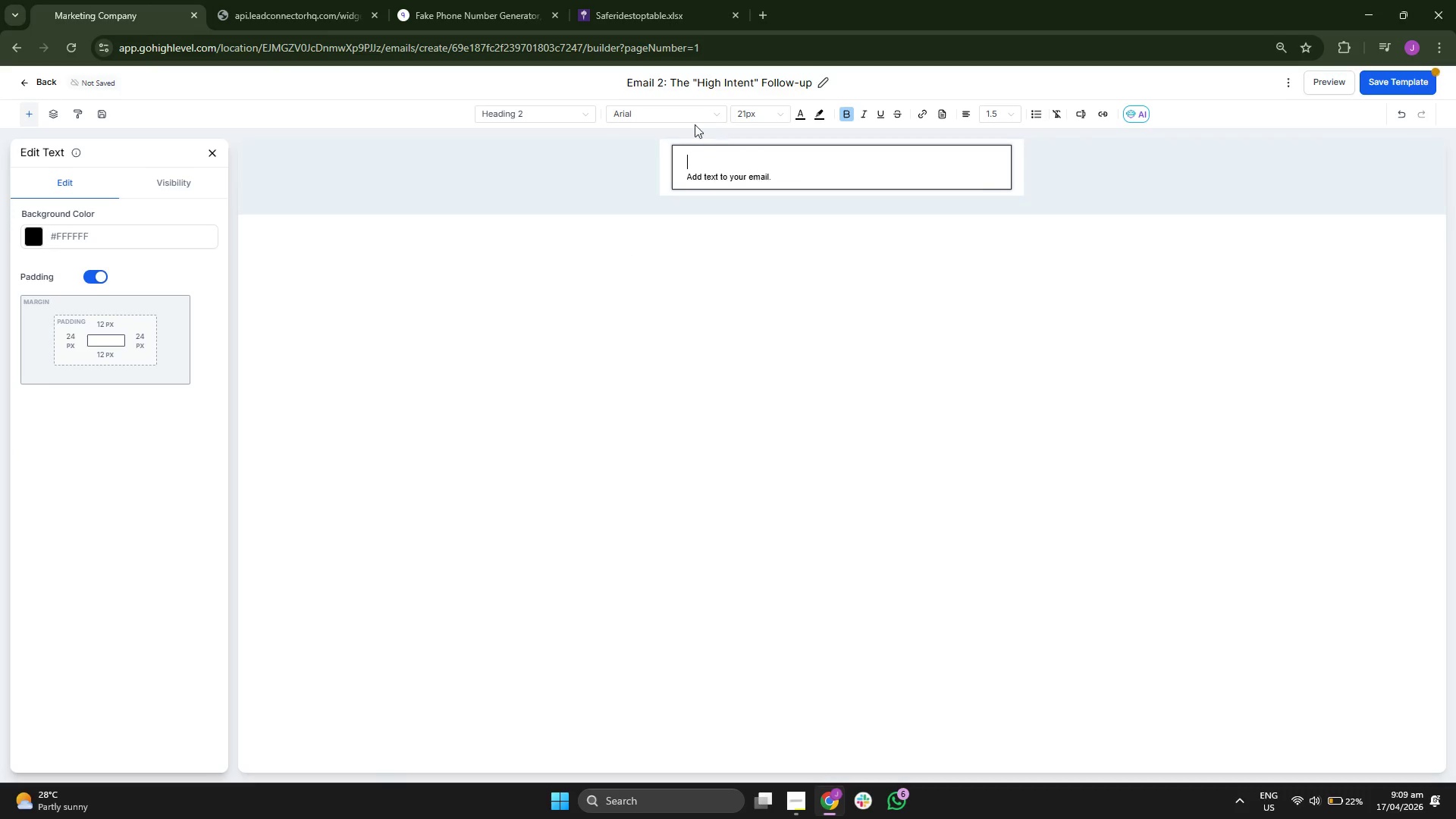 
left_click([686, 115])
 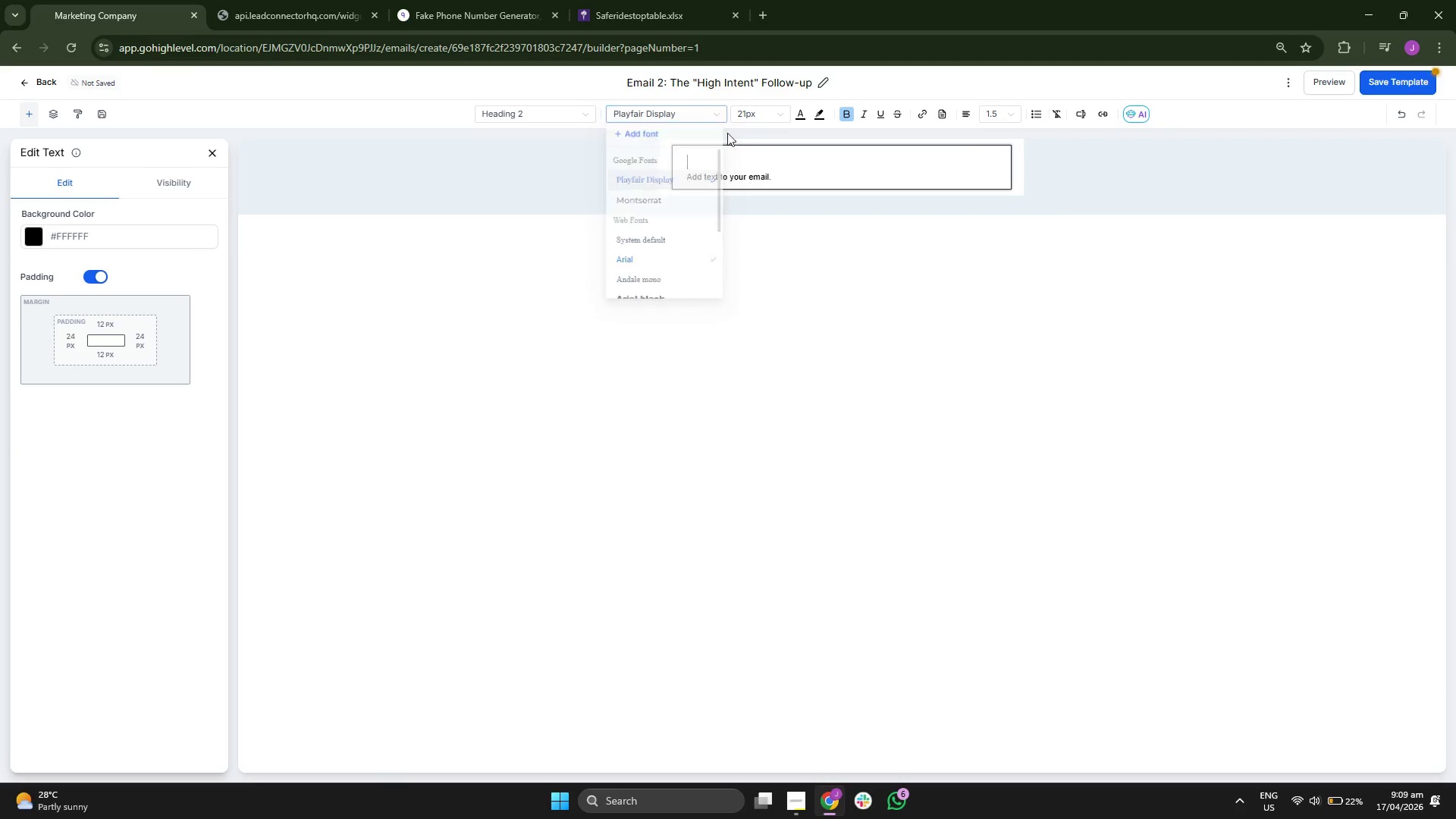 
left_click([761, 112])
 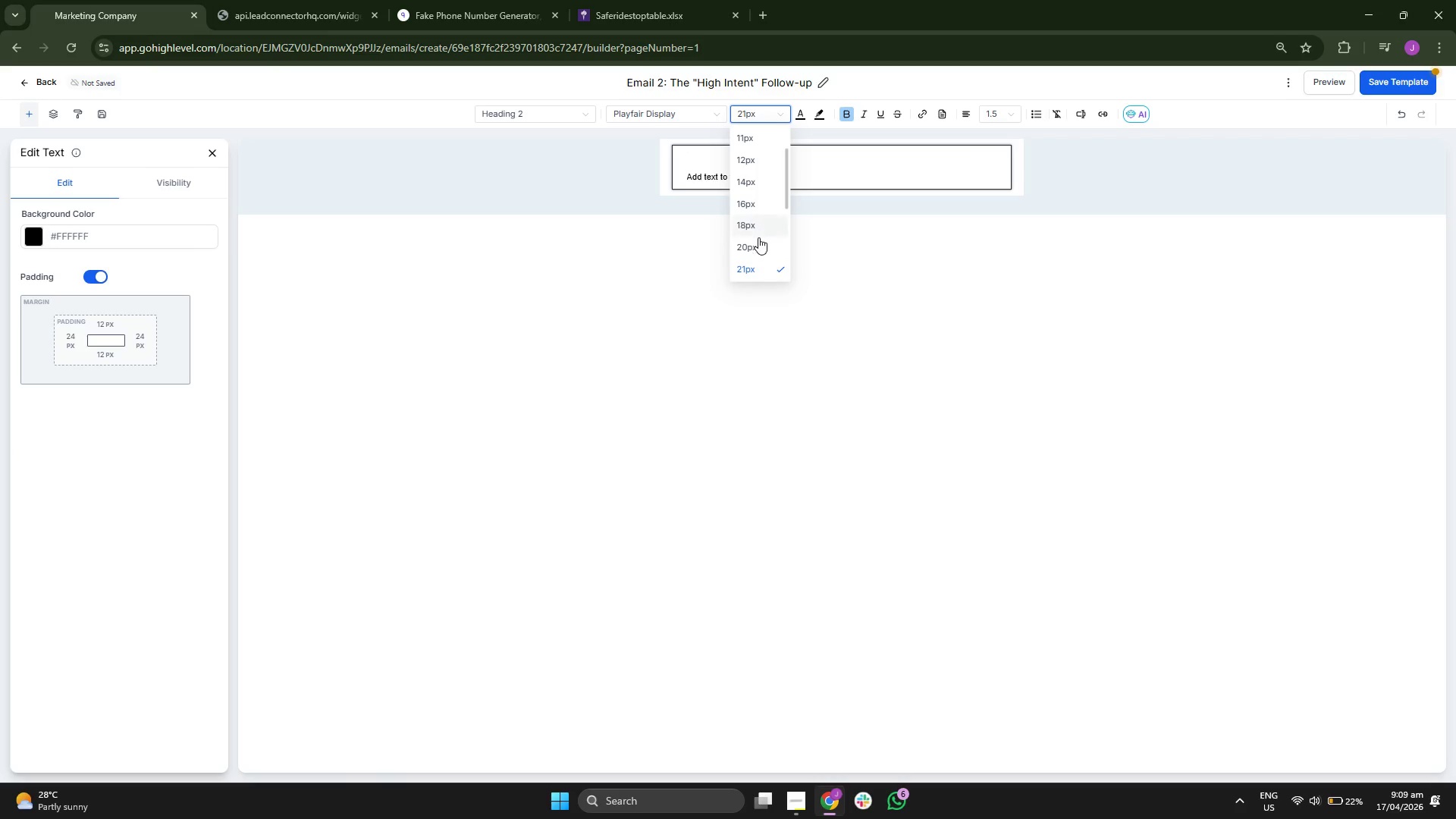 
left_click([757, 252])
 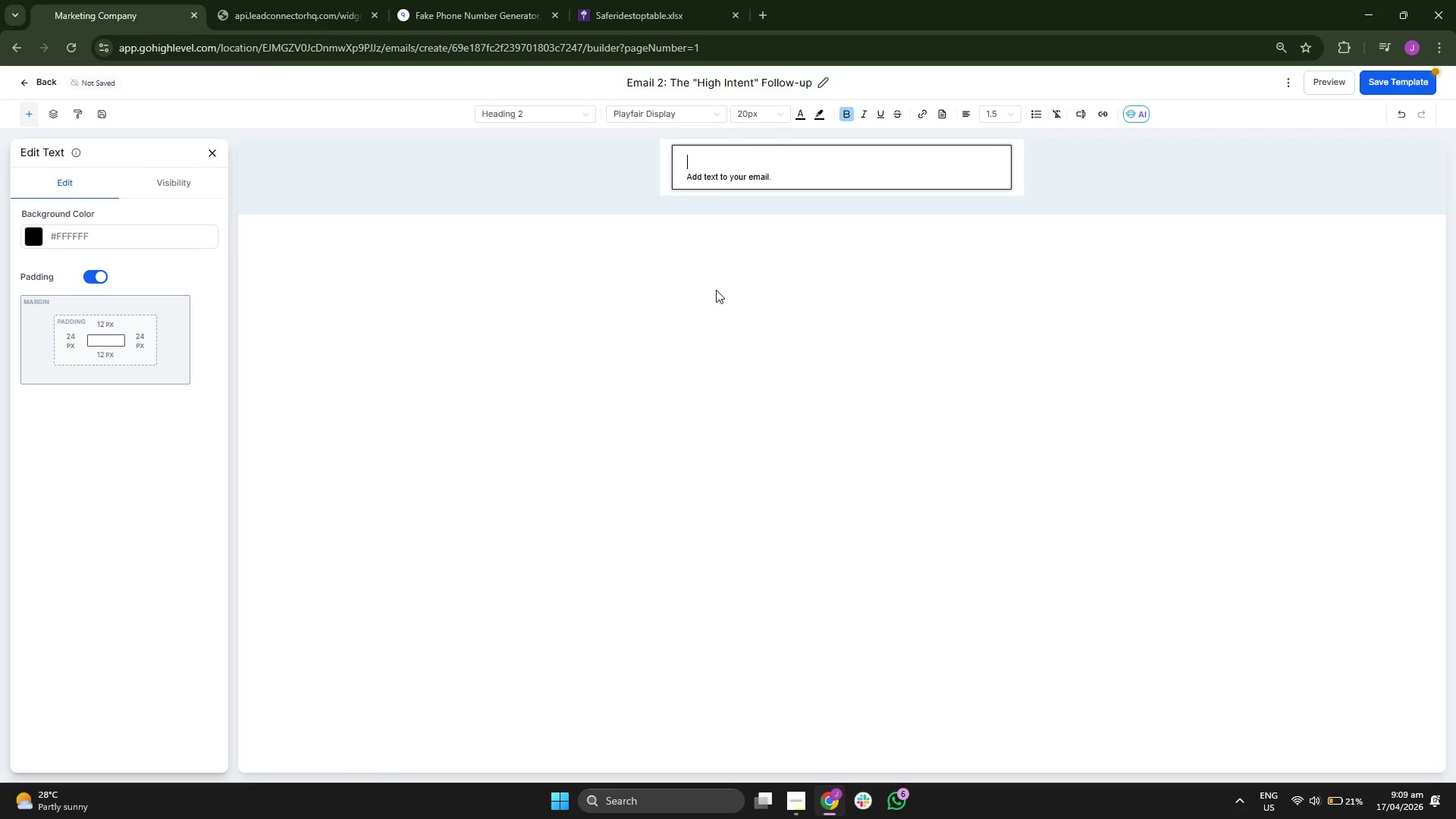 
type(Hi {{contact)
 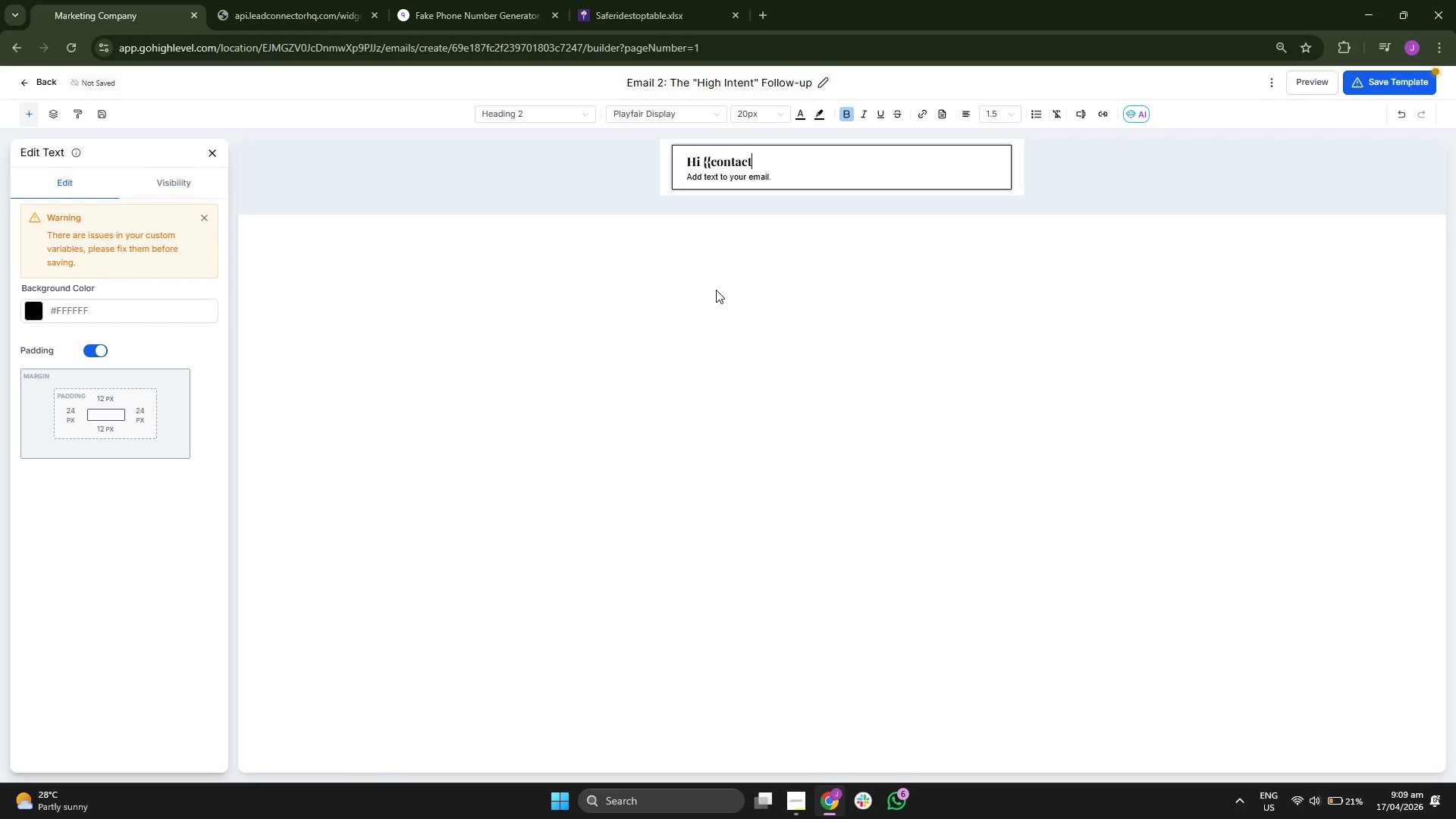 
key(Period)
 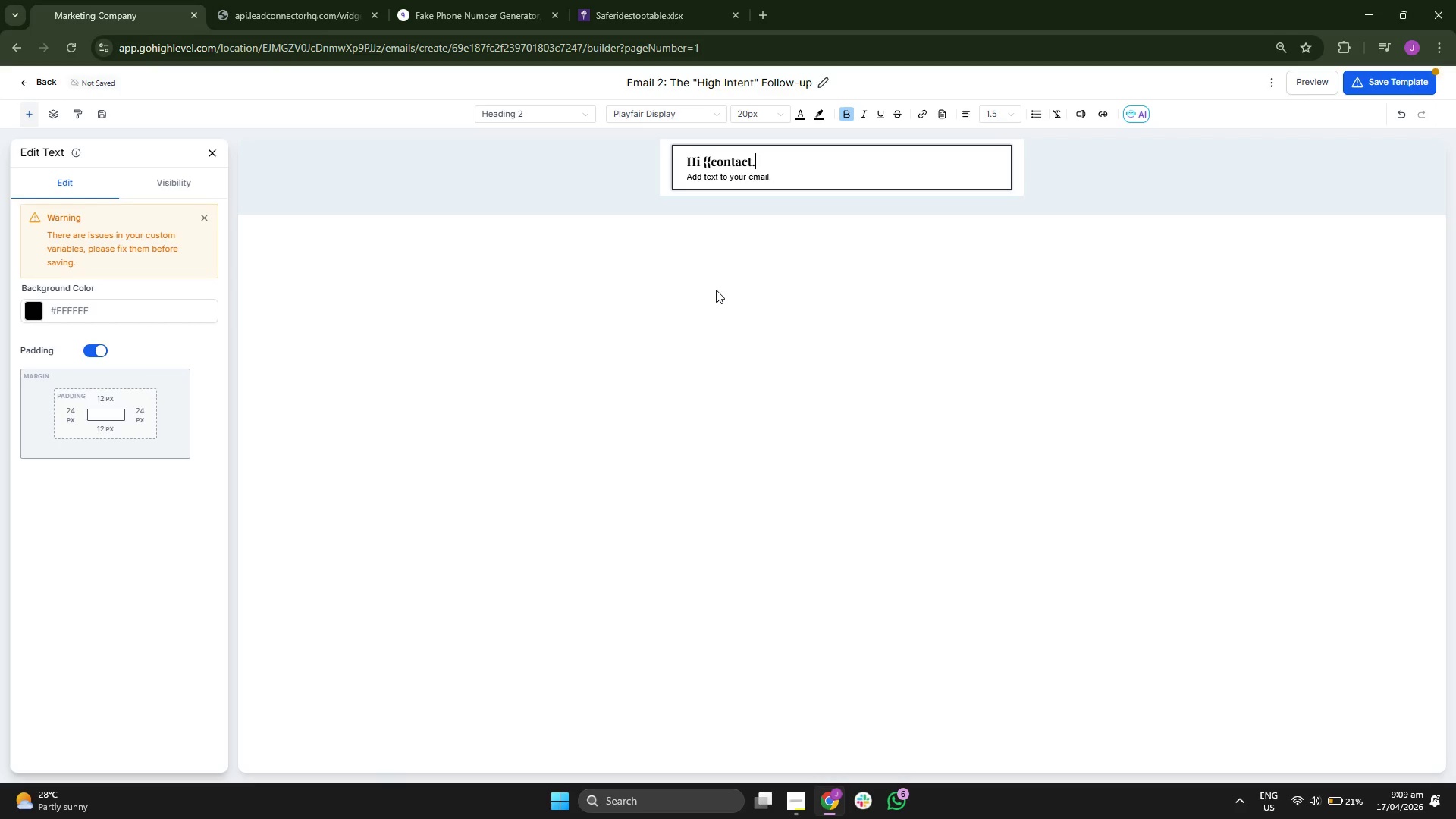 
type(first_name}},)
 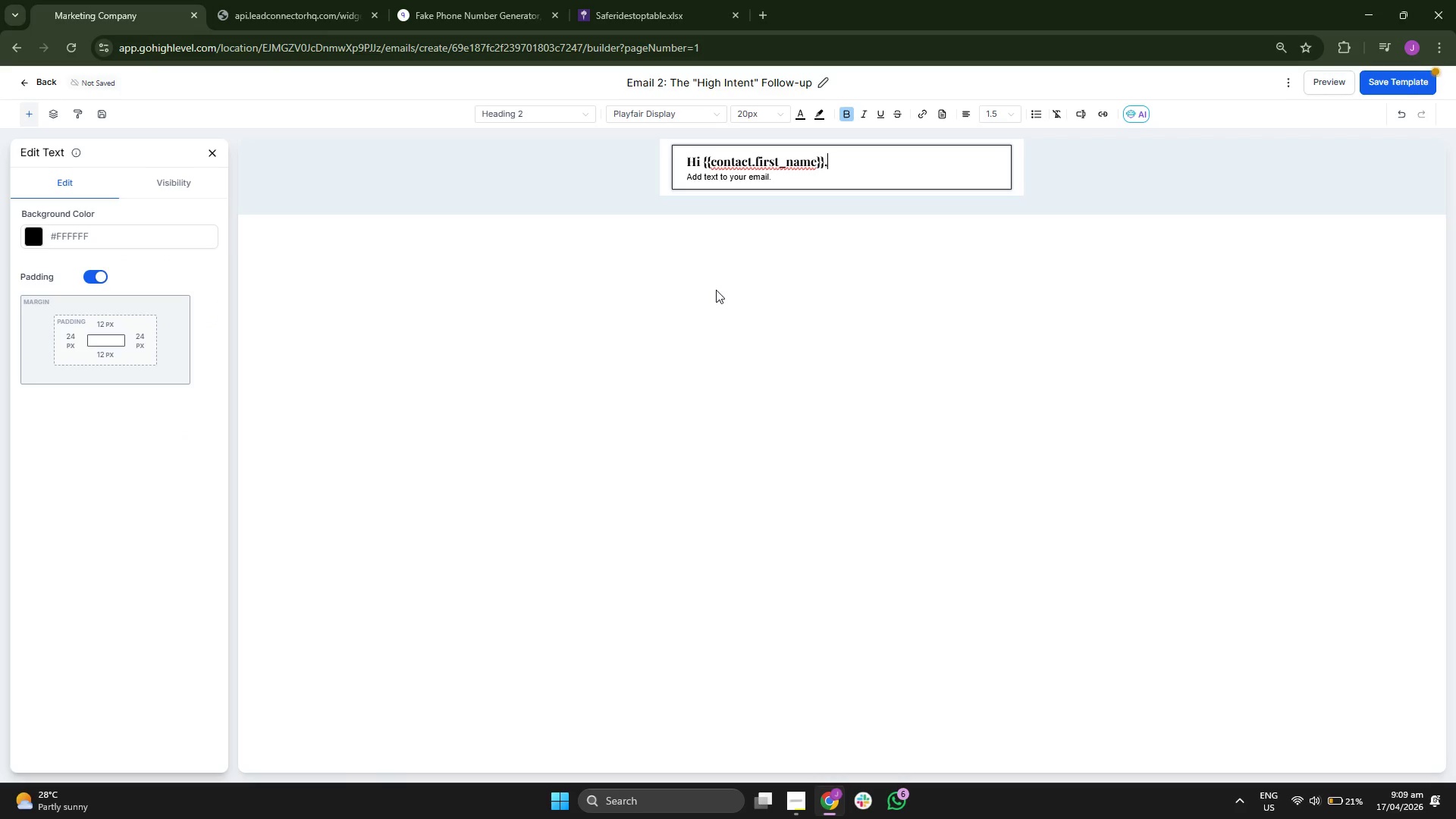 
key(ArrowUp)
 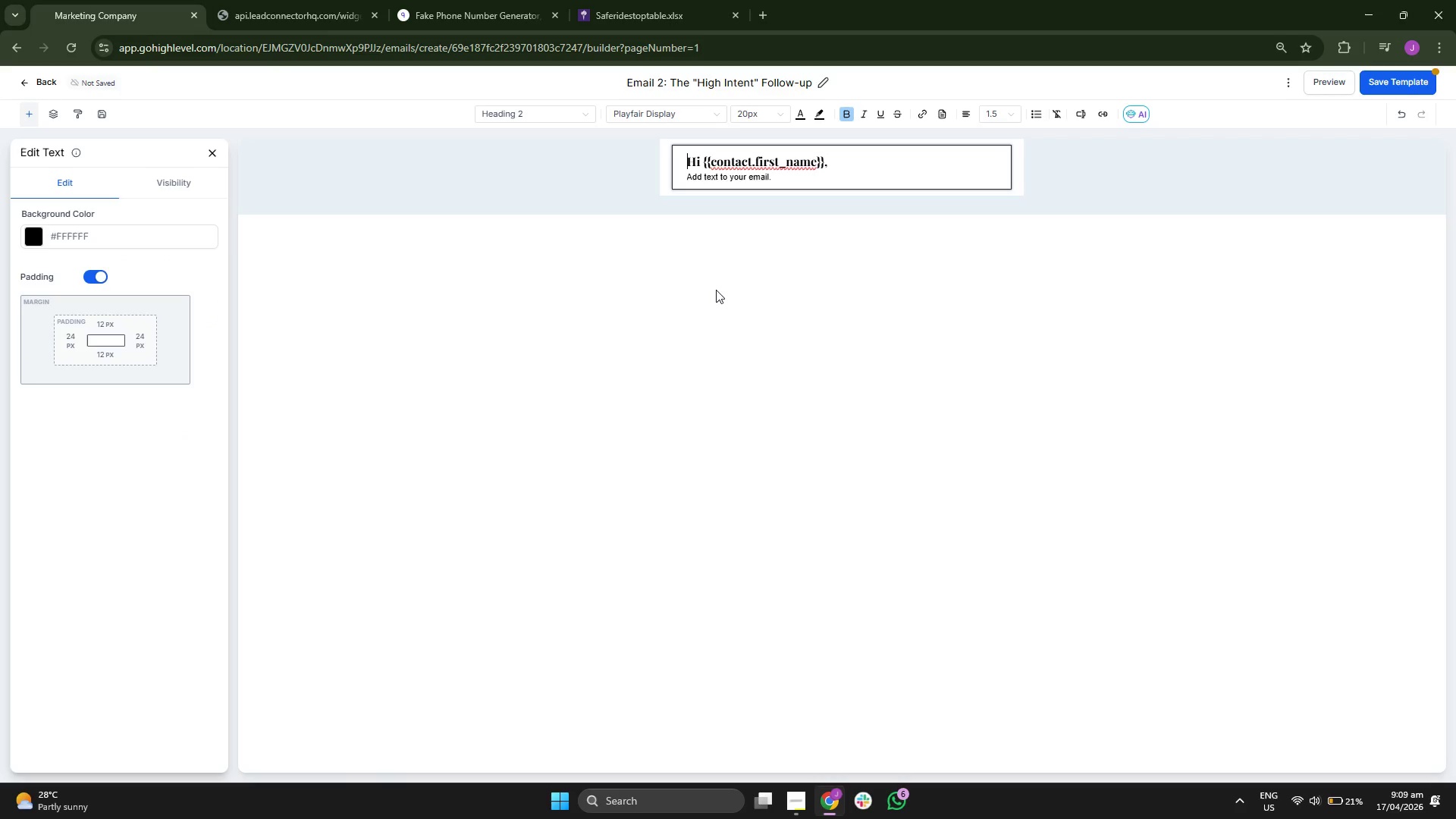 
key(ArrowDown)
 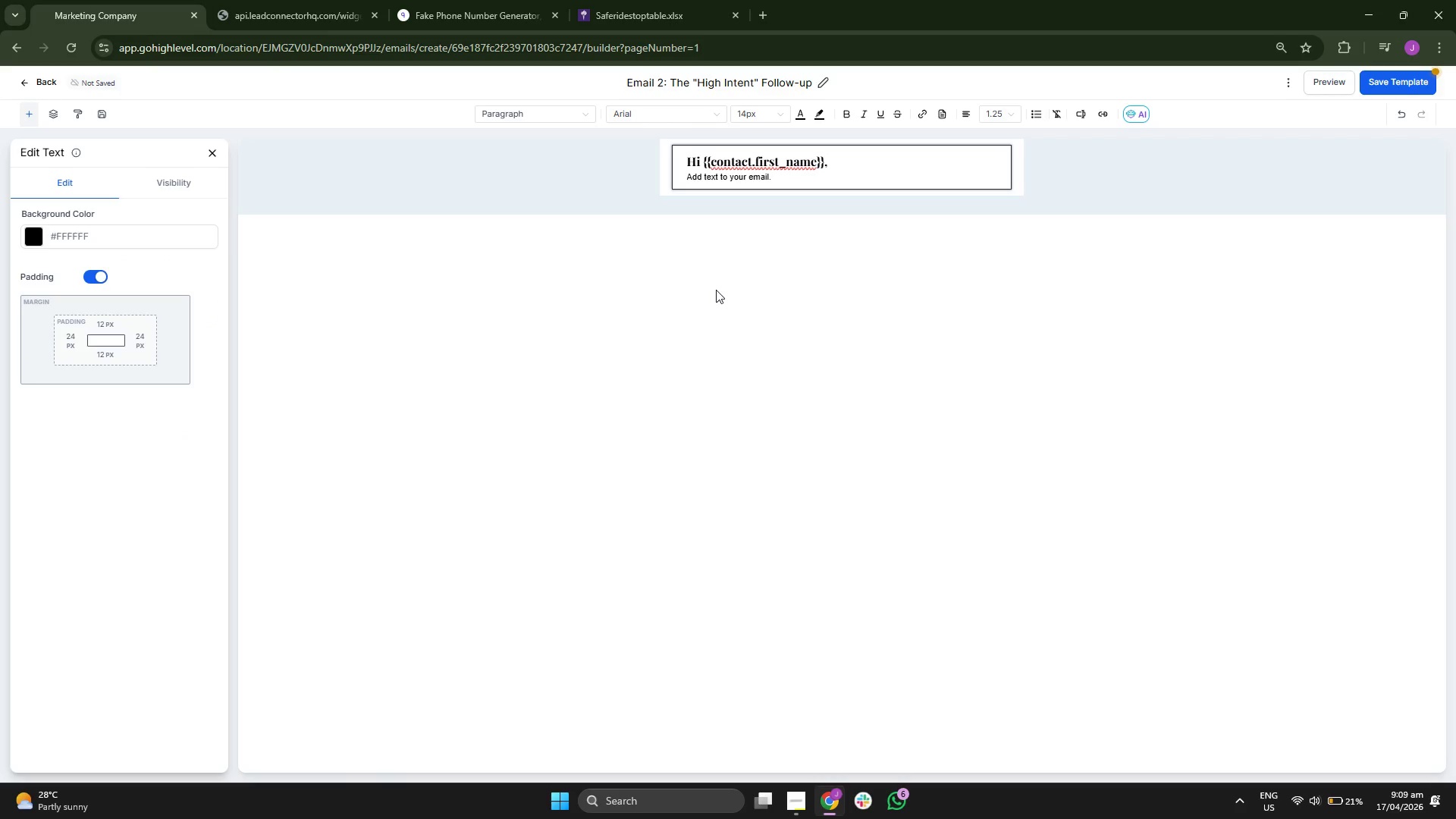 
key(Backspace)
 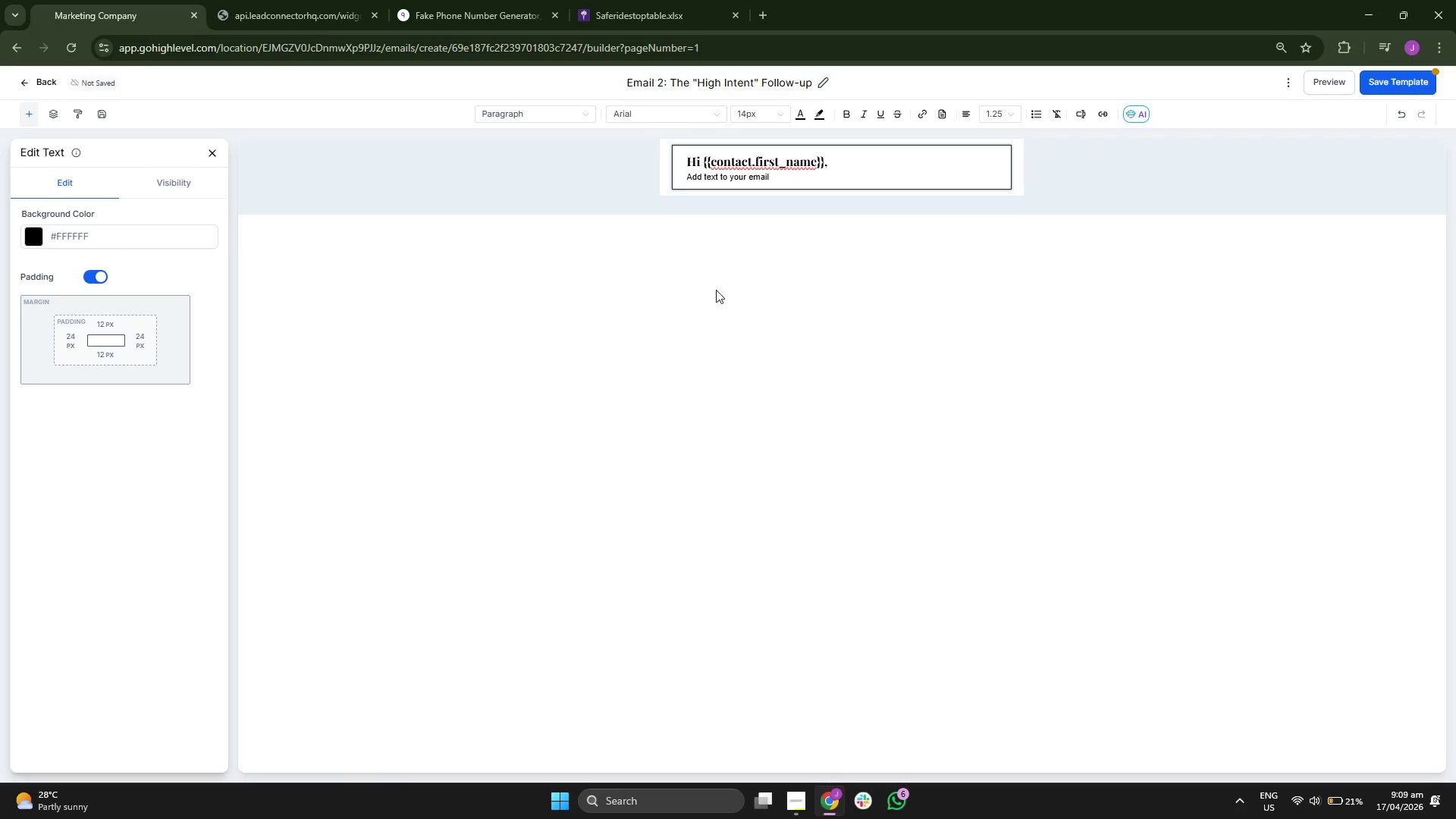 
key(Backspace)
 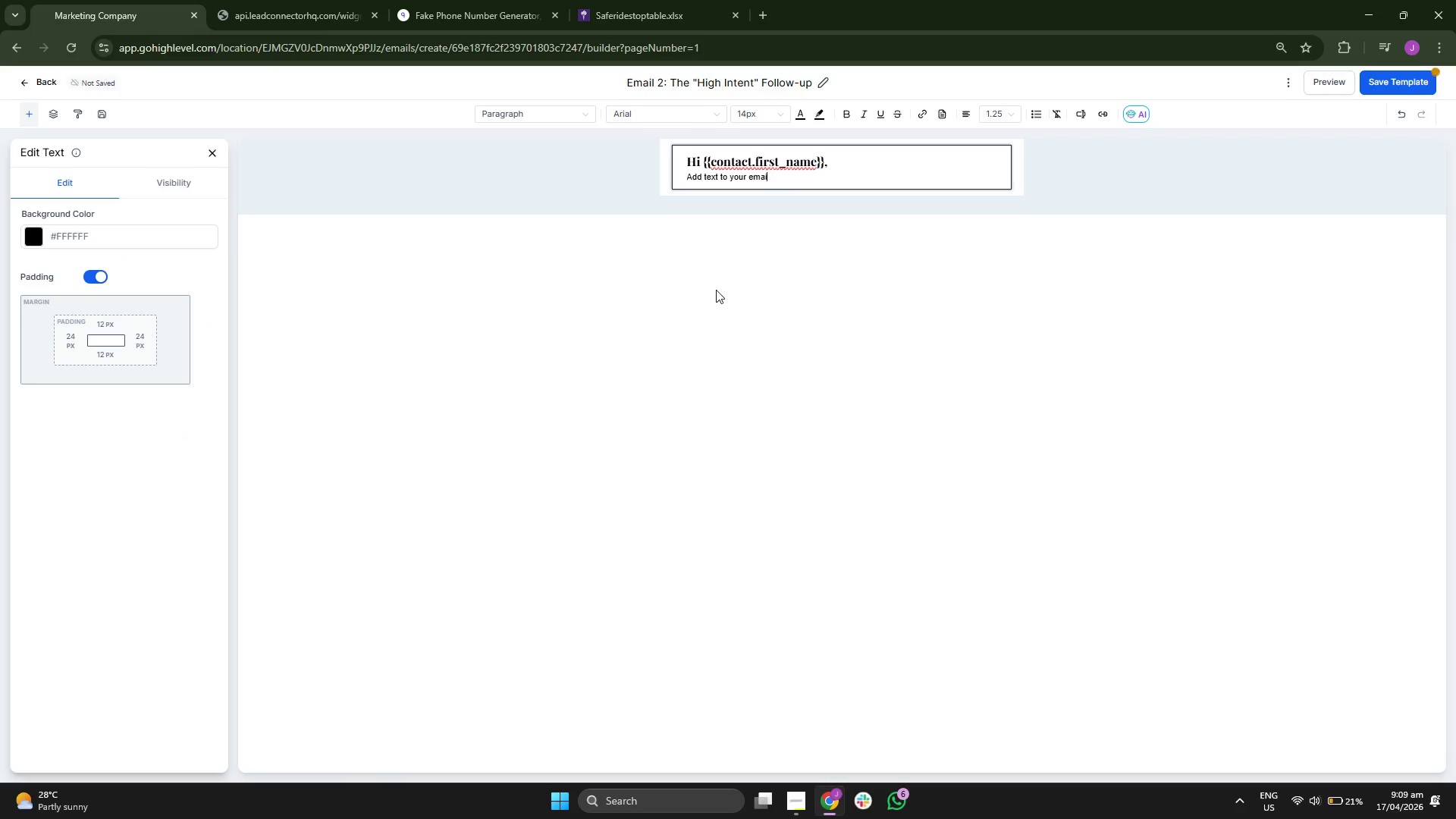 
key(Backspace)
 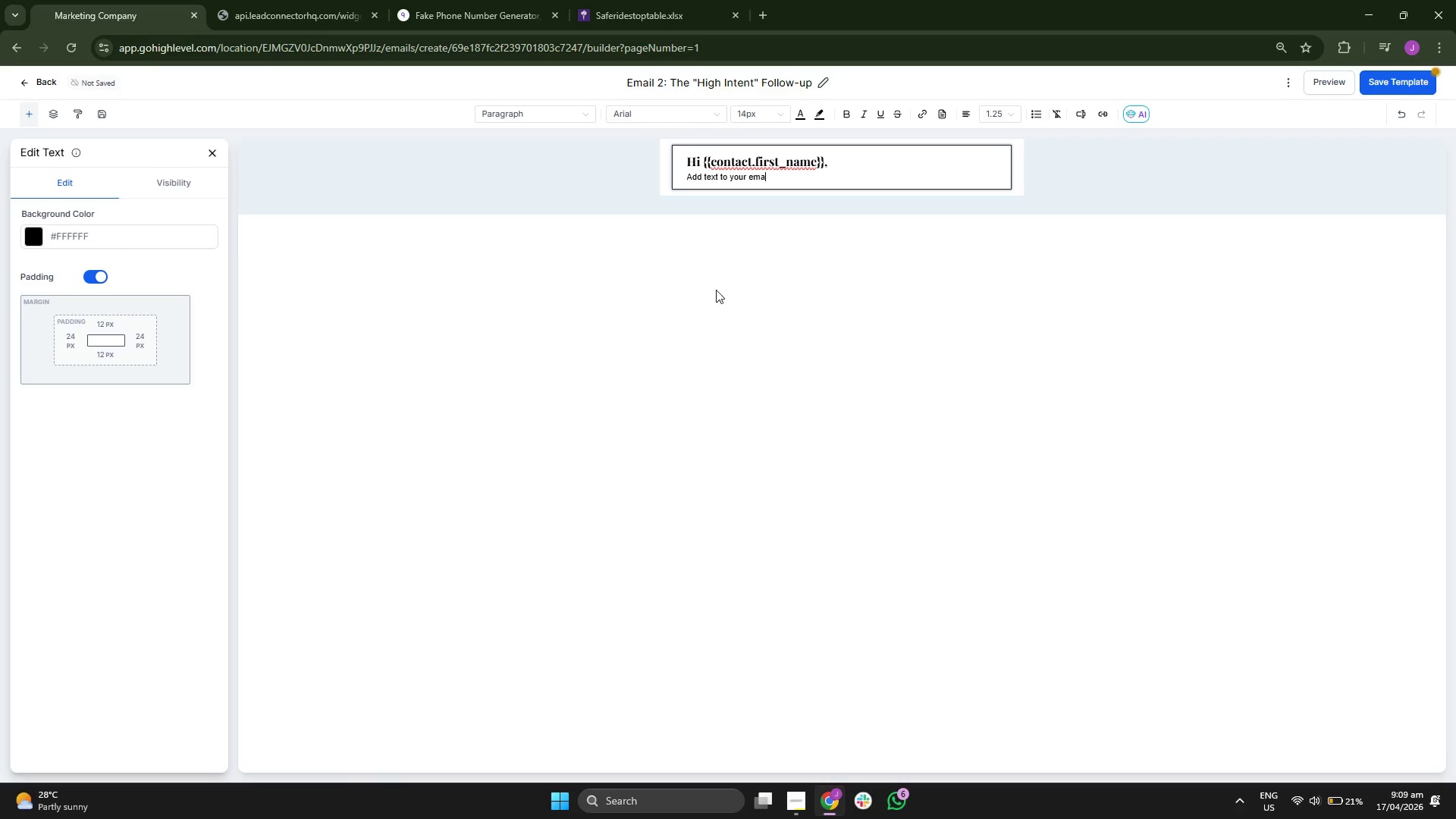 
key(Backspace)
 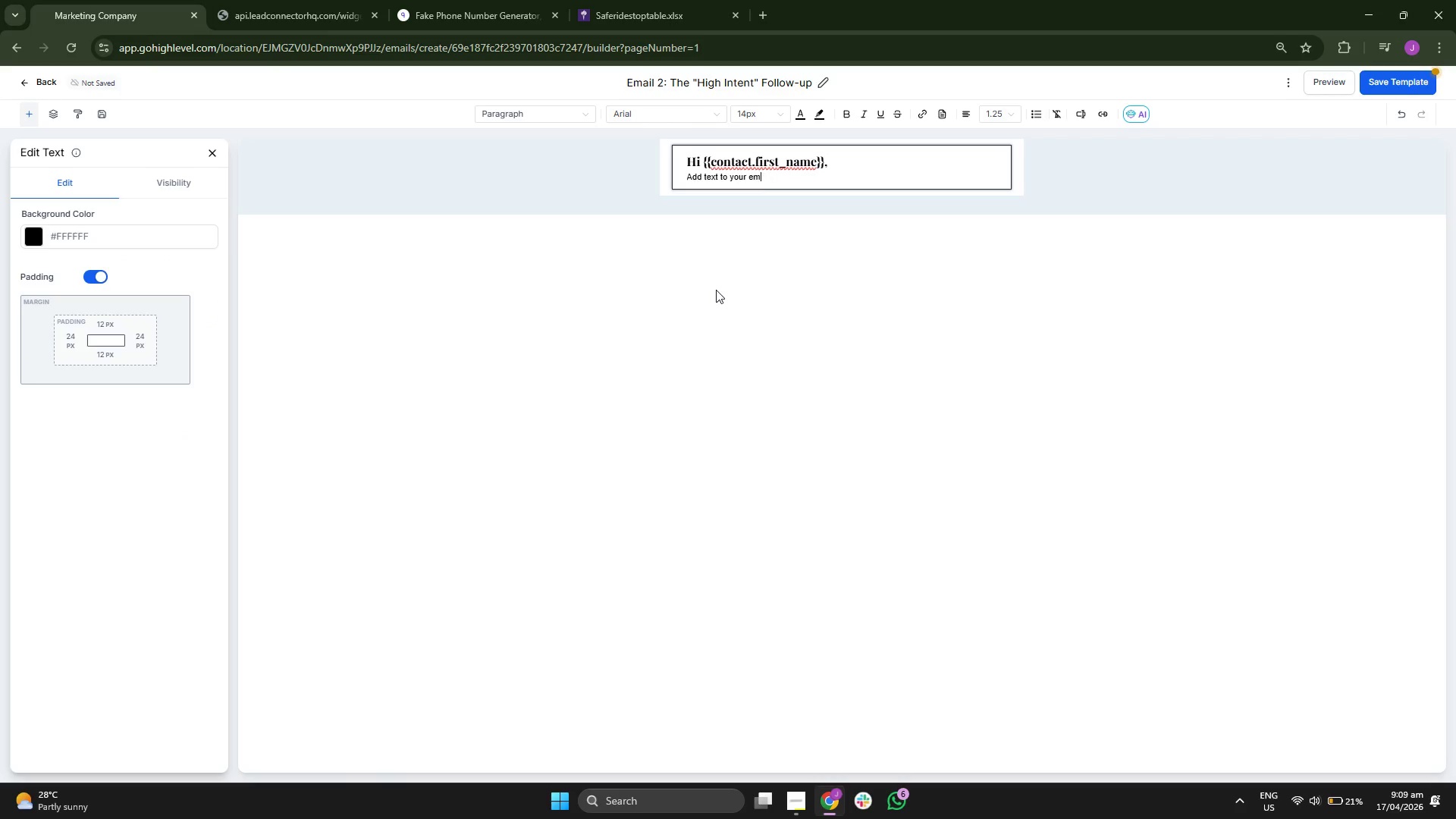 
key(Backspace)
 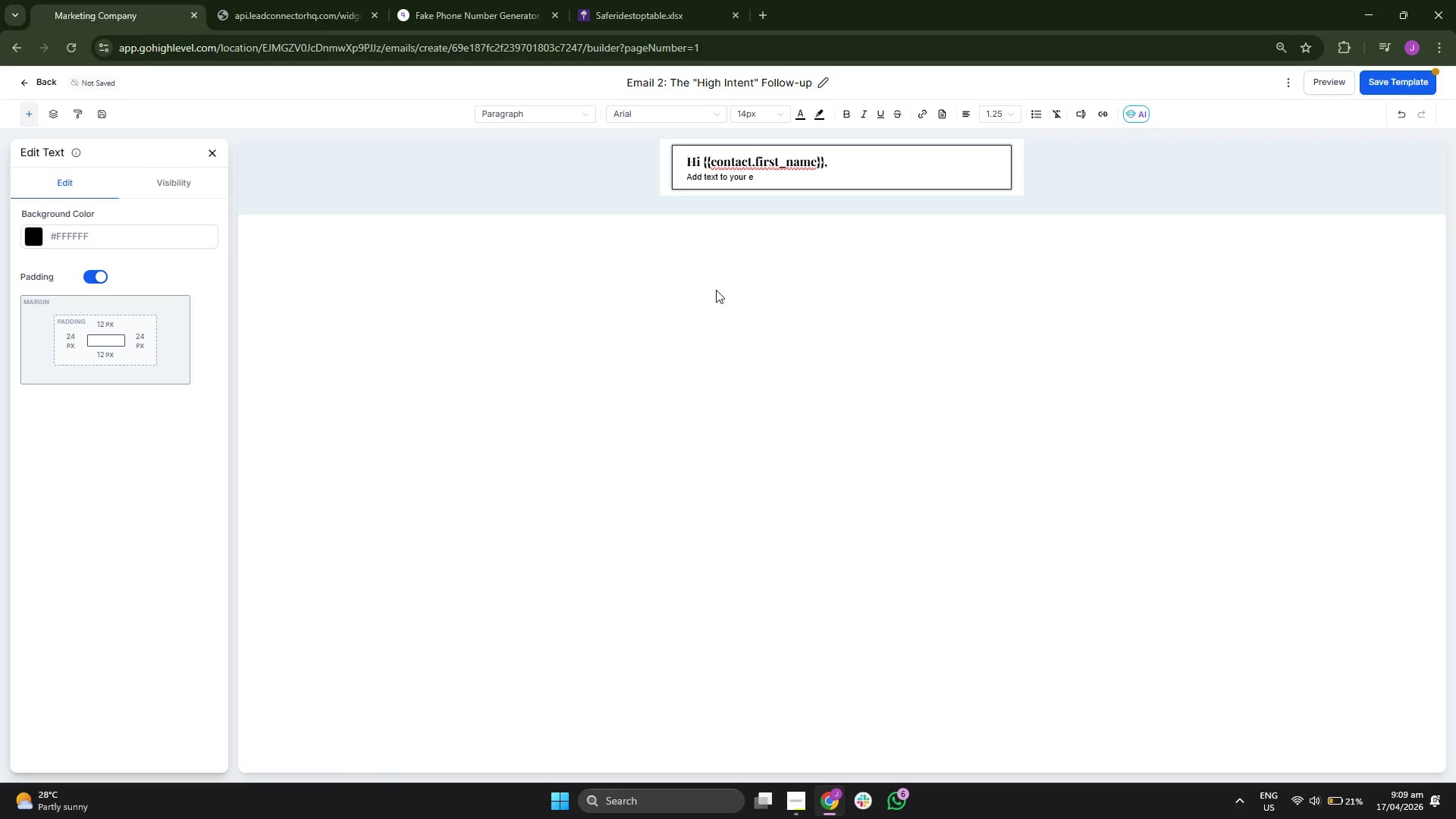 
key(Backspace)
 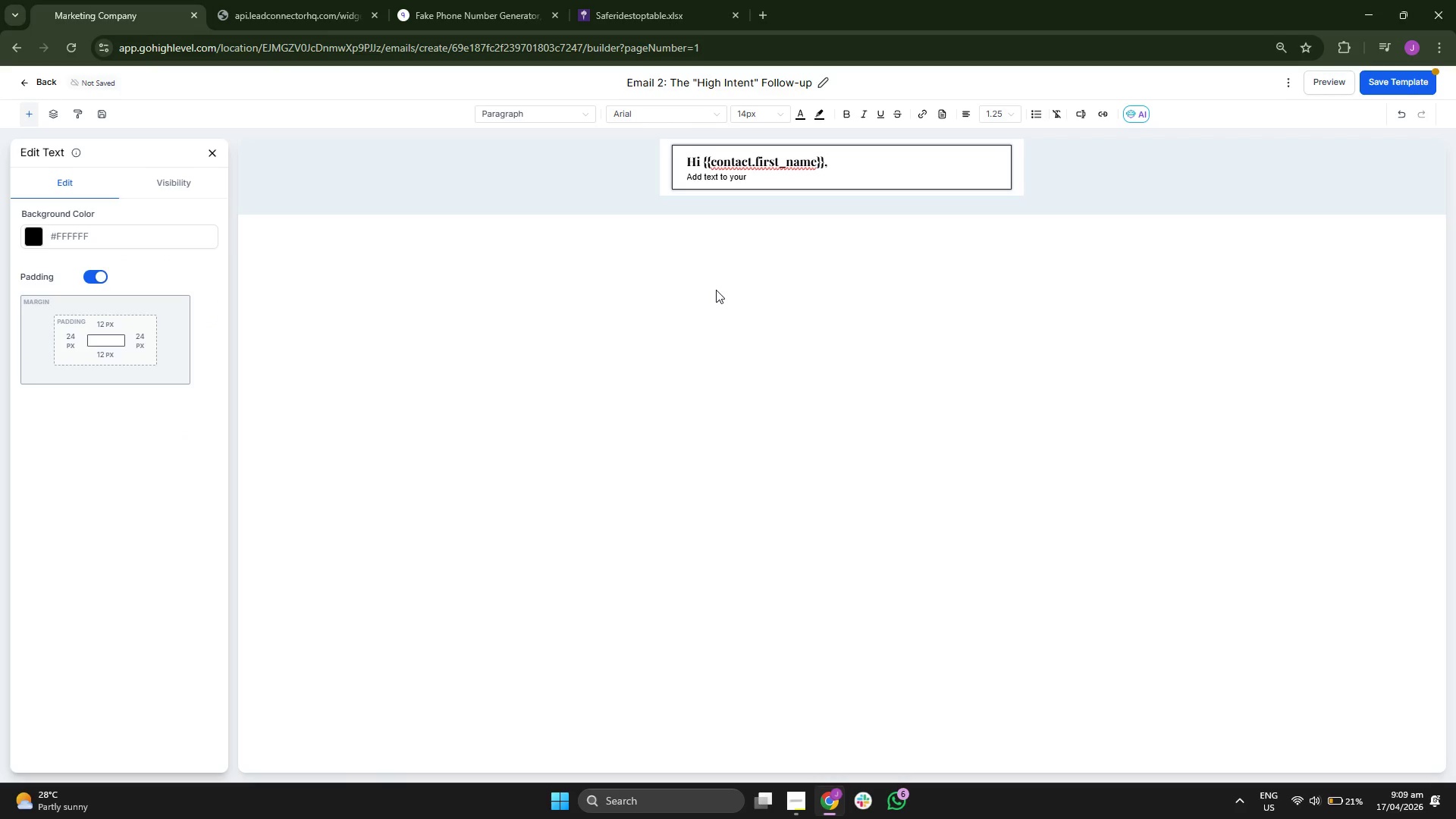 
key(Backspace)
 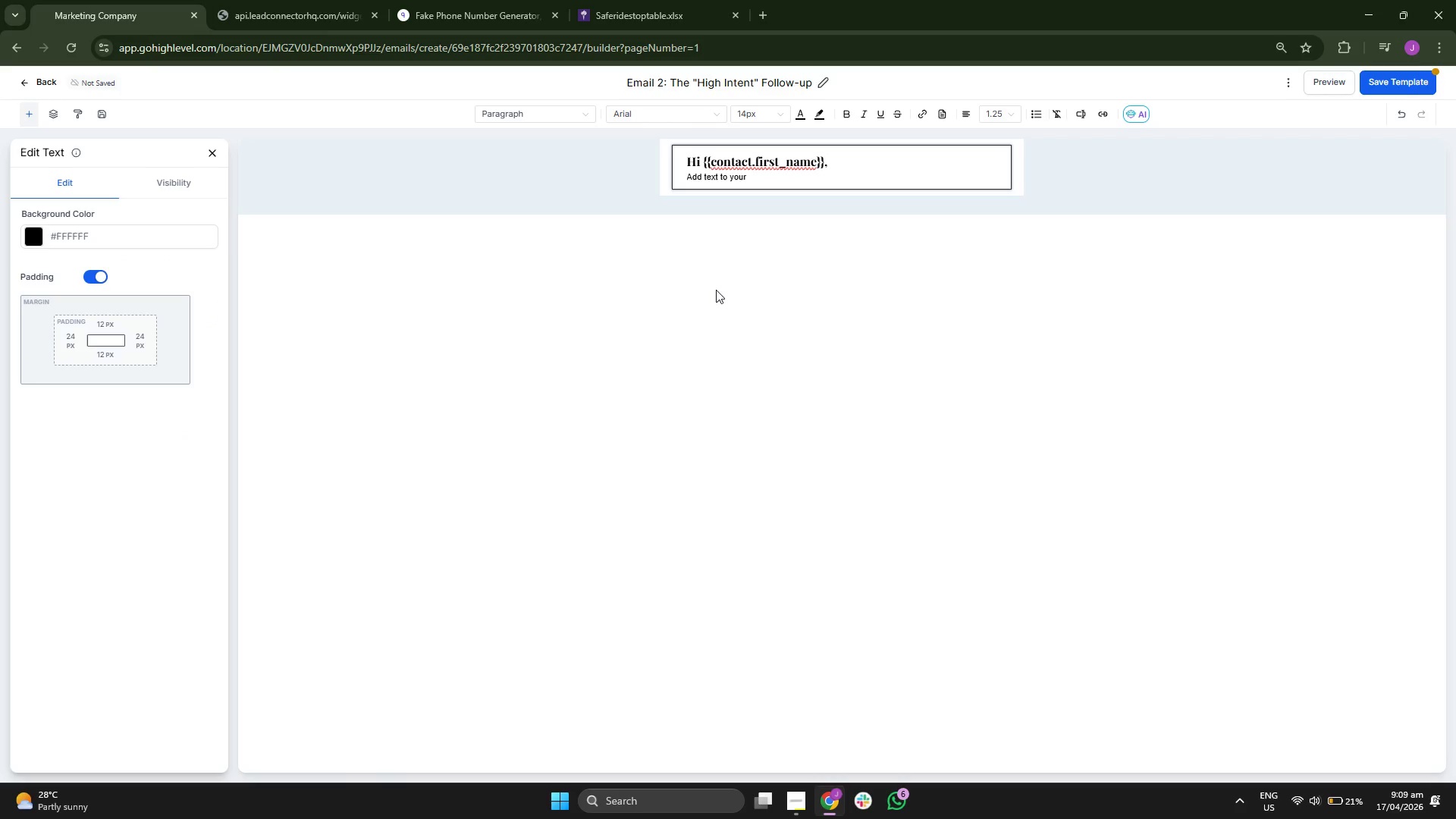 
key(Backspace)
 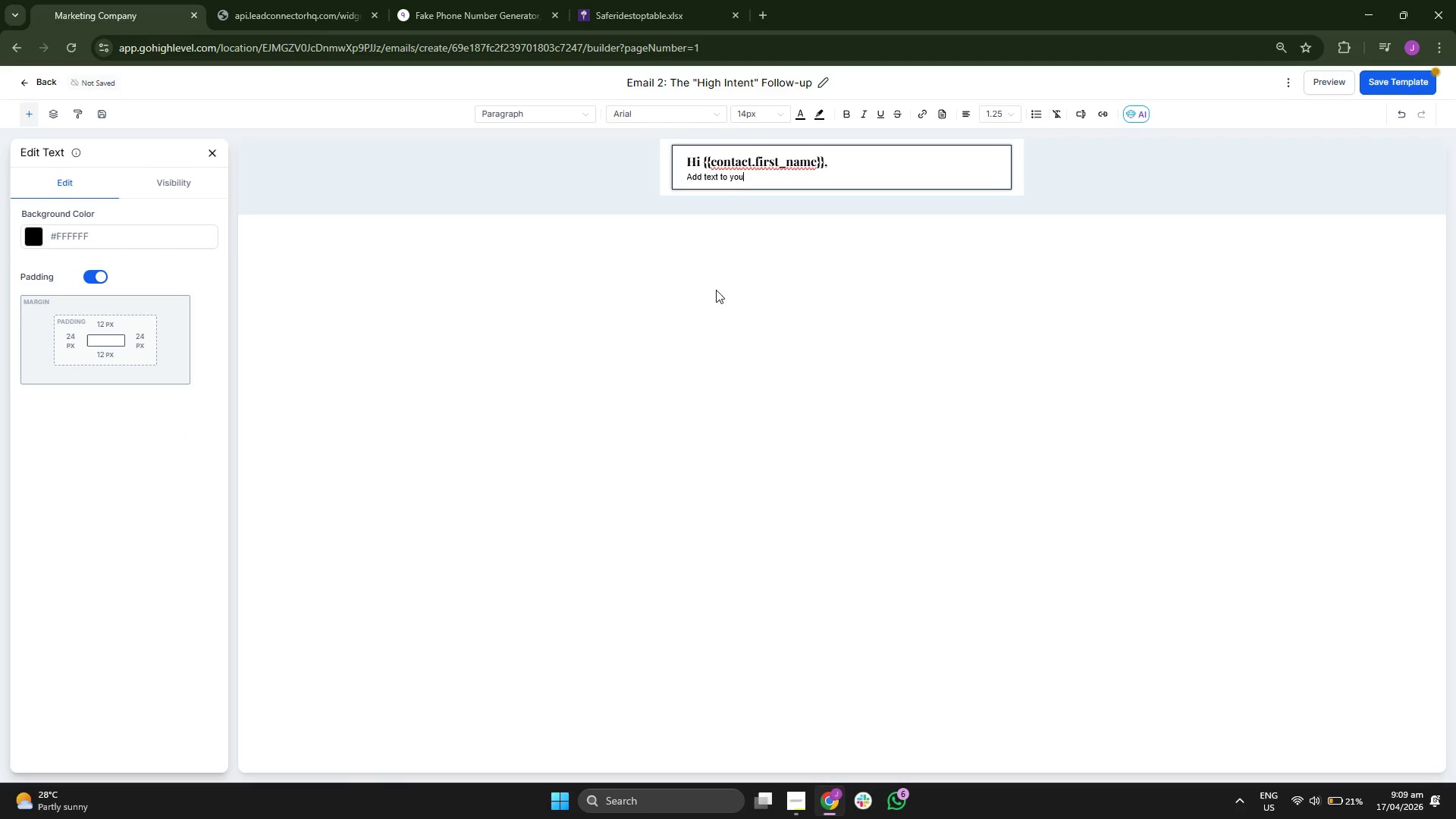 
key(Backspace)
 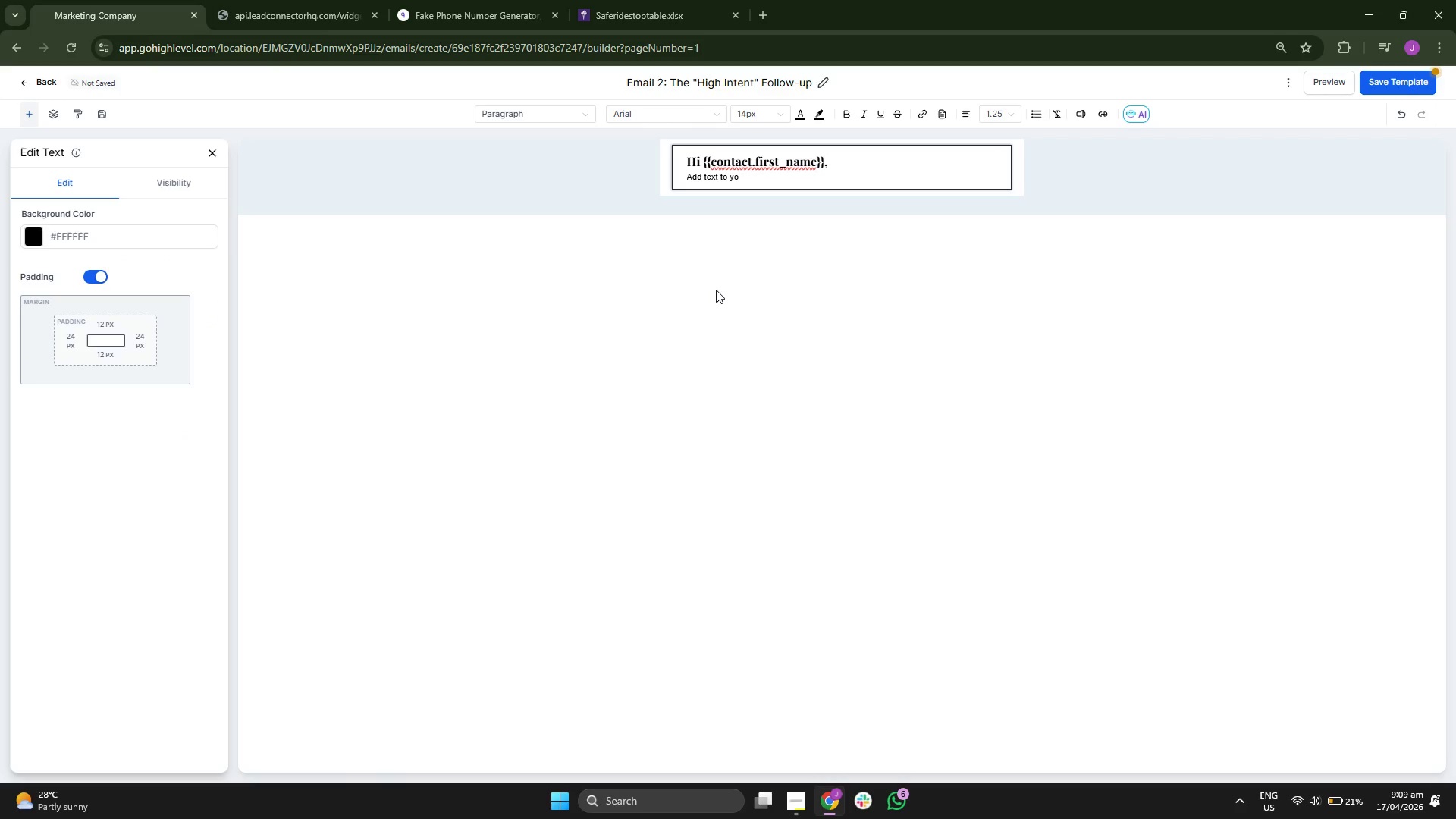 
key(Backspace)
 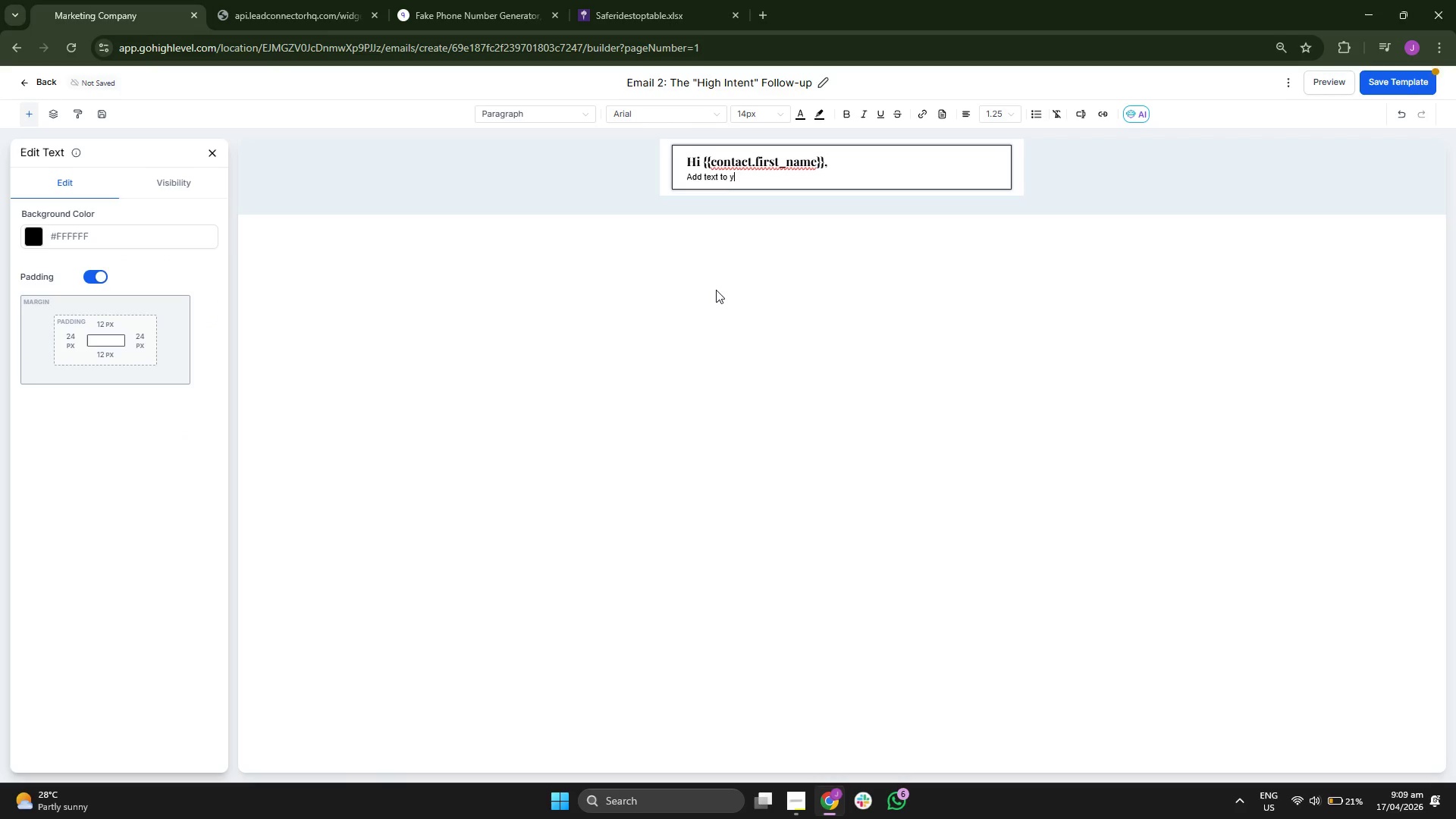 
key(Backspace)
 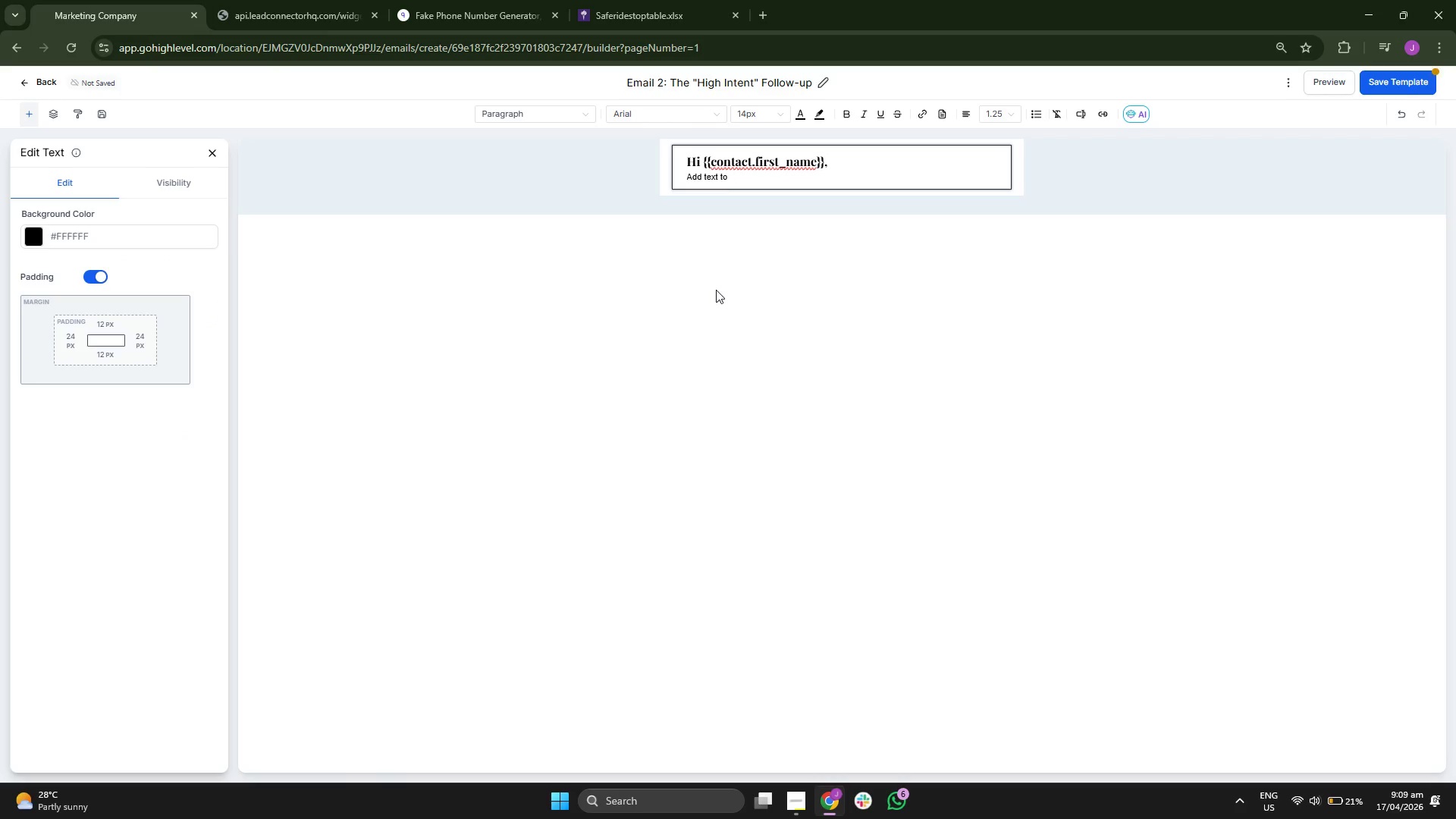 
key(Backspace)
 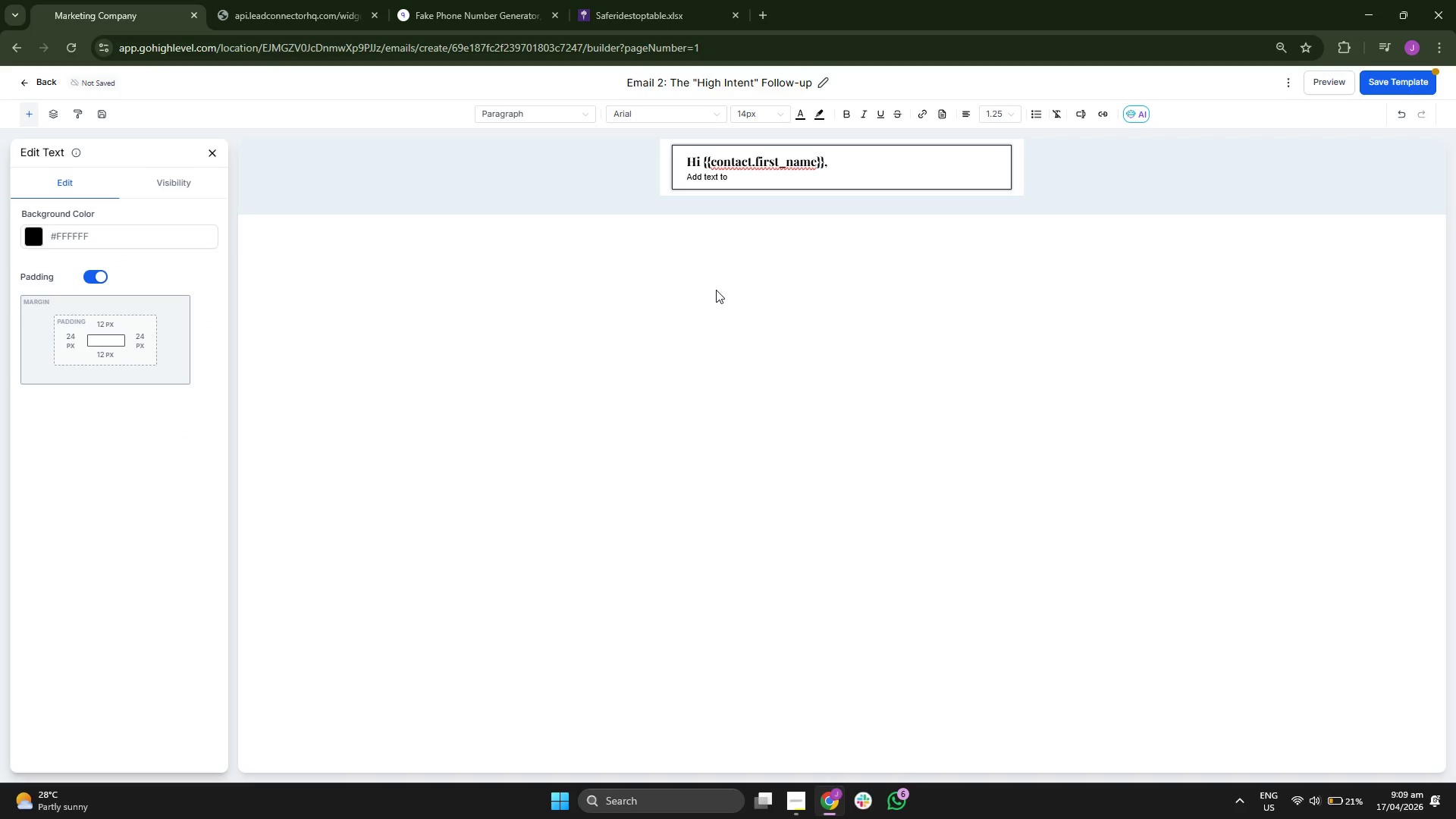 
key(Backspace)
 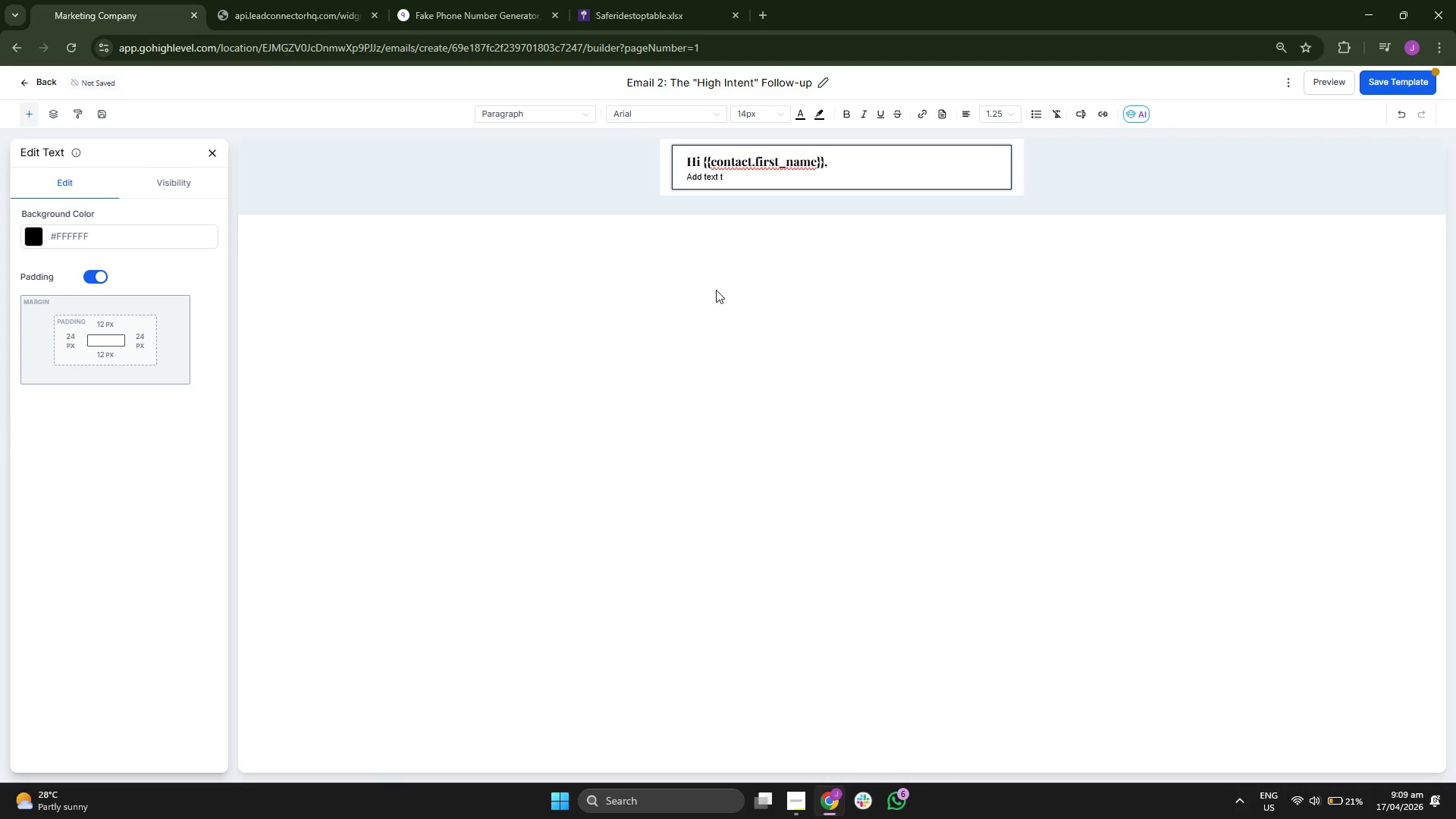 
key(Backspace)
 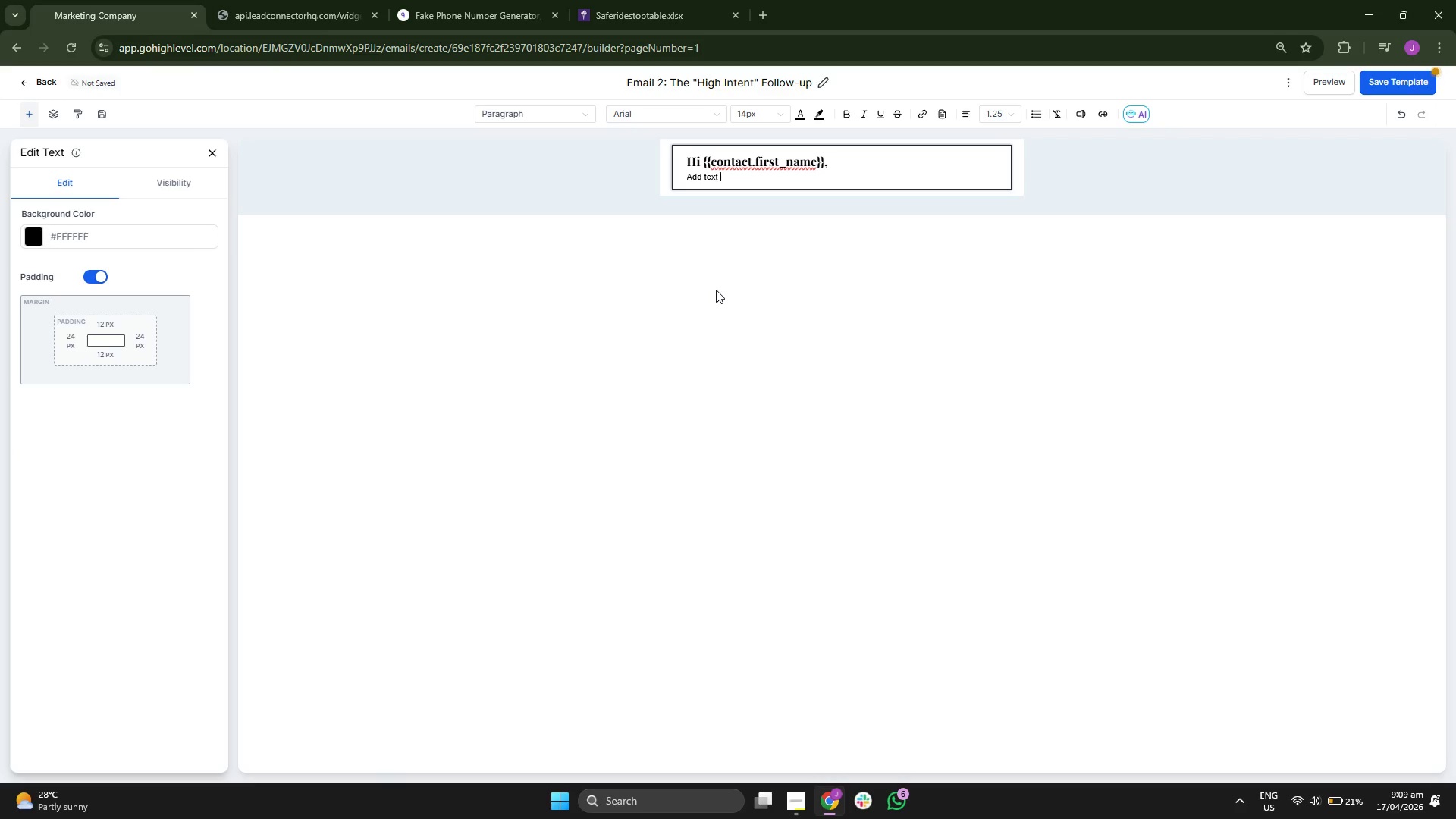 
key(Backspace)
 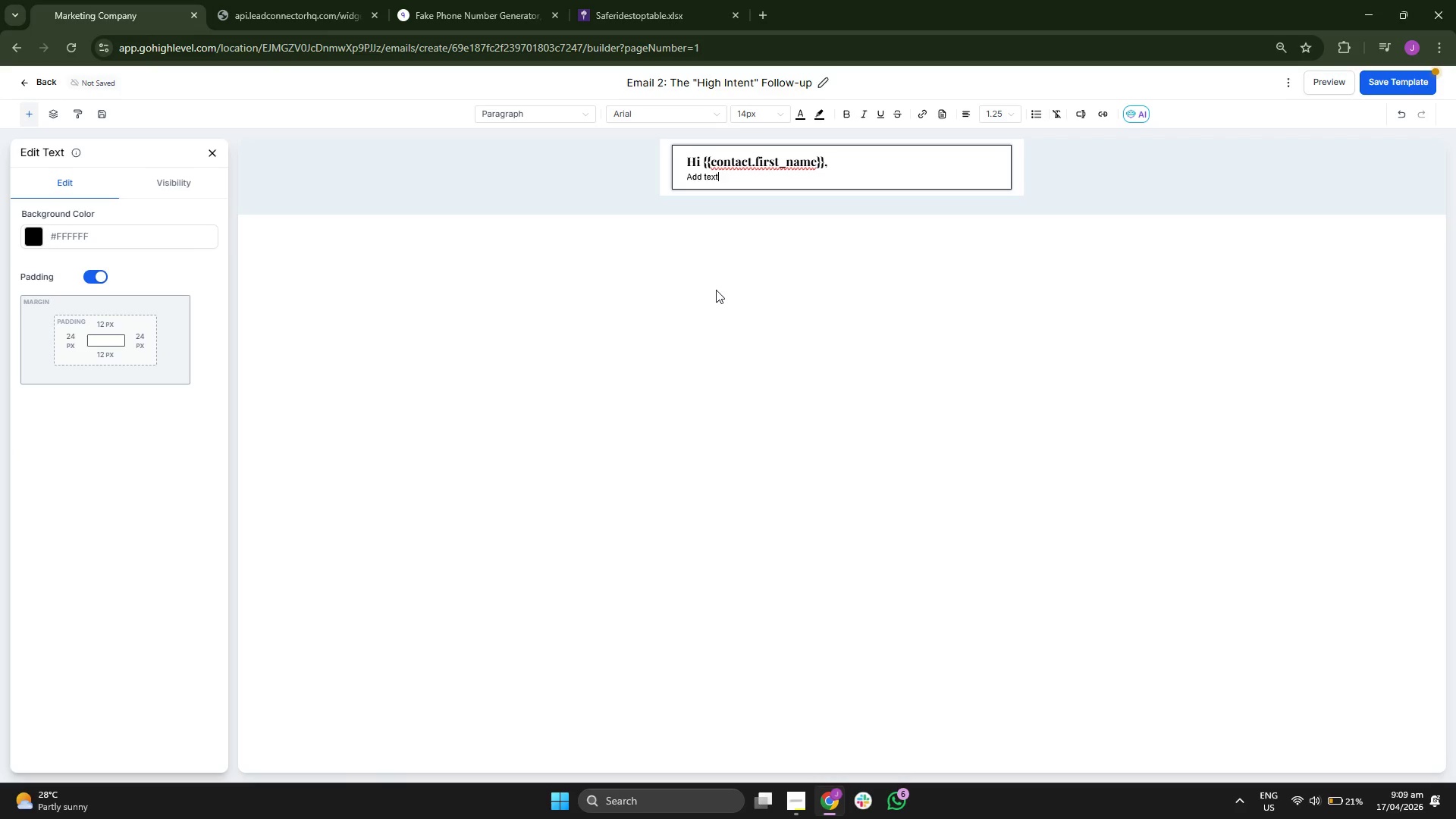 
key(Backspace)
 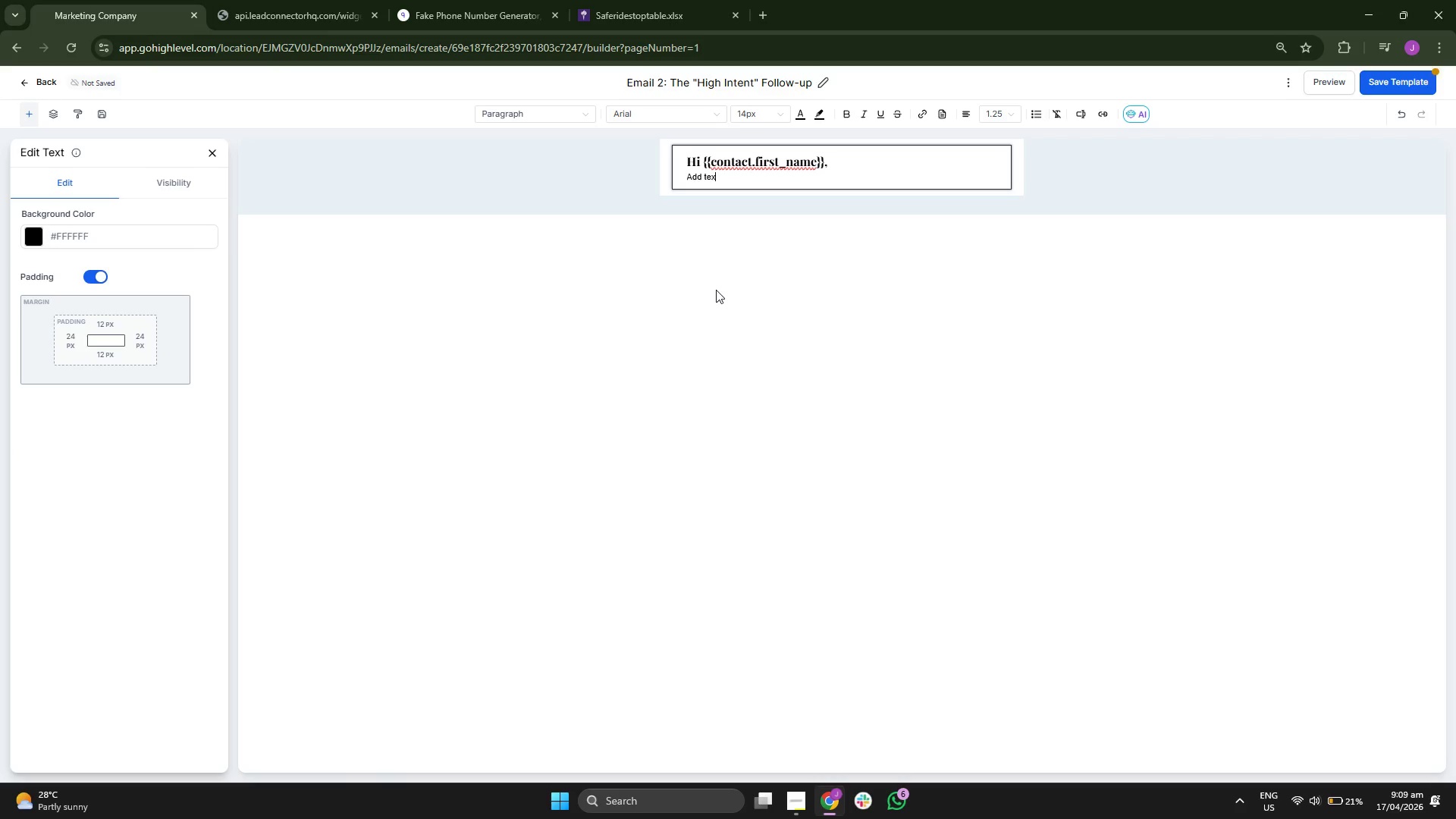 
key(Backspace)
 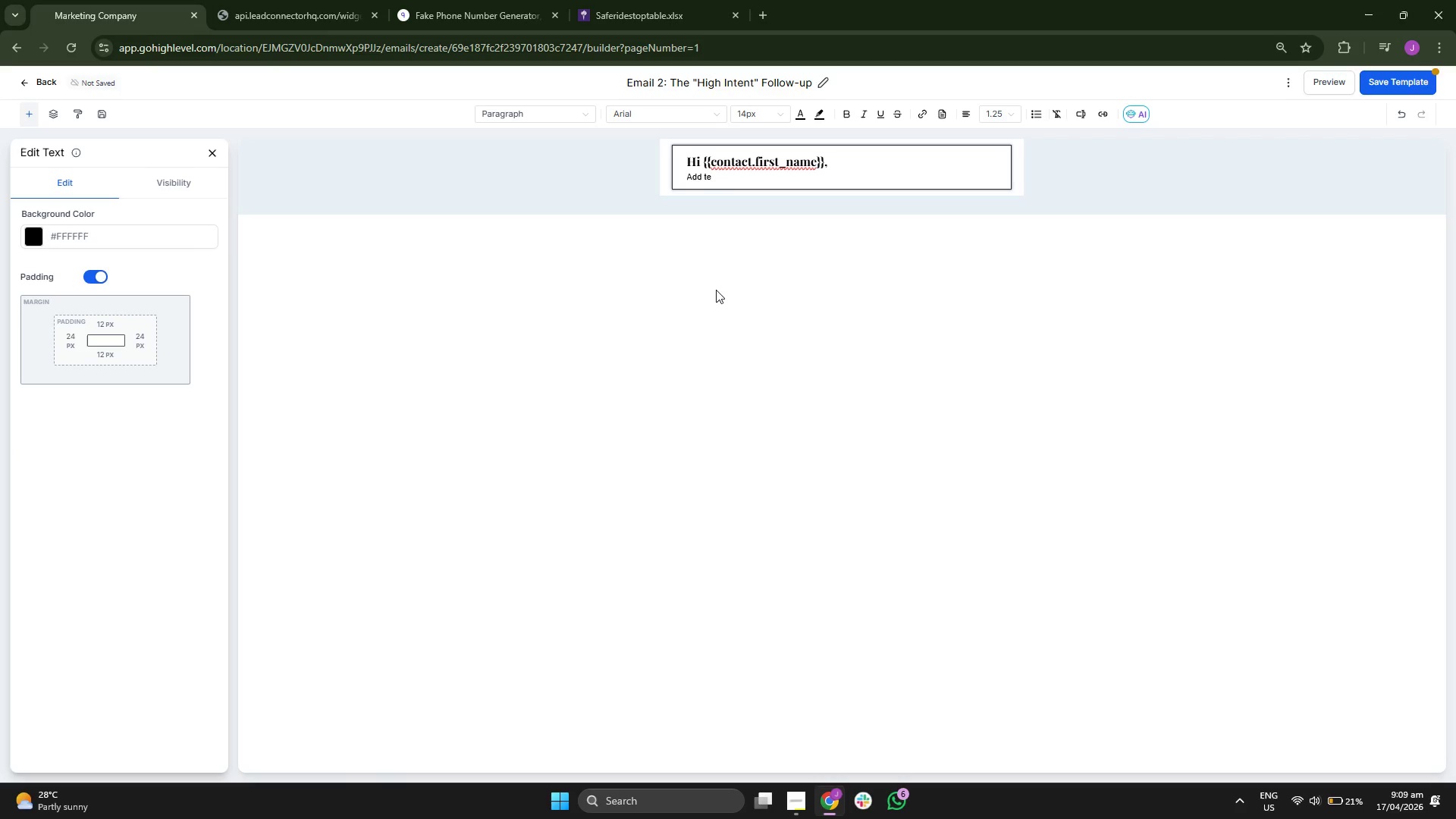 
key(Backspace)
 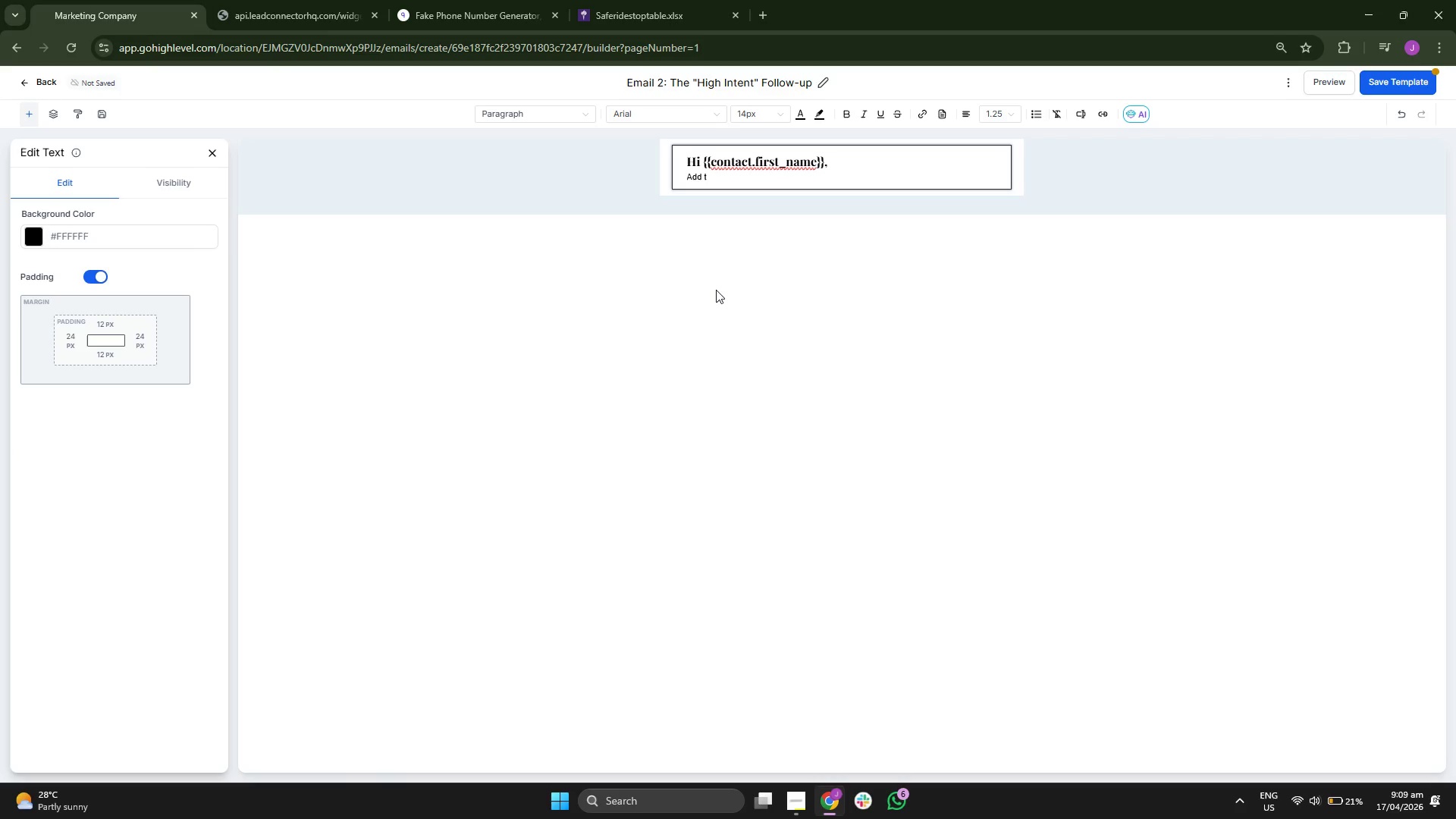 
key(Backspace)
 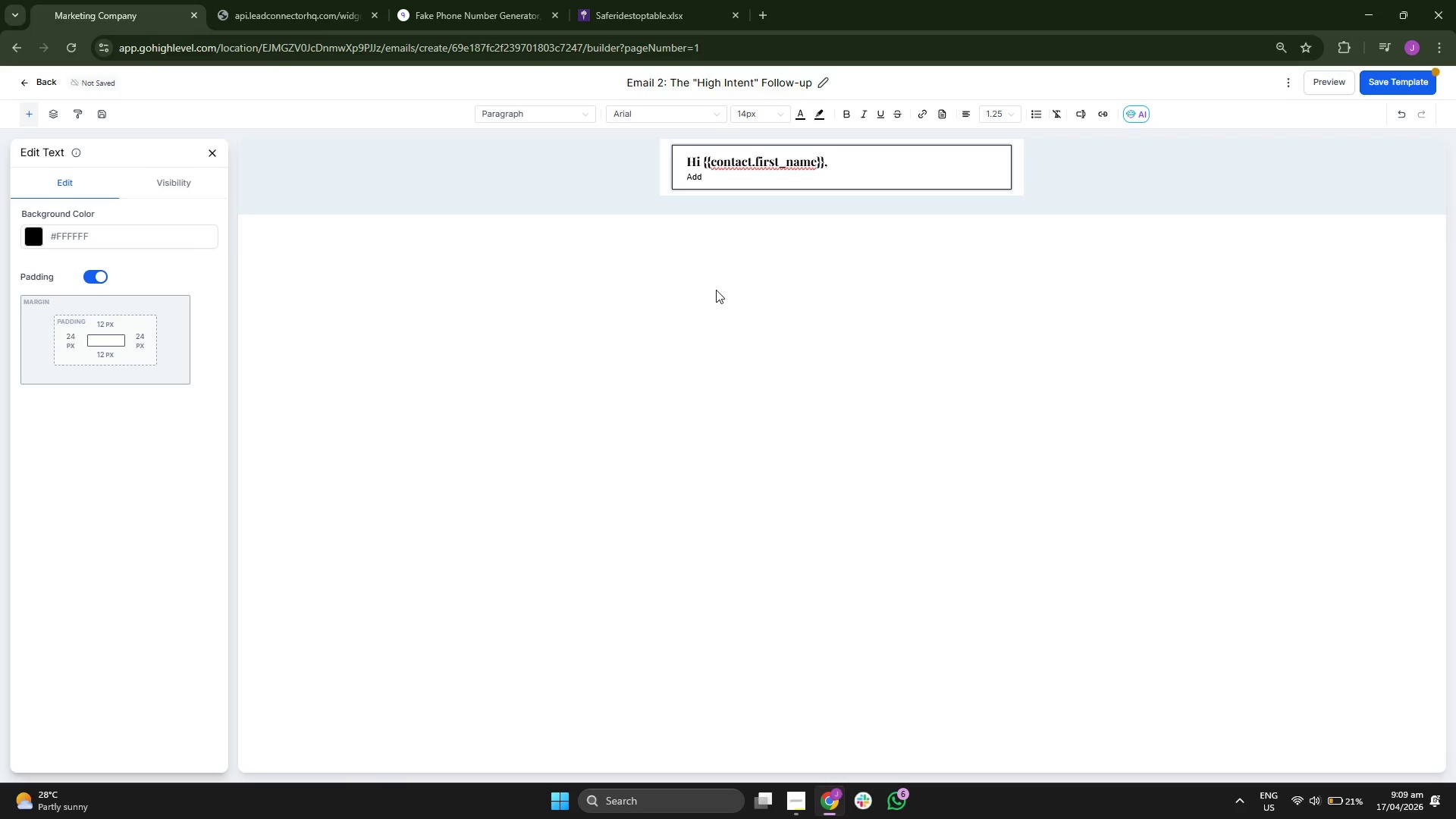 
key(Backspace)
 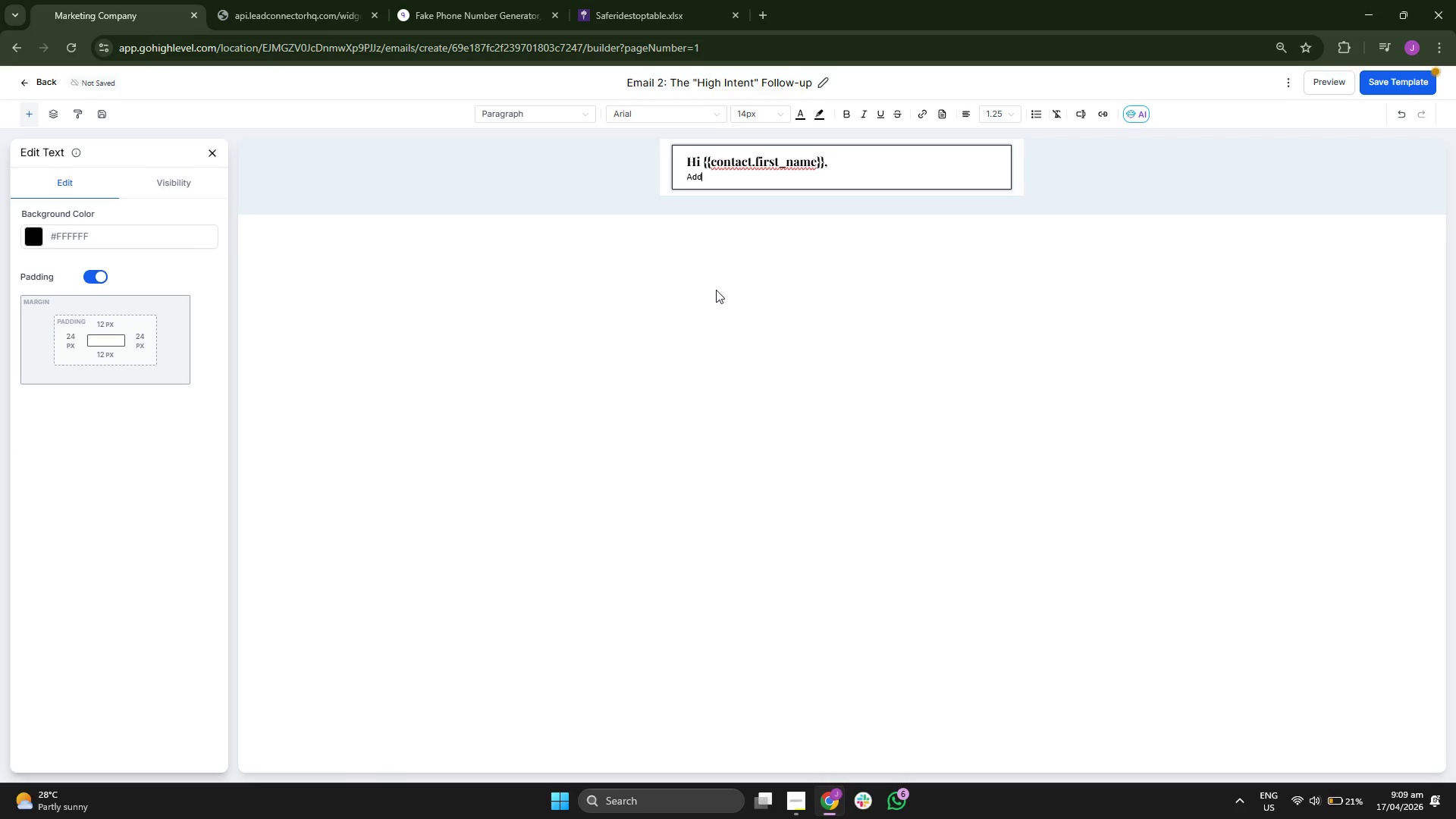 
key(Backspace)
 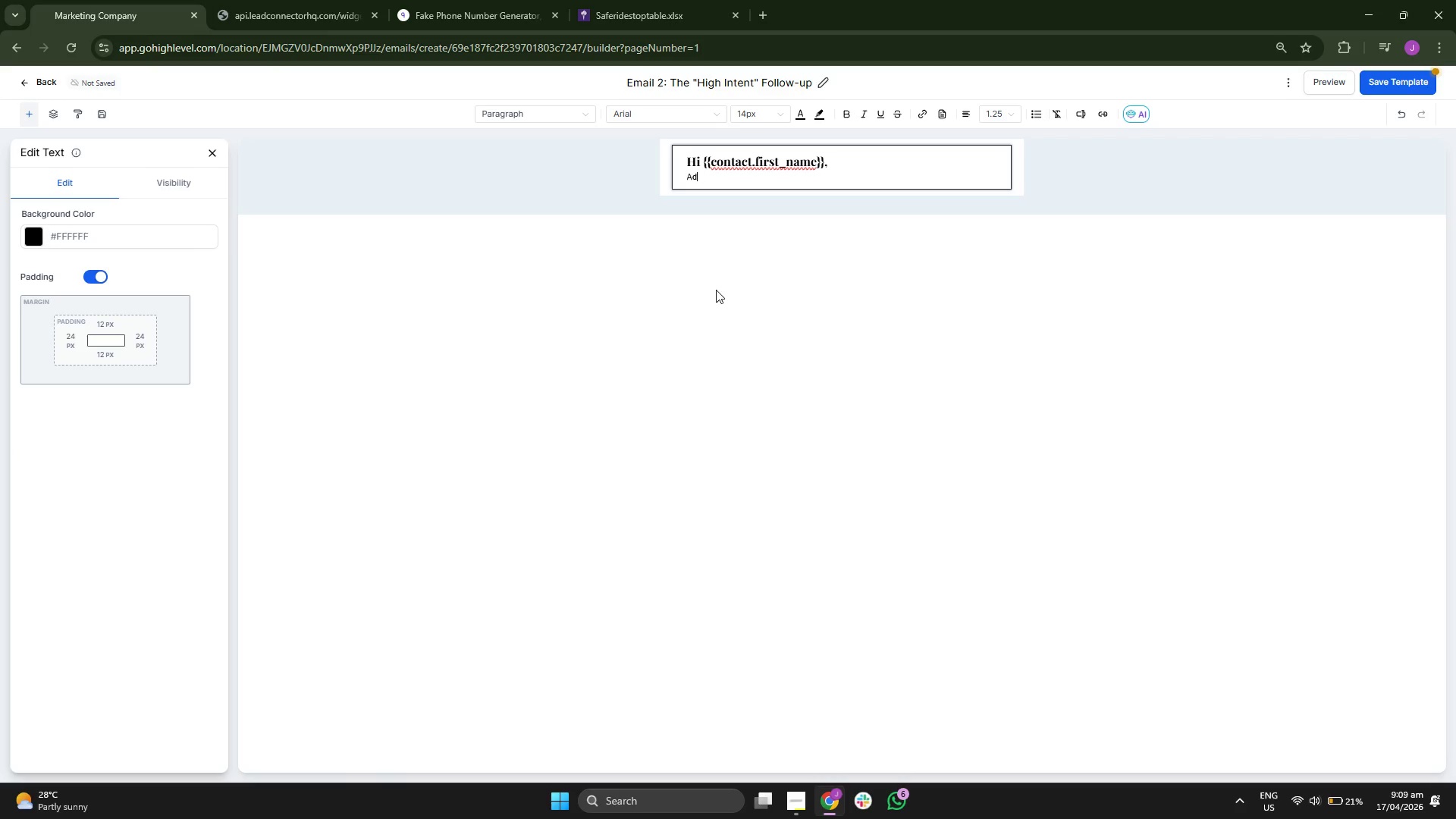 
key(Backspace)
 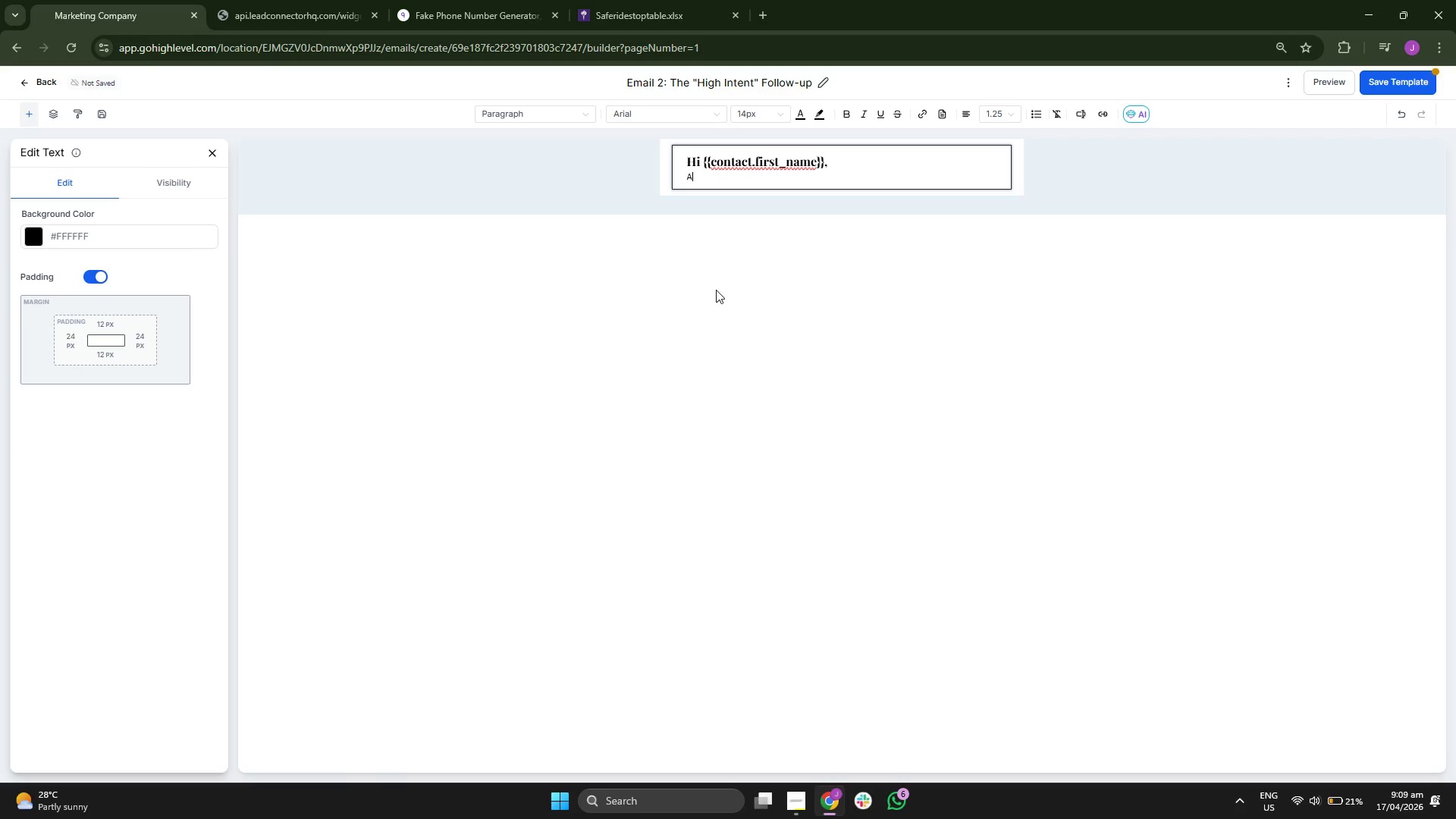 
key(Backspace)
 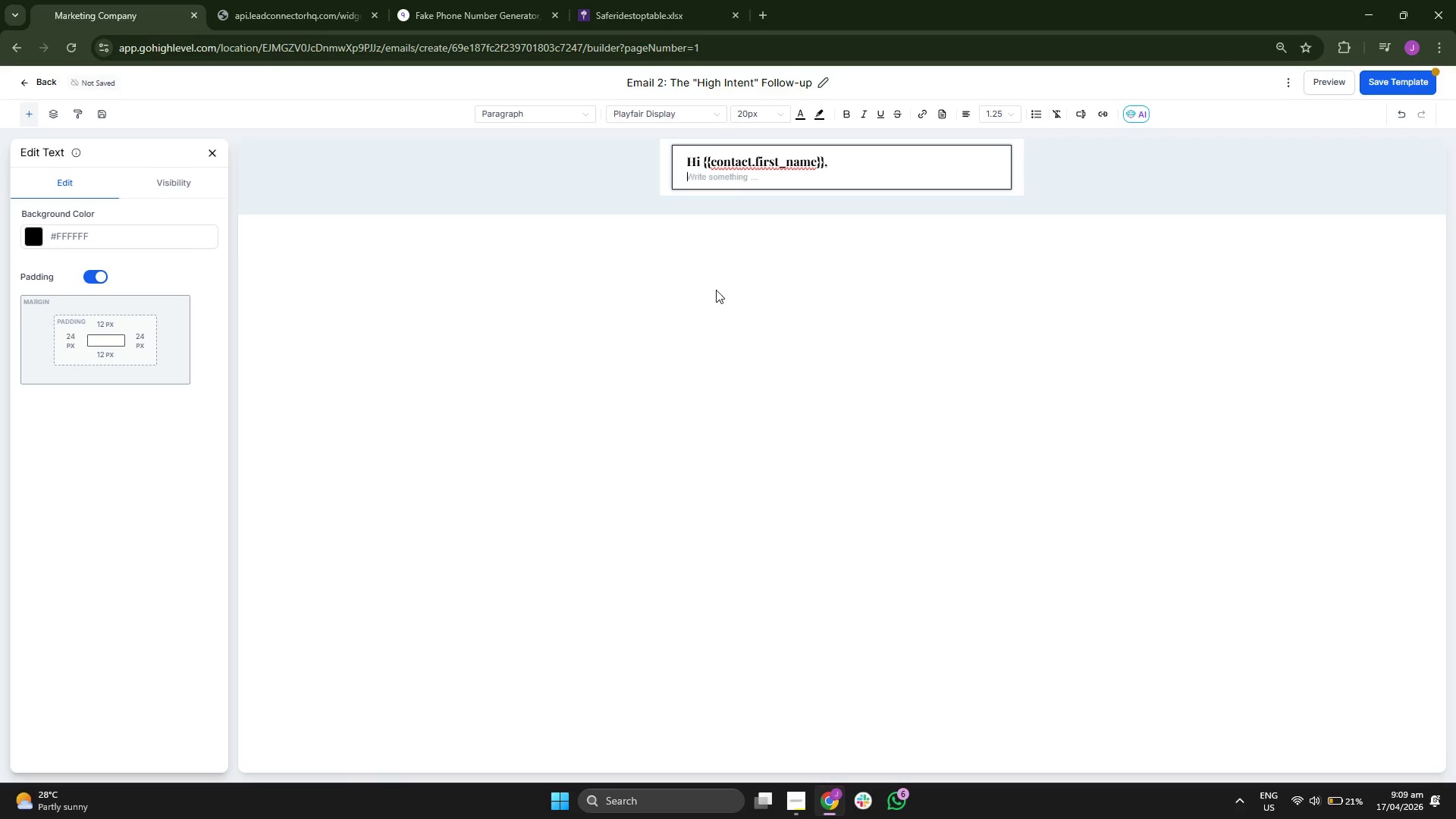 
key(Backspace)
 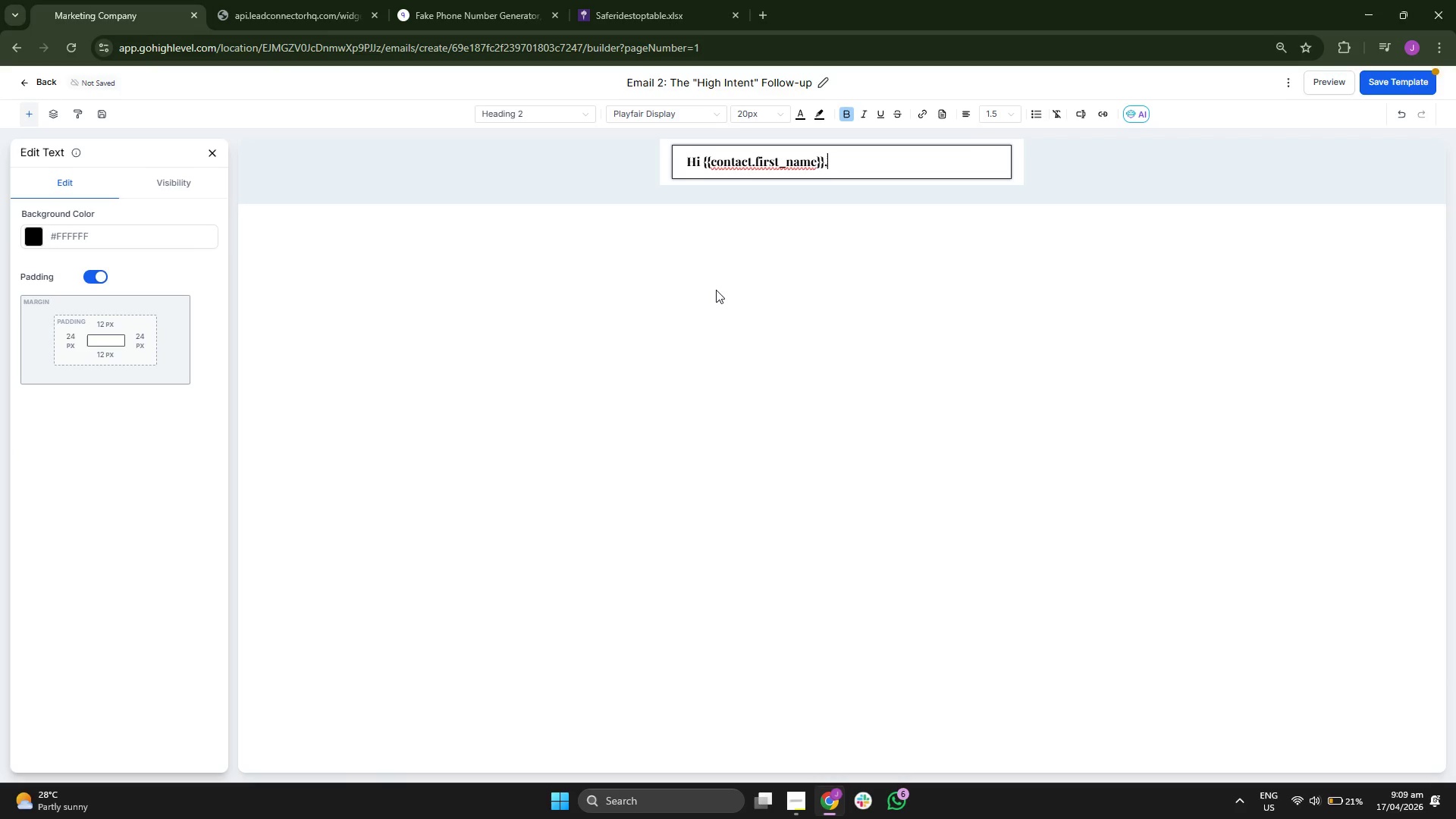 
key(Enter)
 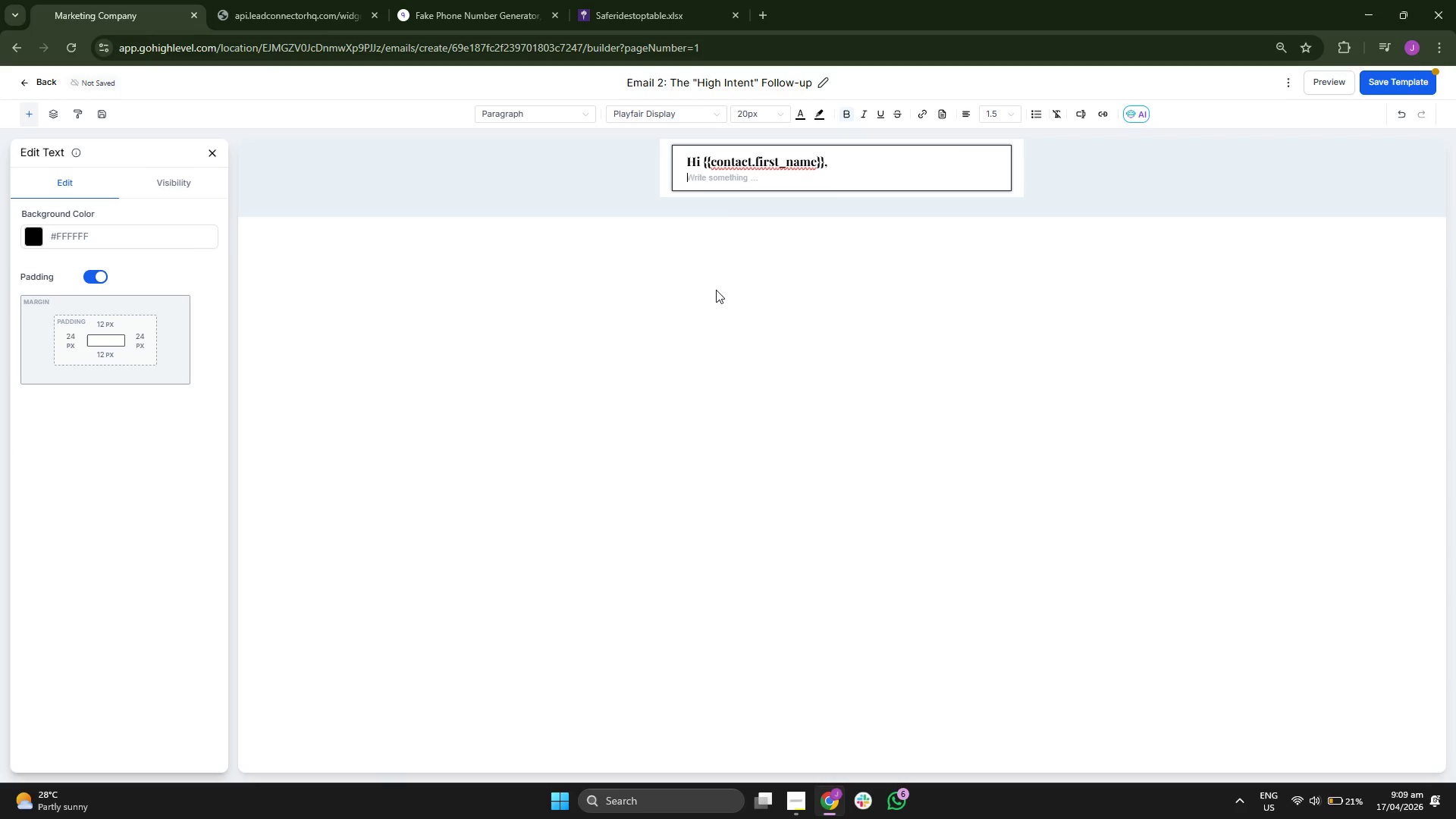 
key(Enter)
 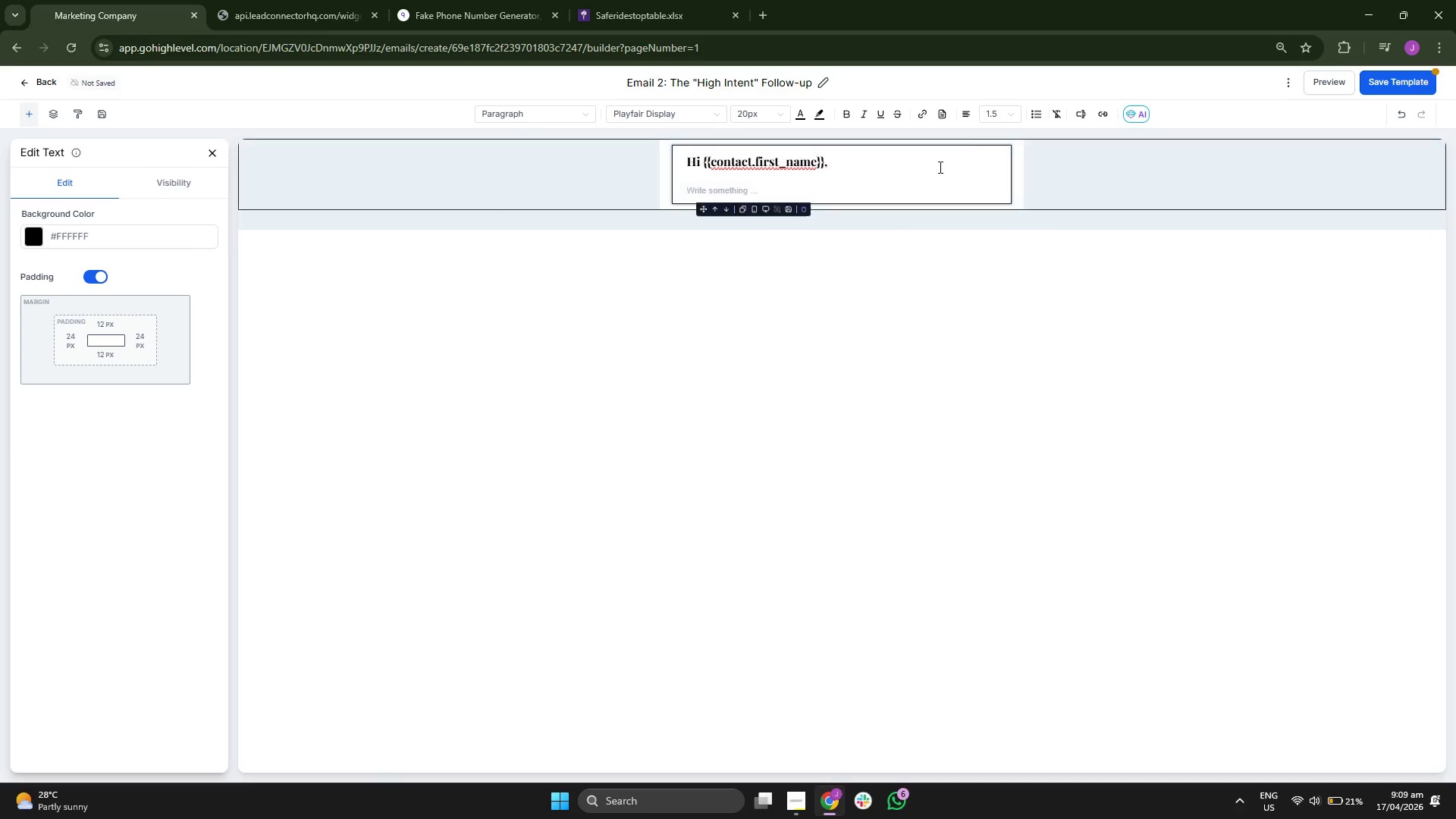 
left_click([993, 114])
 